 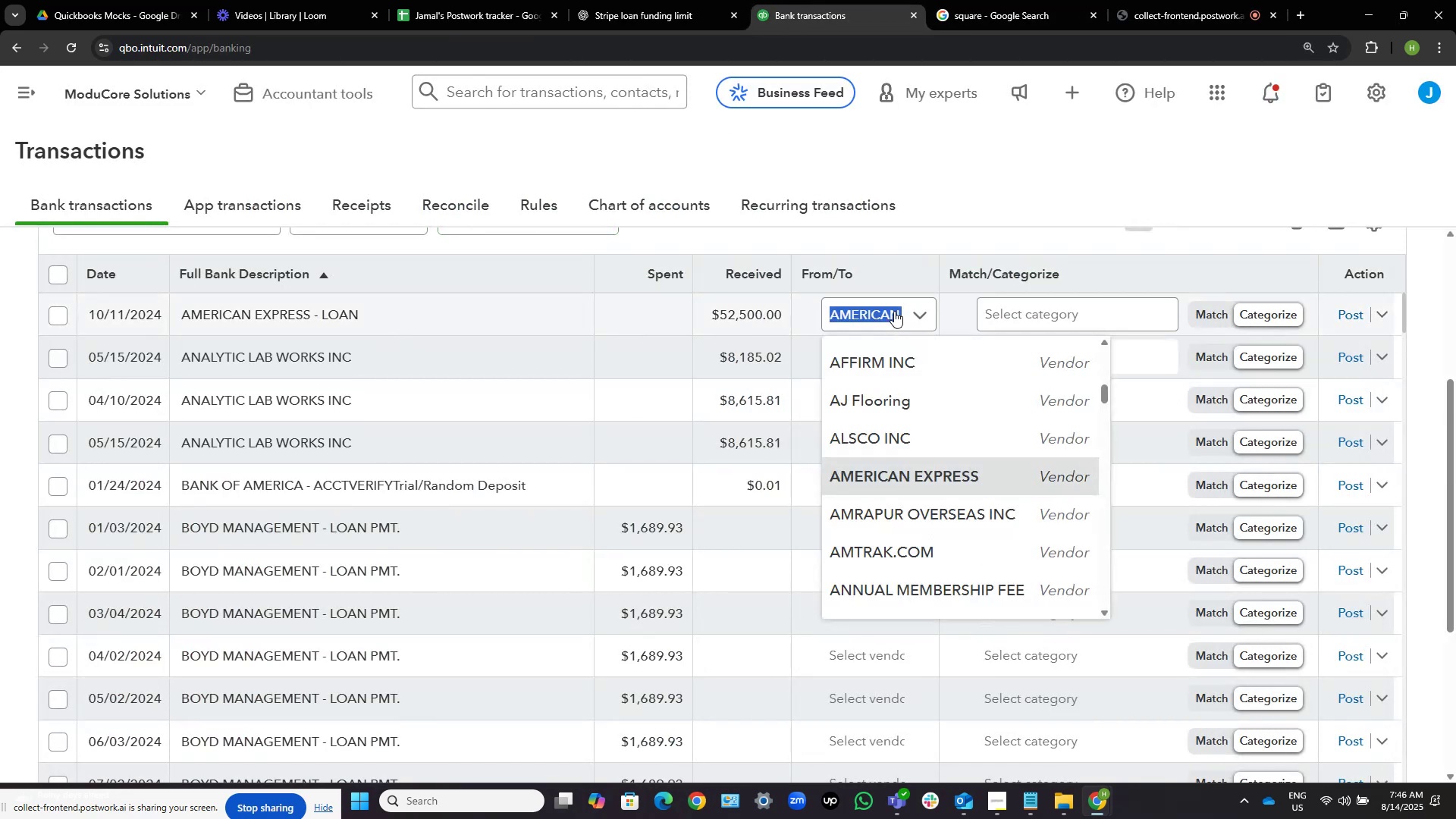 
left_click([895, 311])
 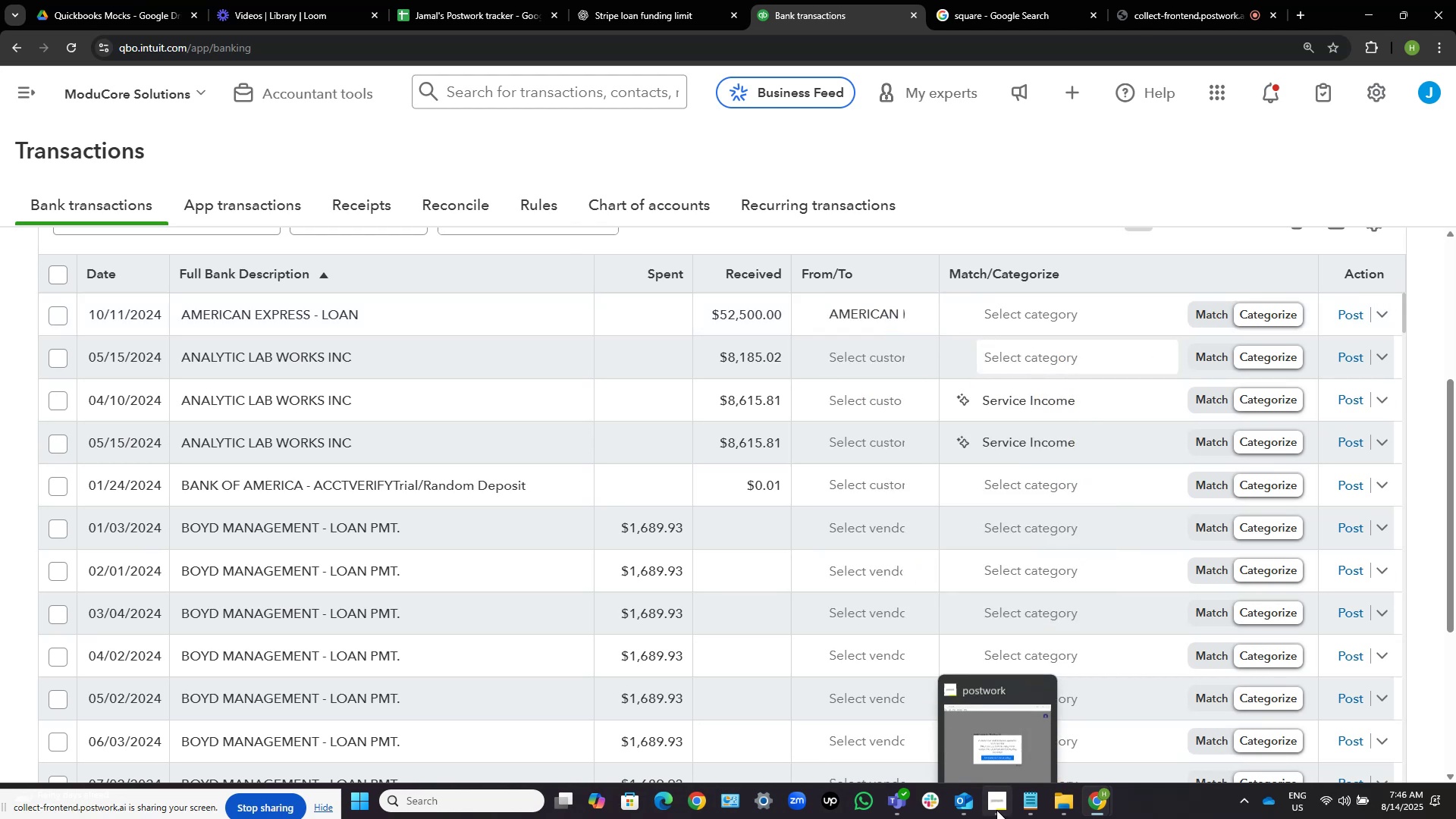 
left_click([996, 808])
 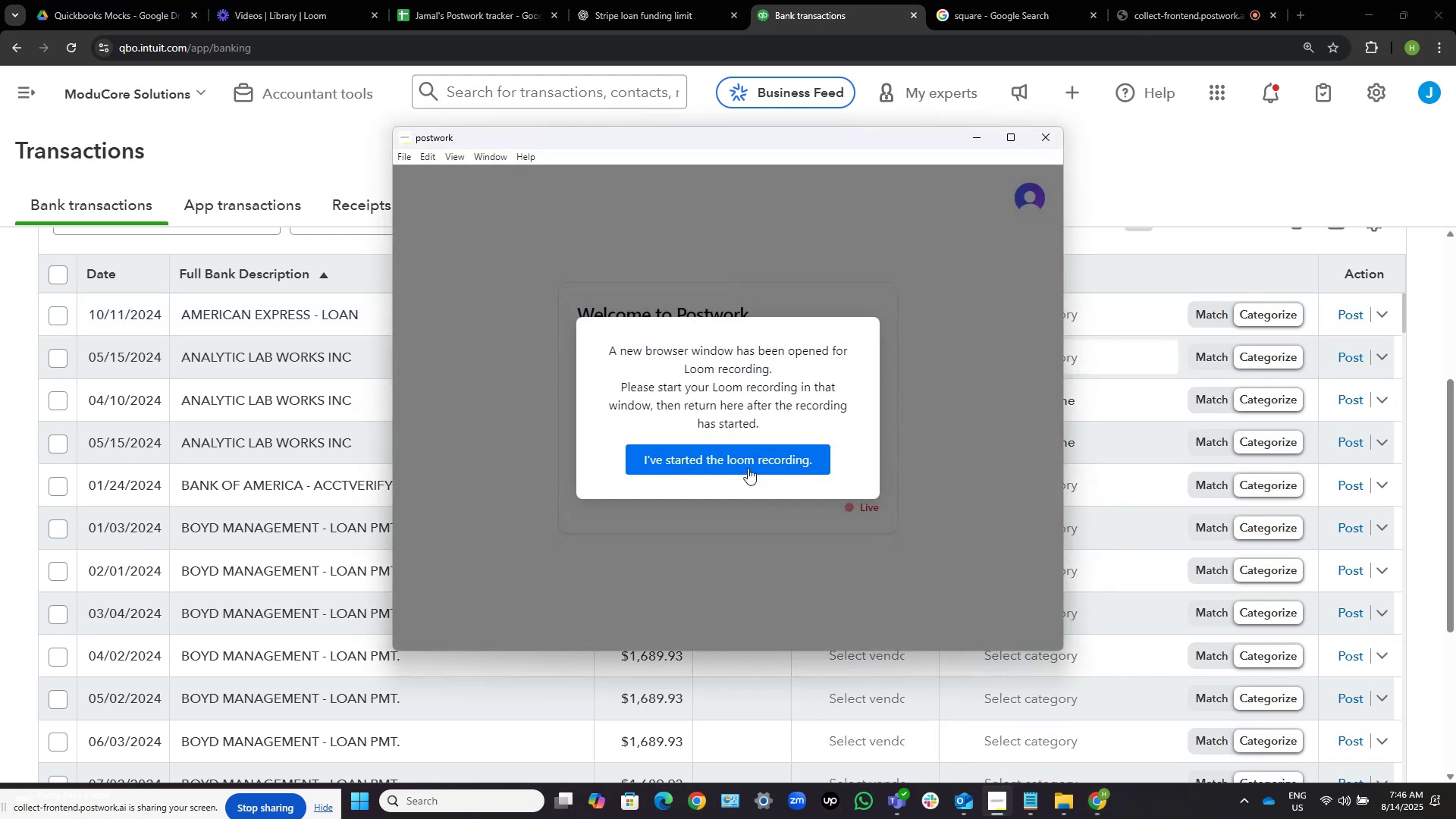 
left_click([745, 453])
 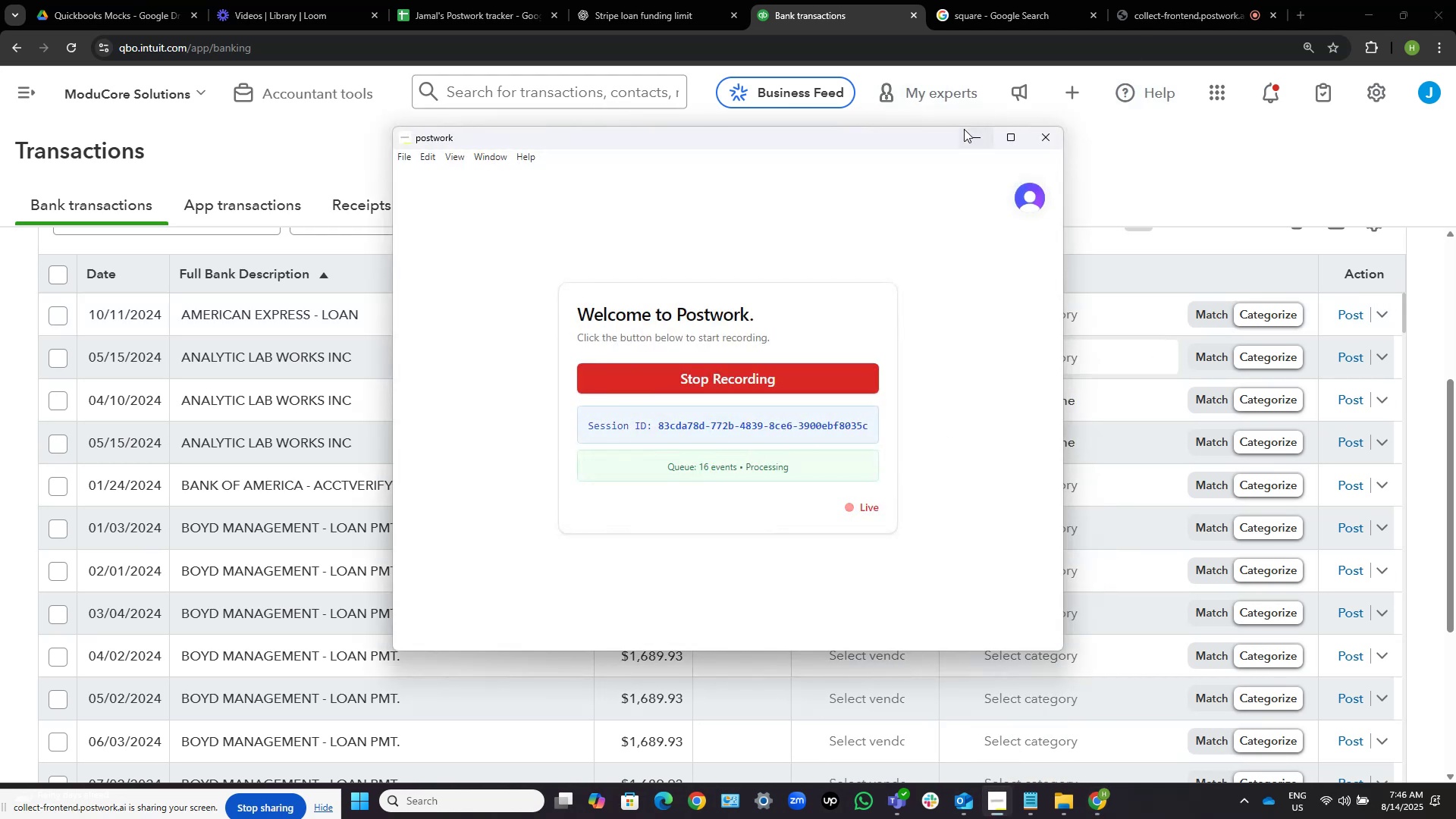 
left_click([971, 136])
 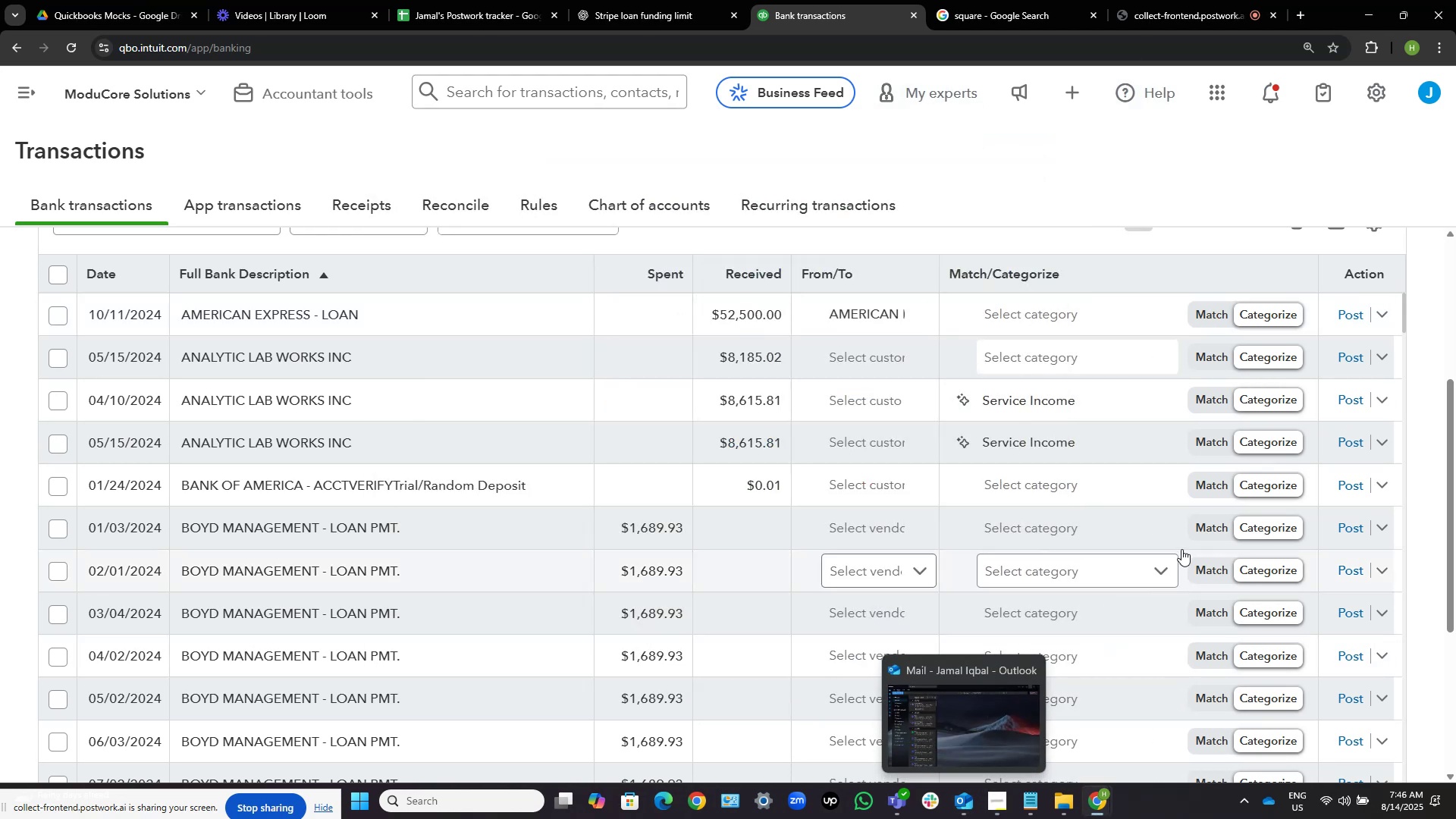 
scroll: coordinate [1023, 468], scroll_direction: up, amount: 2.0
 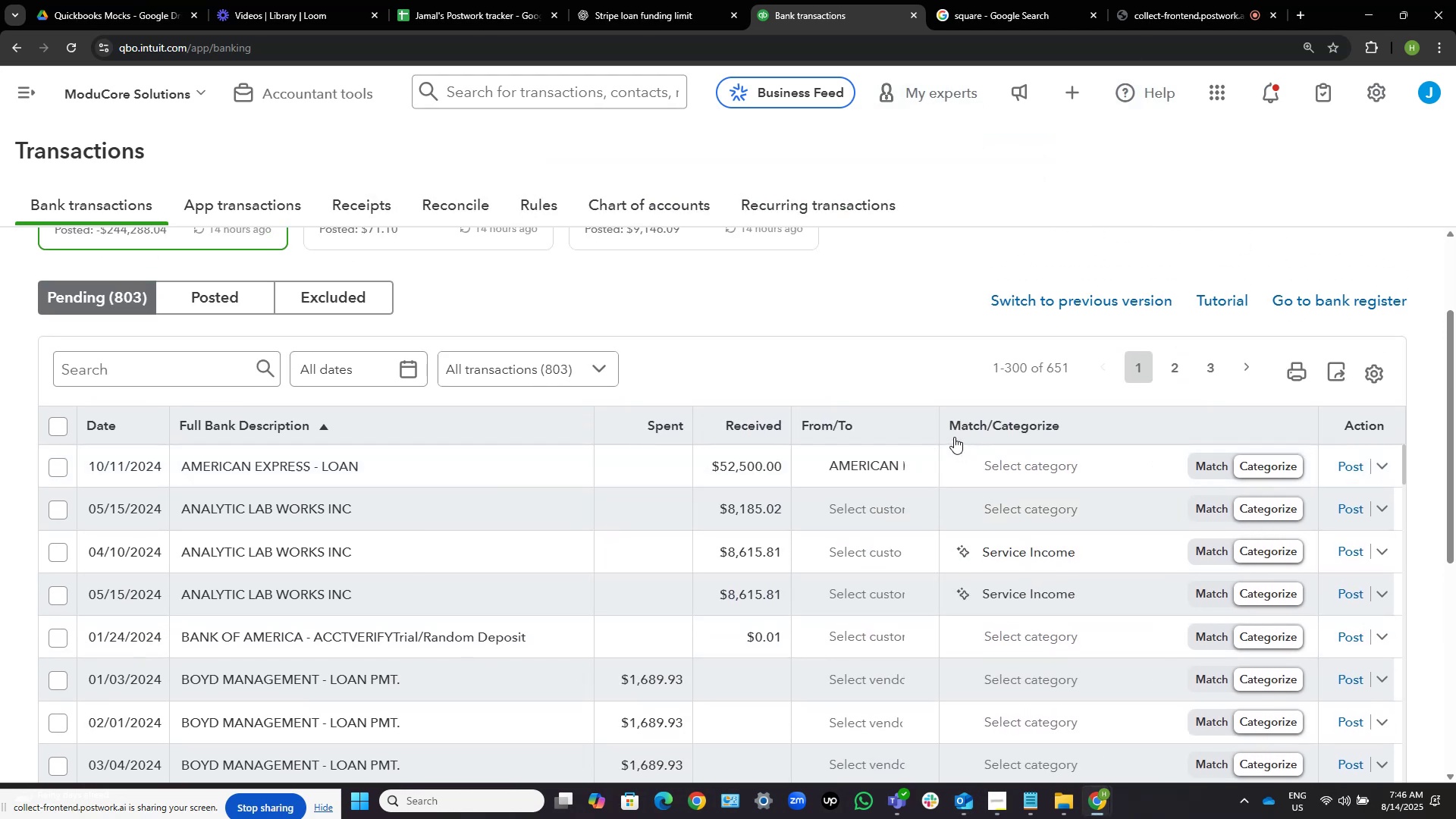 
scroll: coordinate [953, 437], scroll_direction: down, amount: 2.0
 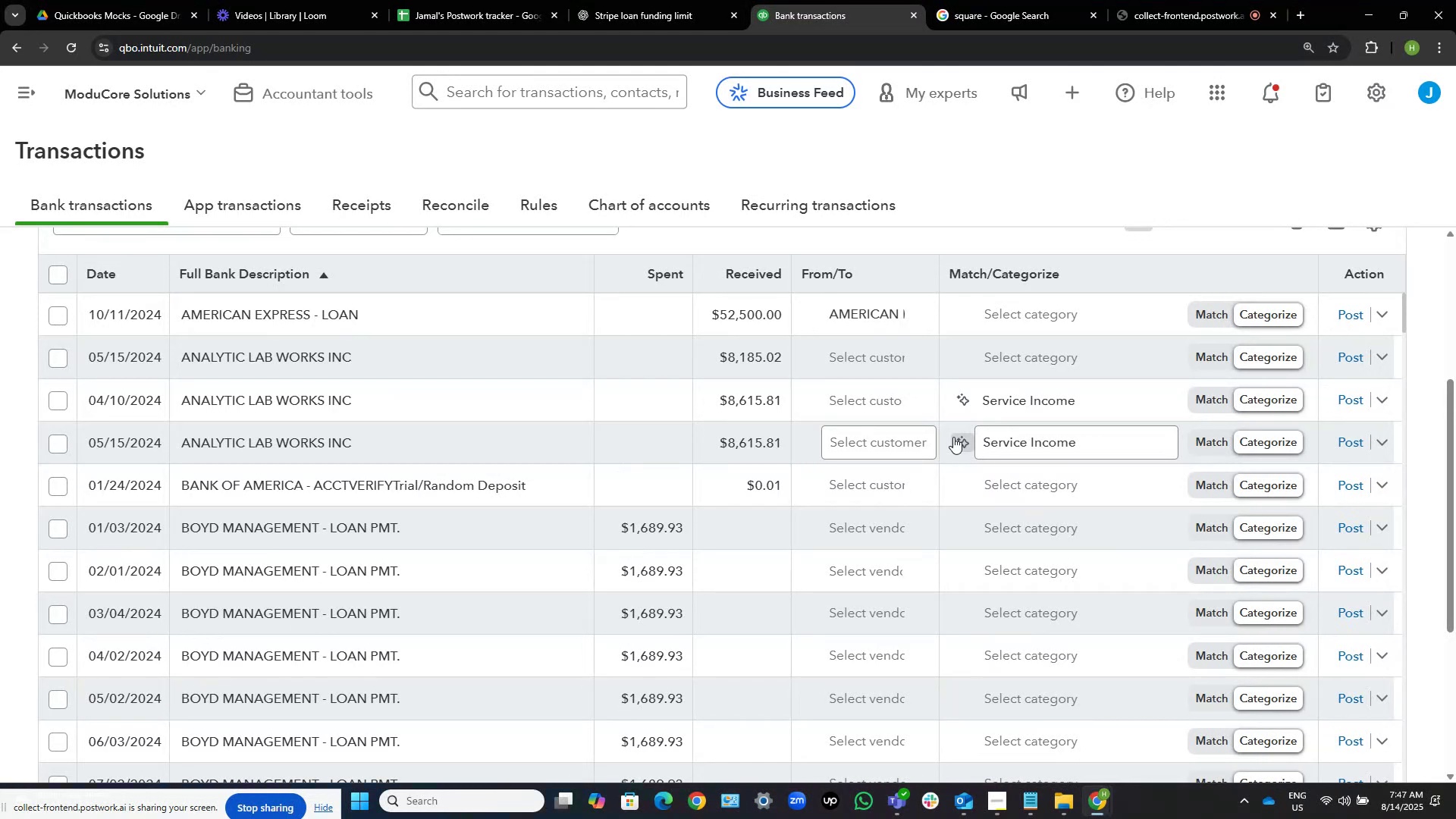 
wait(7.13)
 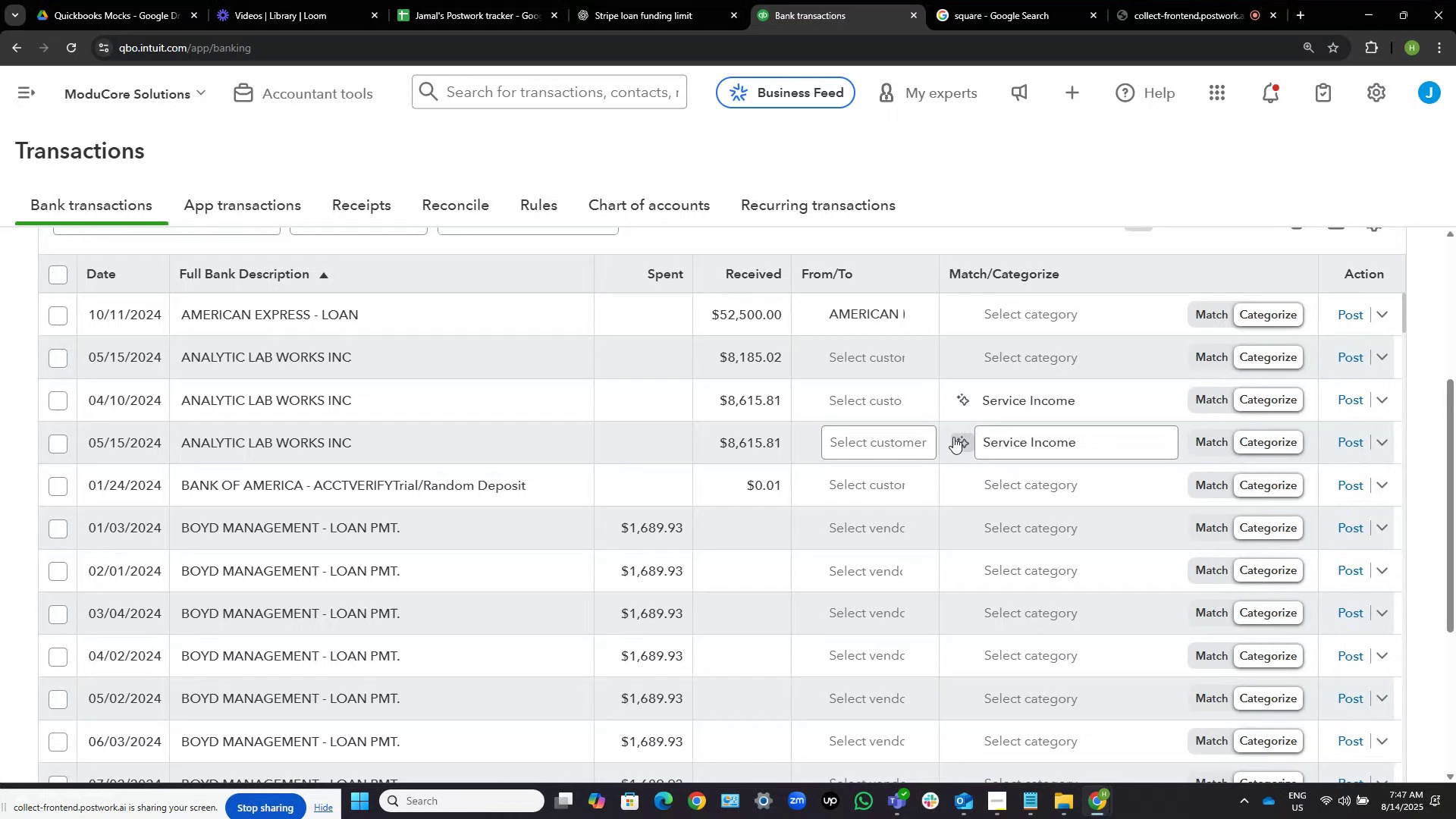 
scroll: coordinate [906, 444], scroll_direction: down, amount: 1.0
 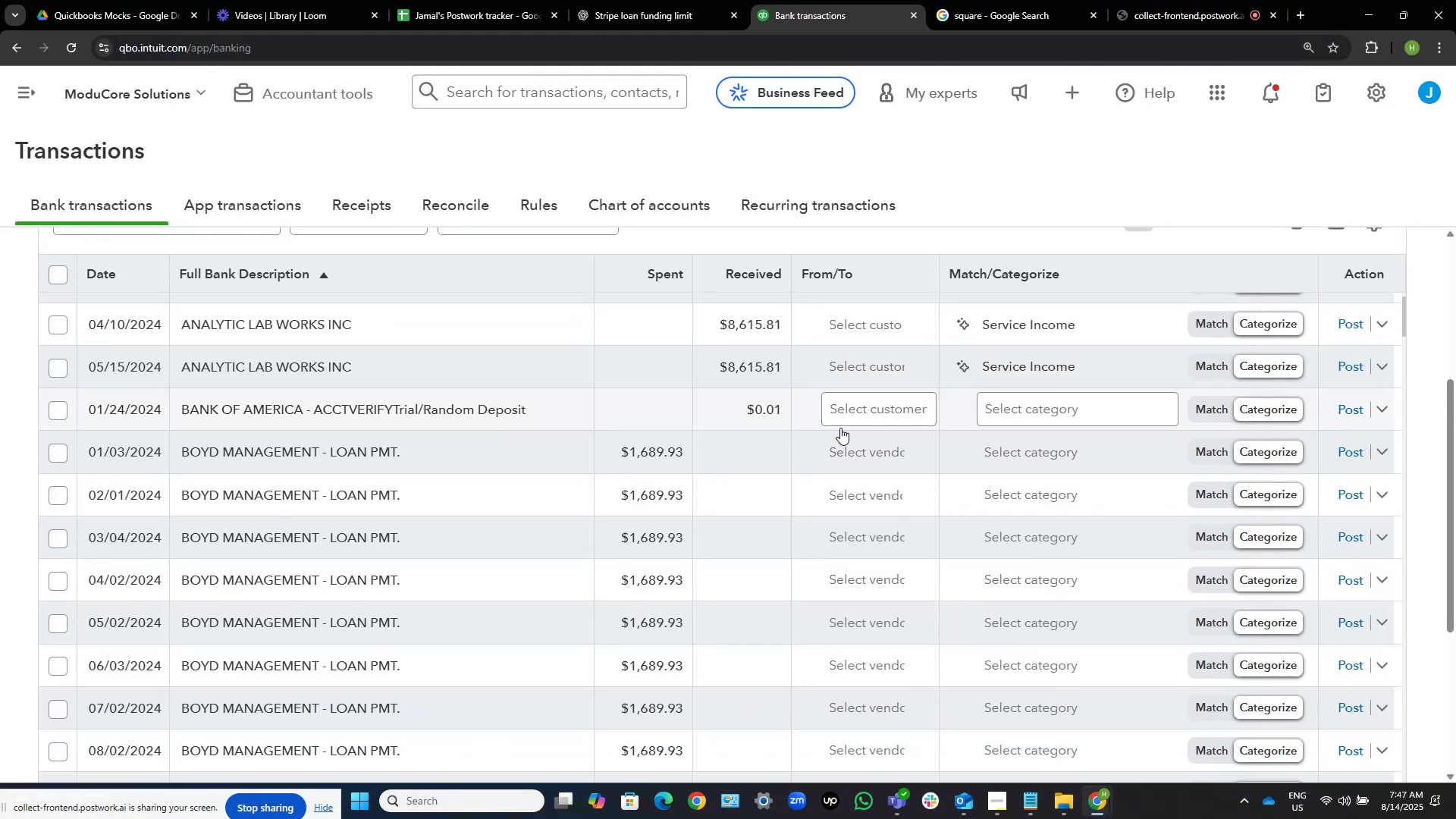 
wait(9.73)
 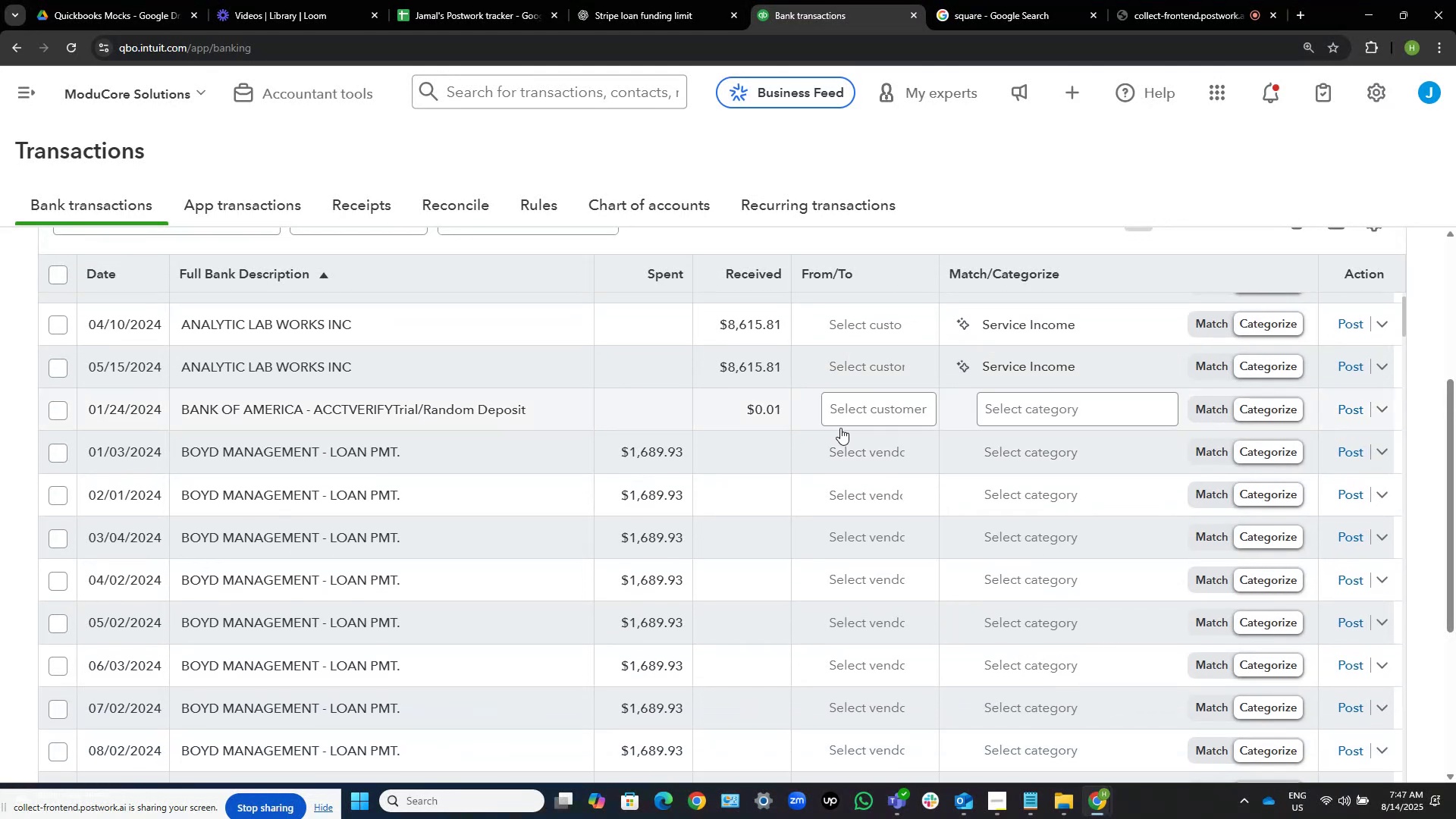 
left_click([388, 447])
 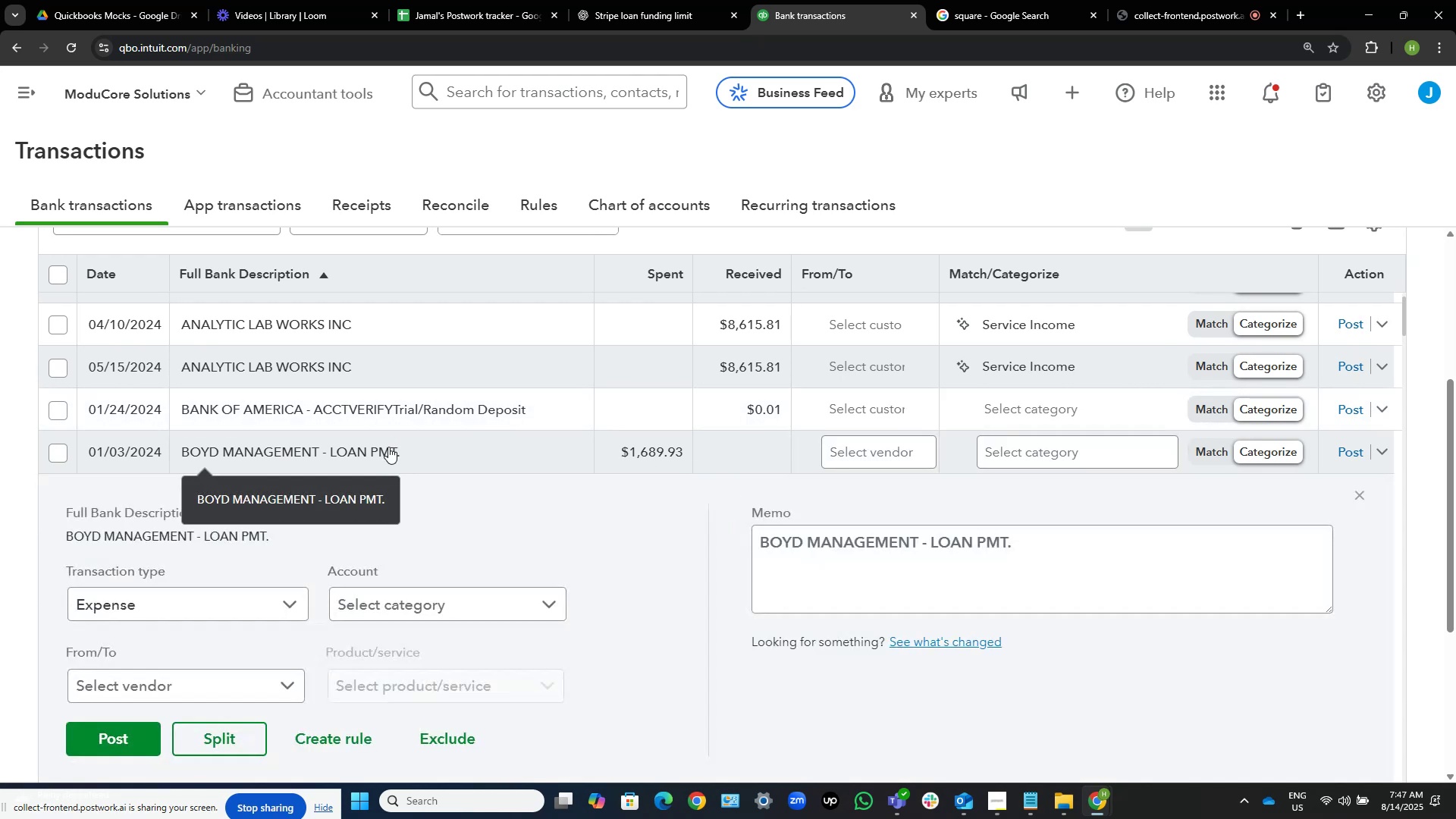 
wait(8.46)
 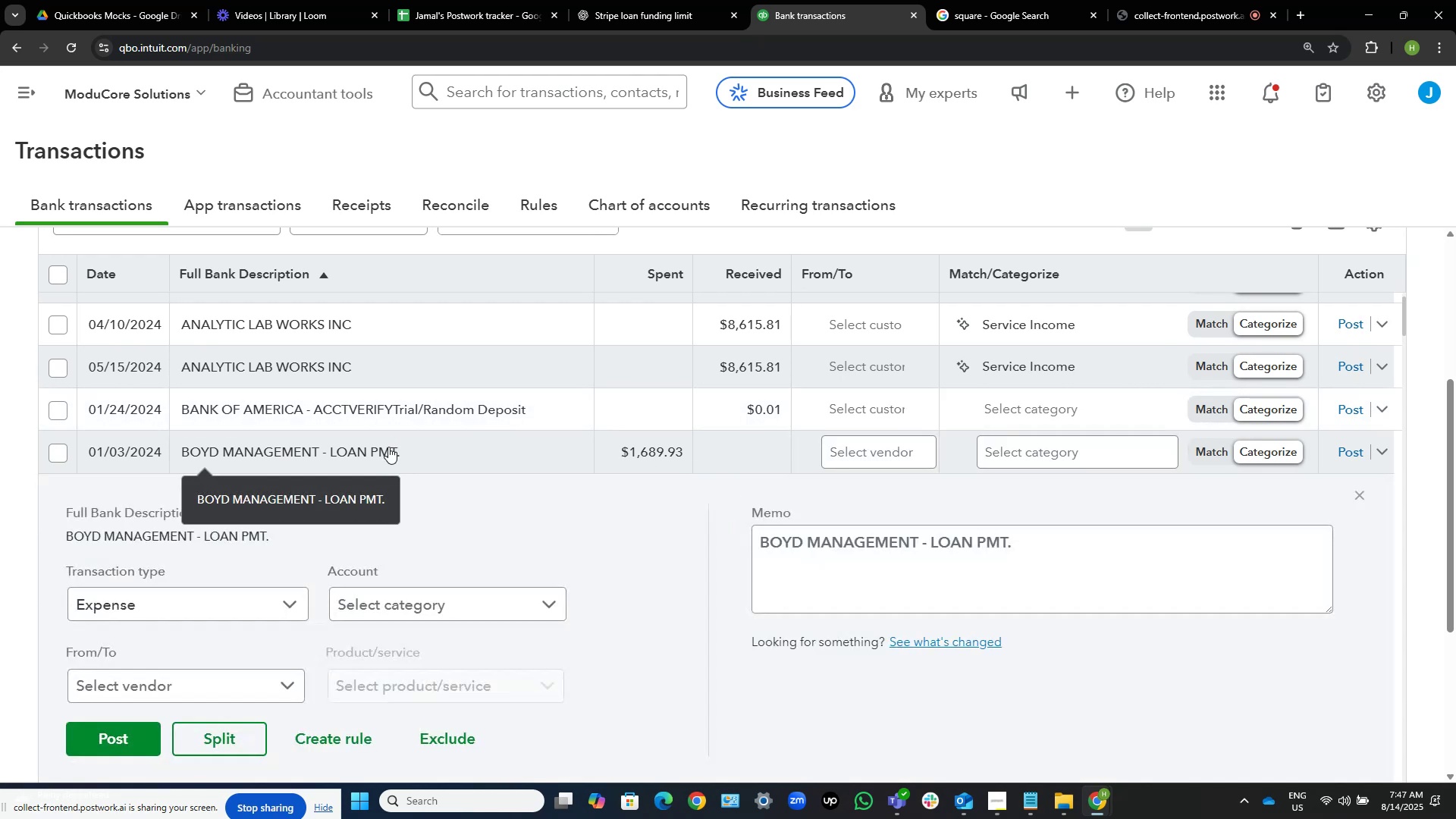 
left_click_drag(start_coordinate=[919, 539], to_coordinate=[737, 527])
 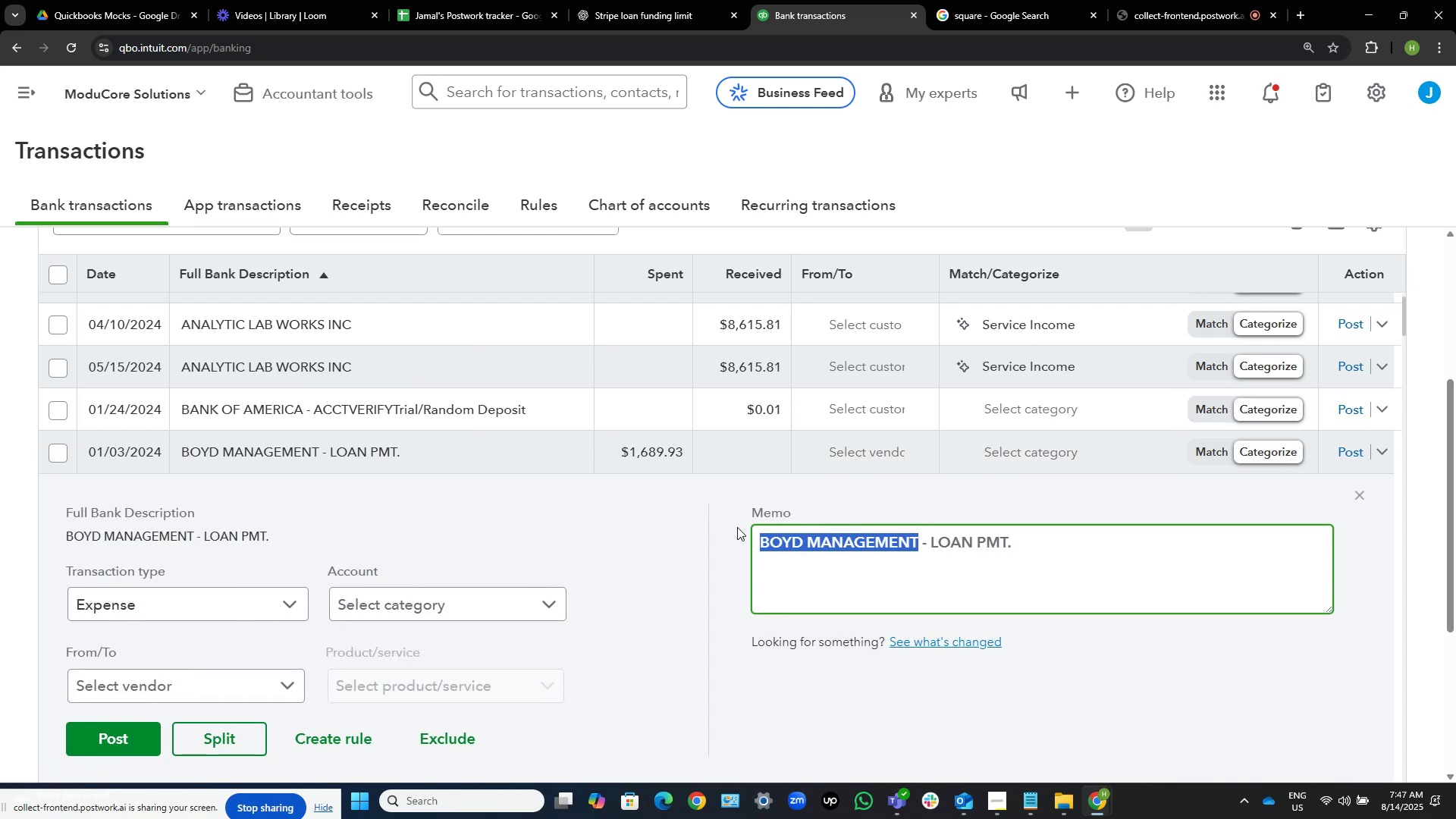 
key(Control+C)
 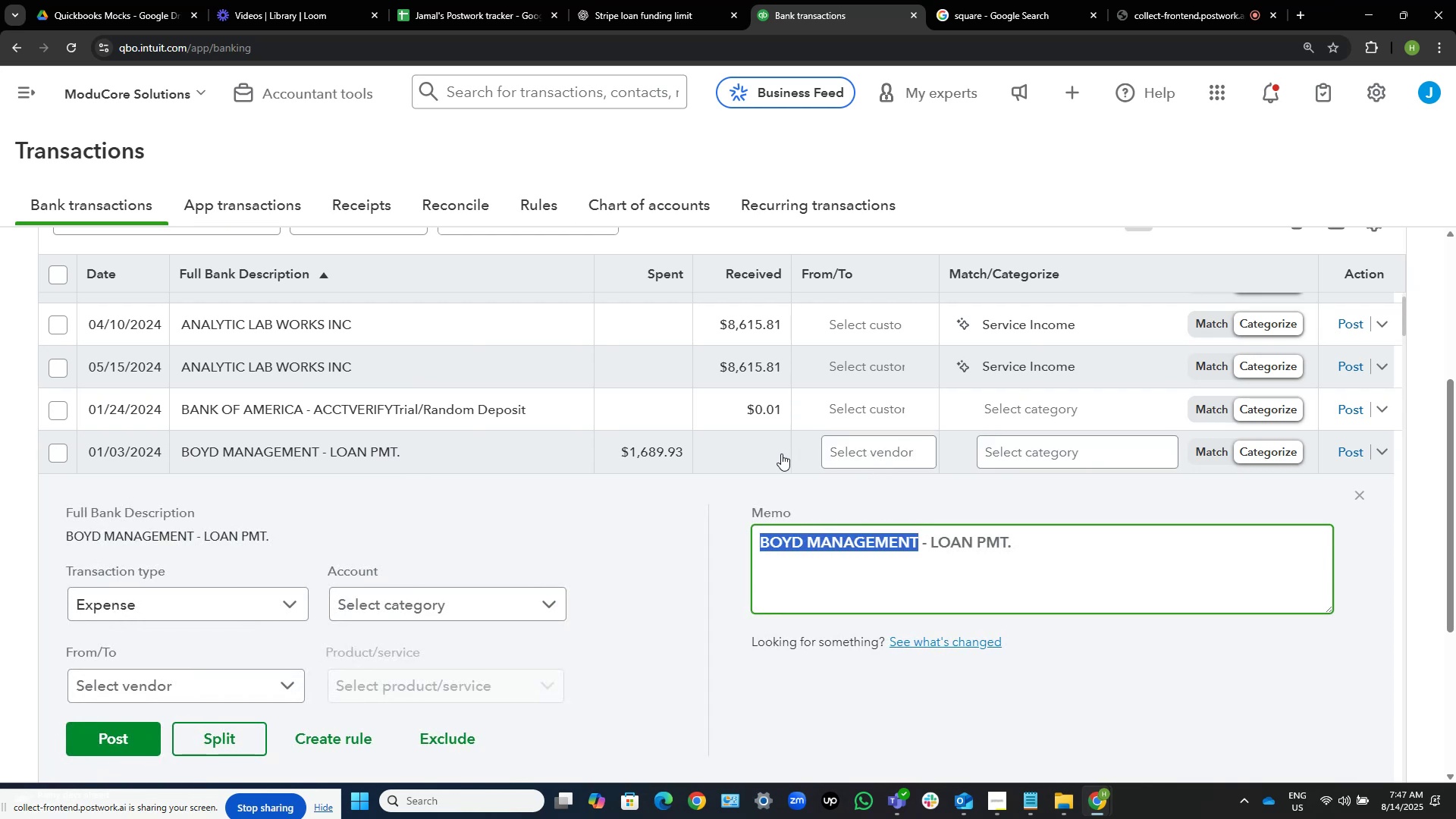 
left_click([849, 450])
 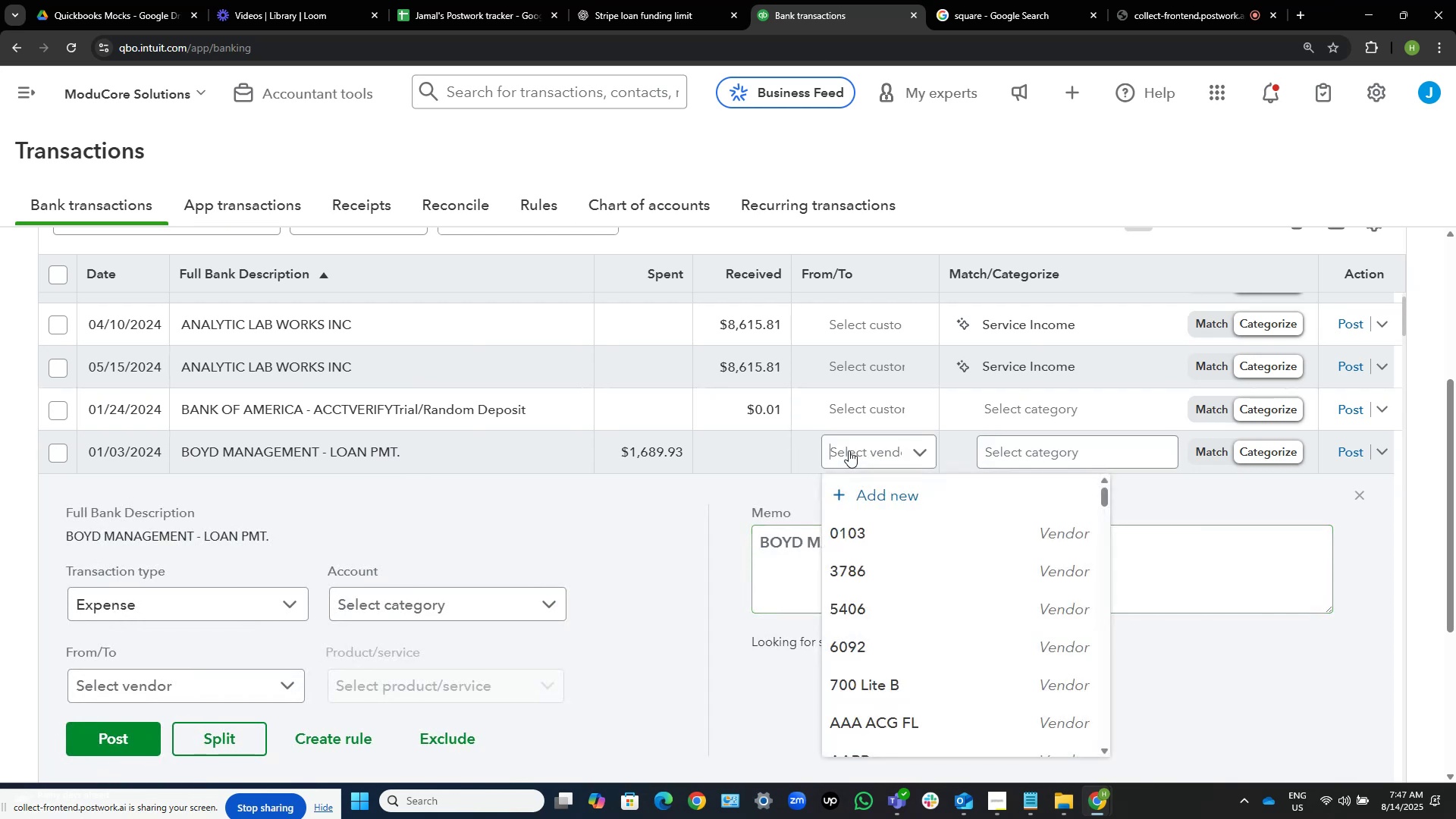 
key(Control+ControlLeft)
 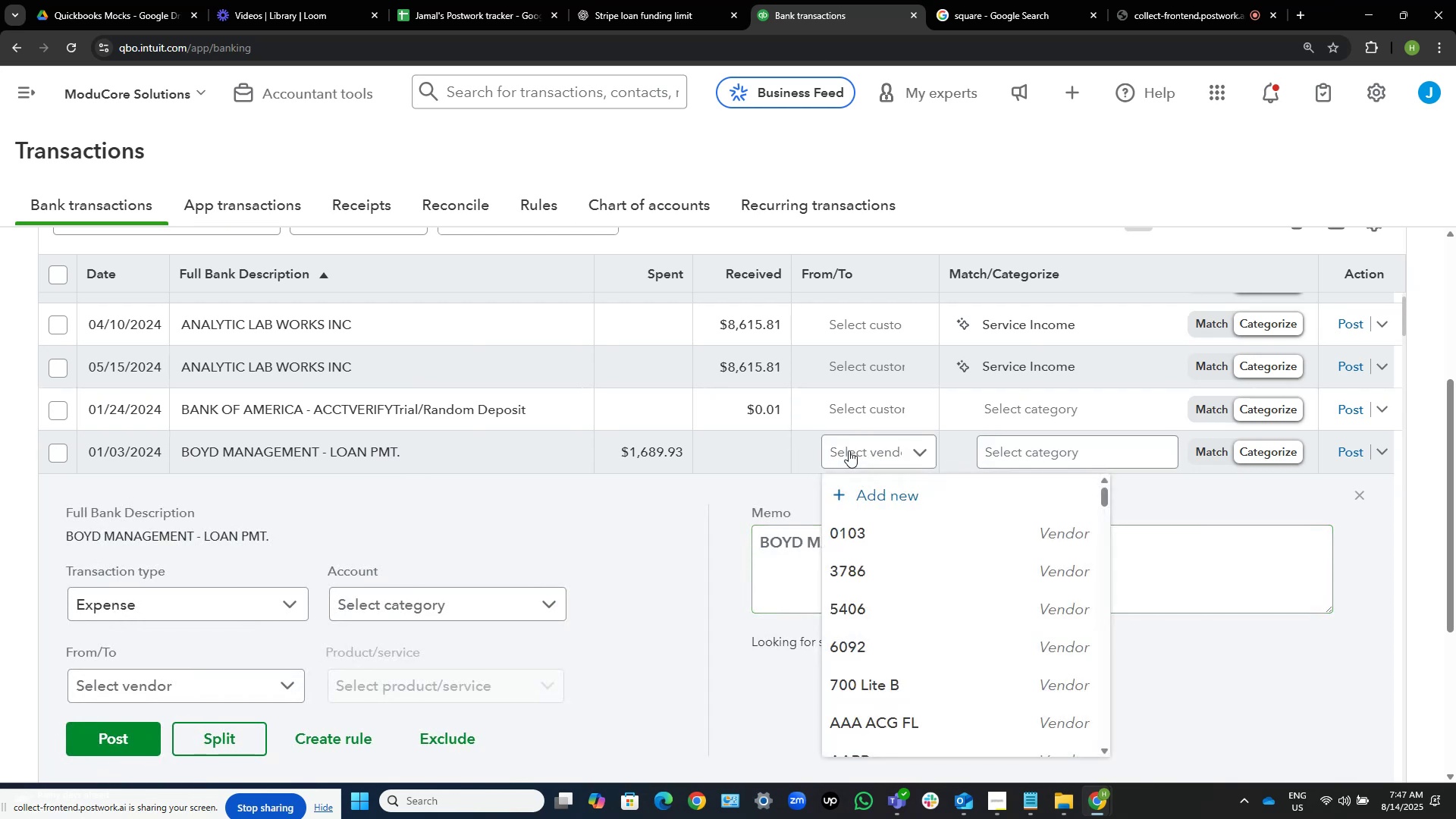 
hold_key(key=ControlLeft, duration=0.34)
 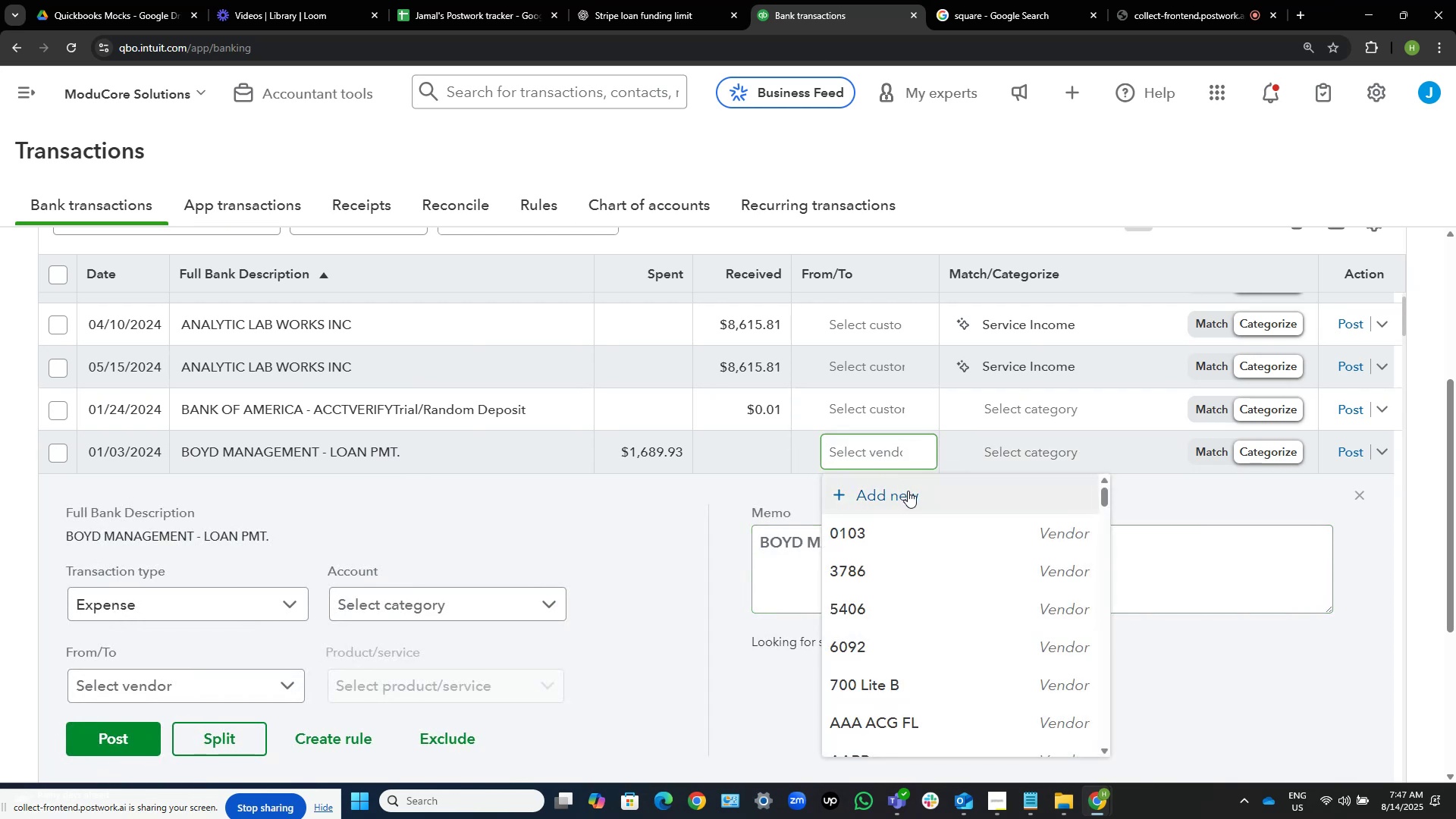 
left_click([908, 491])
 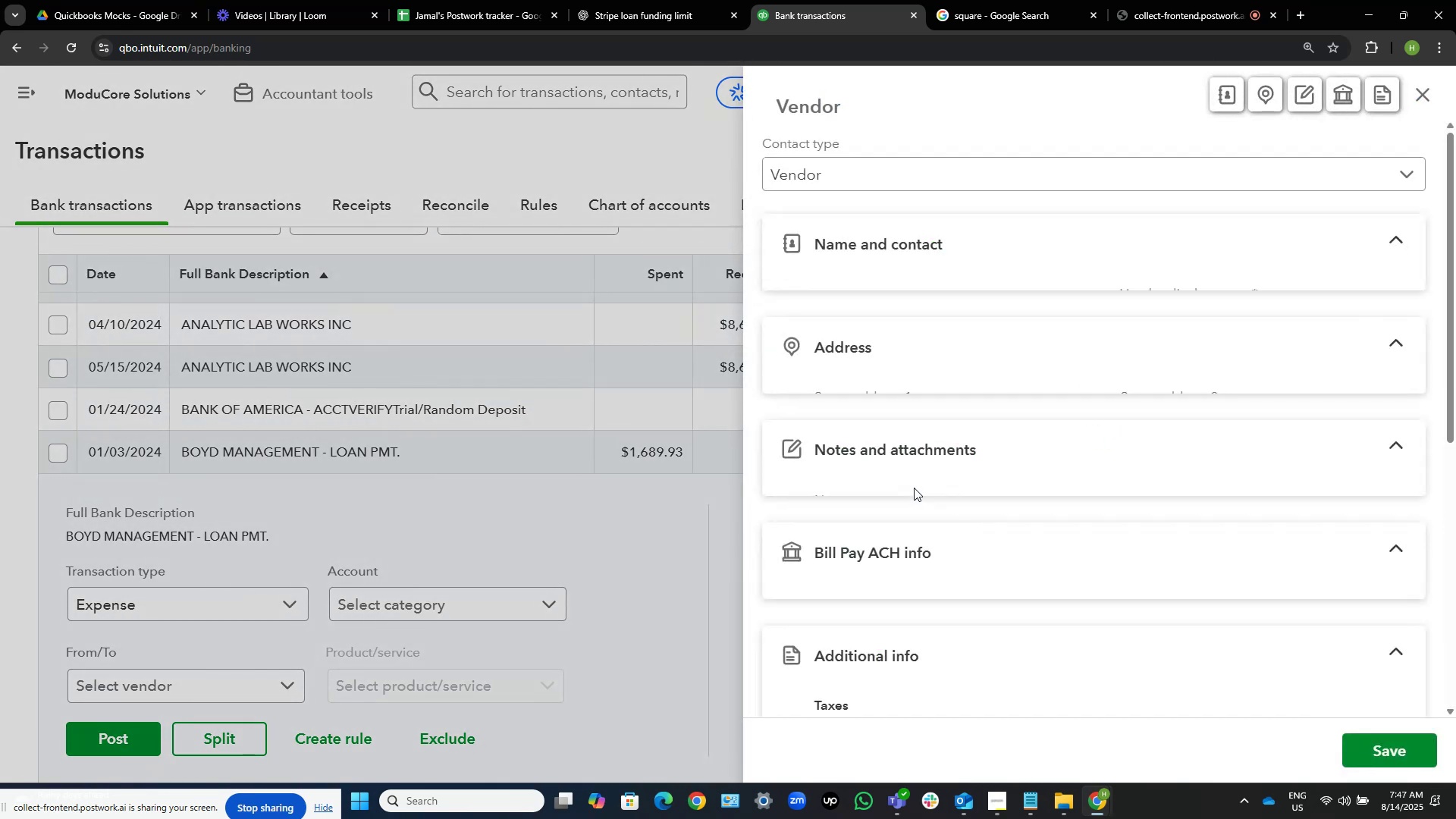 
key(Control+V)
 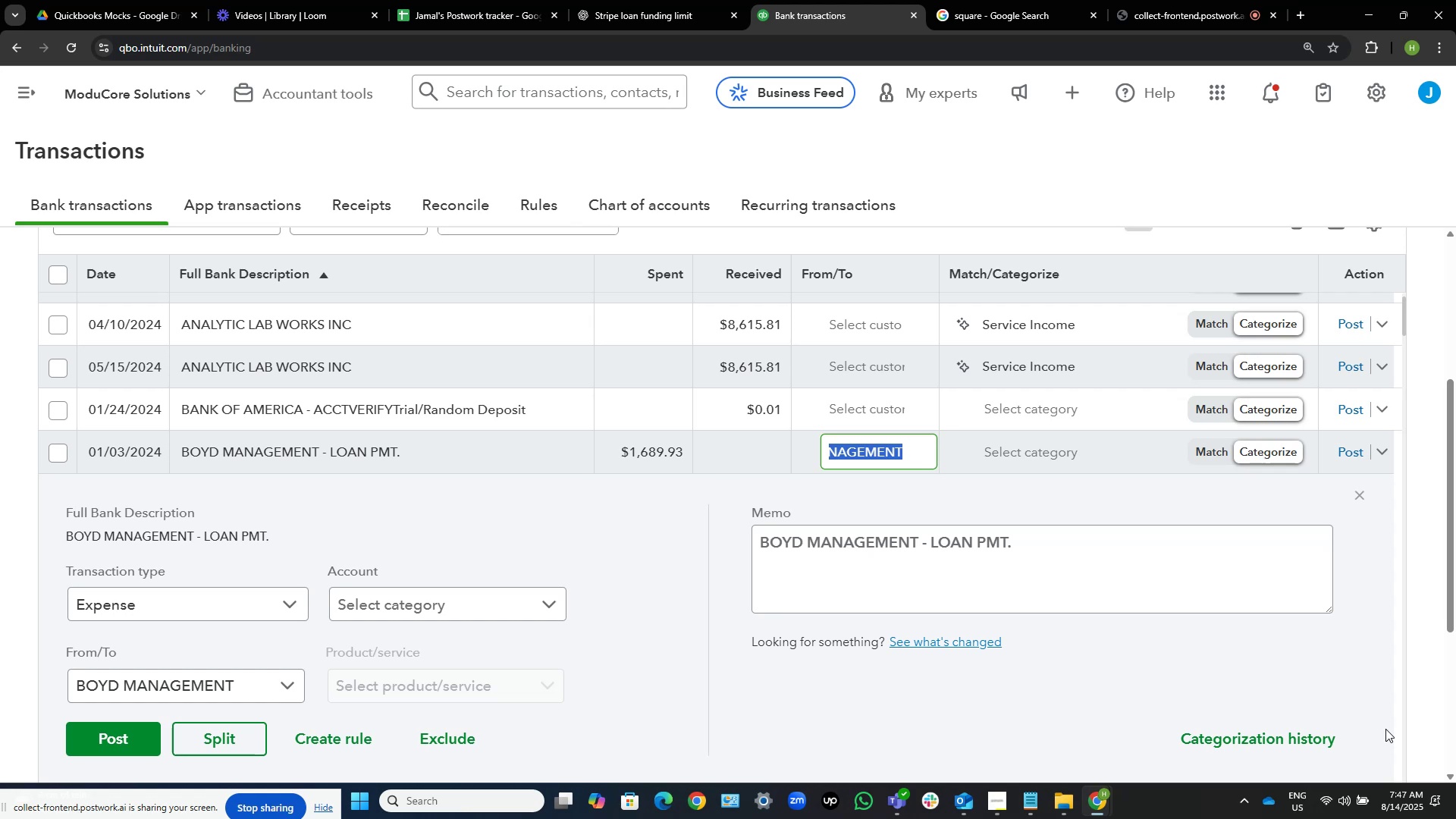 
wait(27.02)
 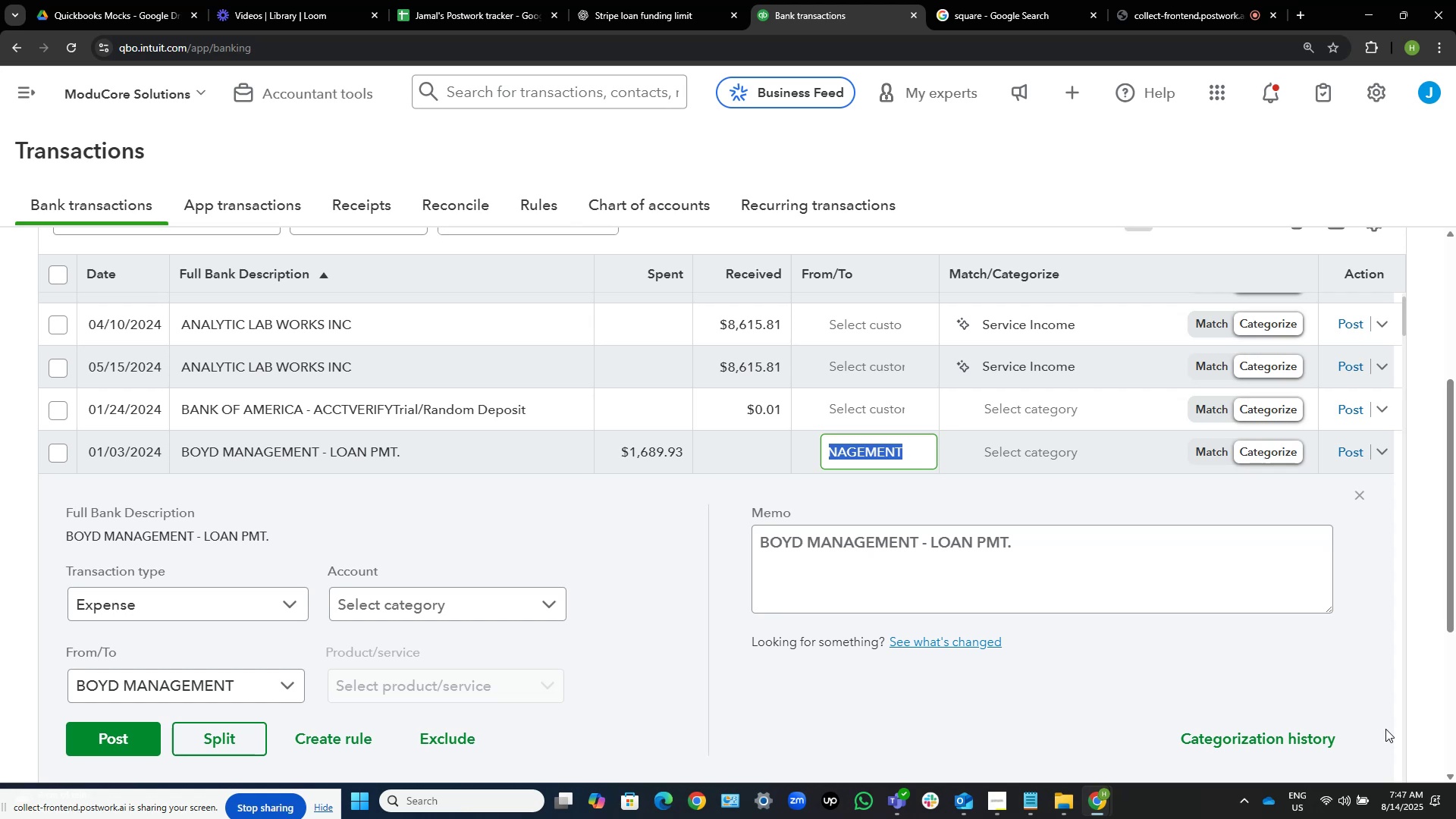 
left_click([49, 450])
 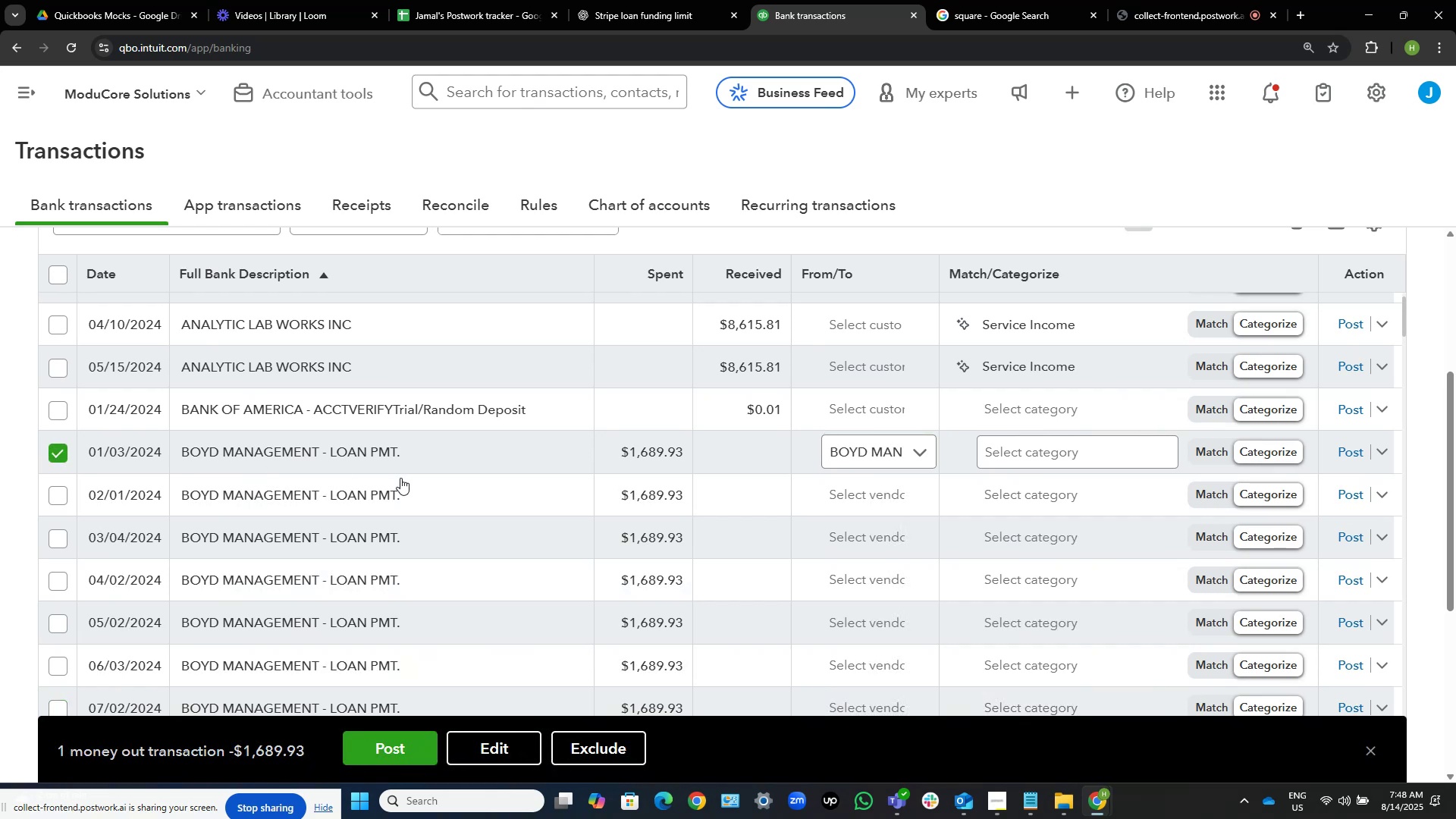 
scroll: coordinate [426, 516], scroll_direction: down, amount: 6.0
 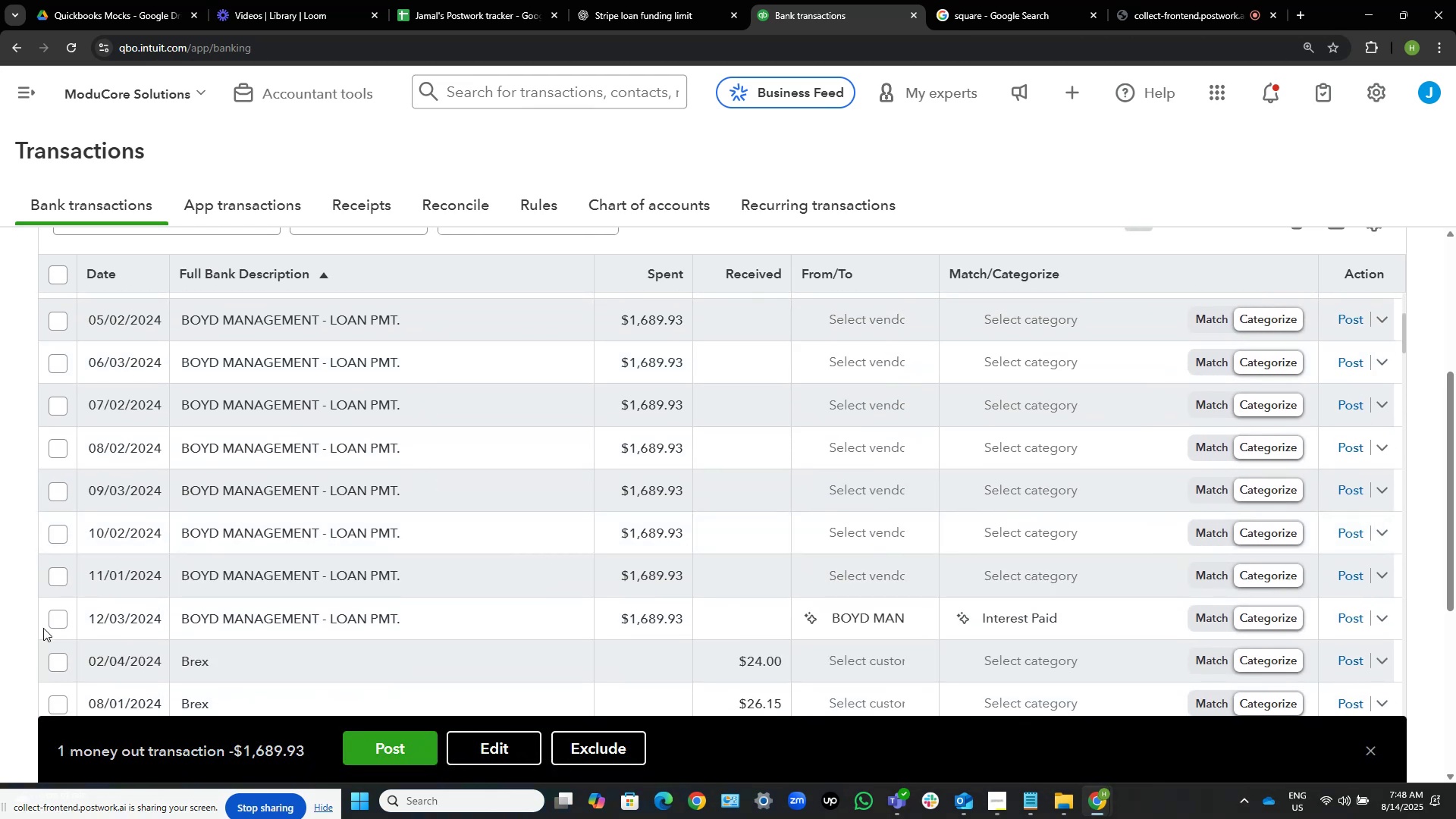 
left_click([59, 619])
 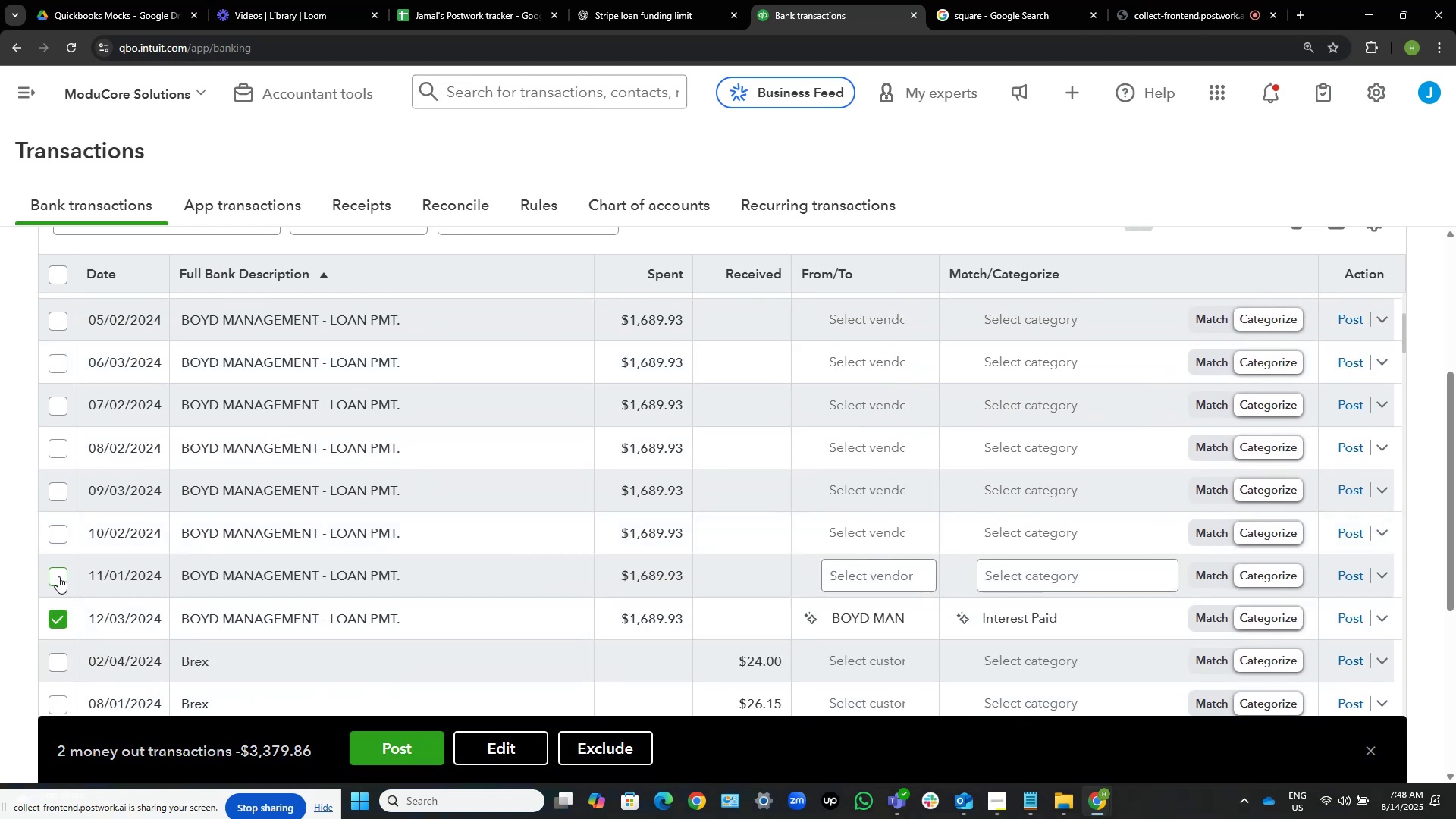 
left_click([58, 576])
 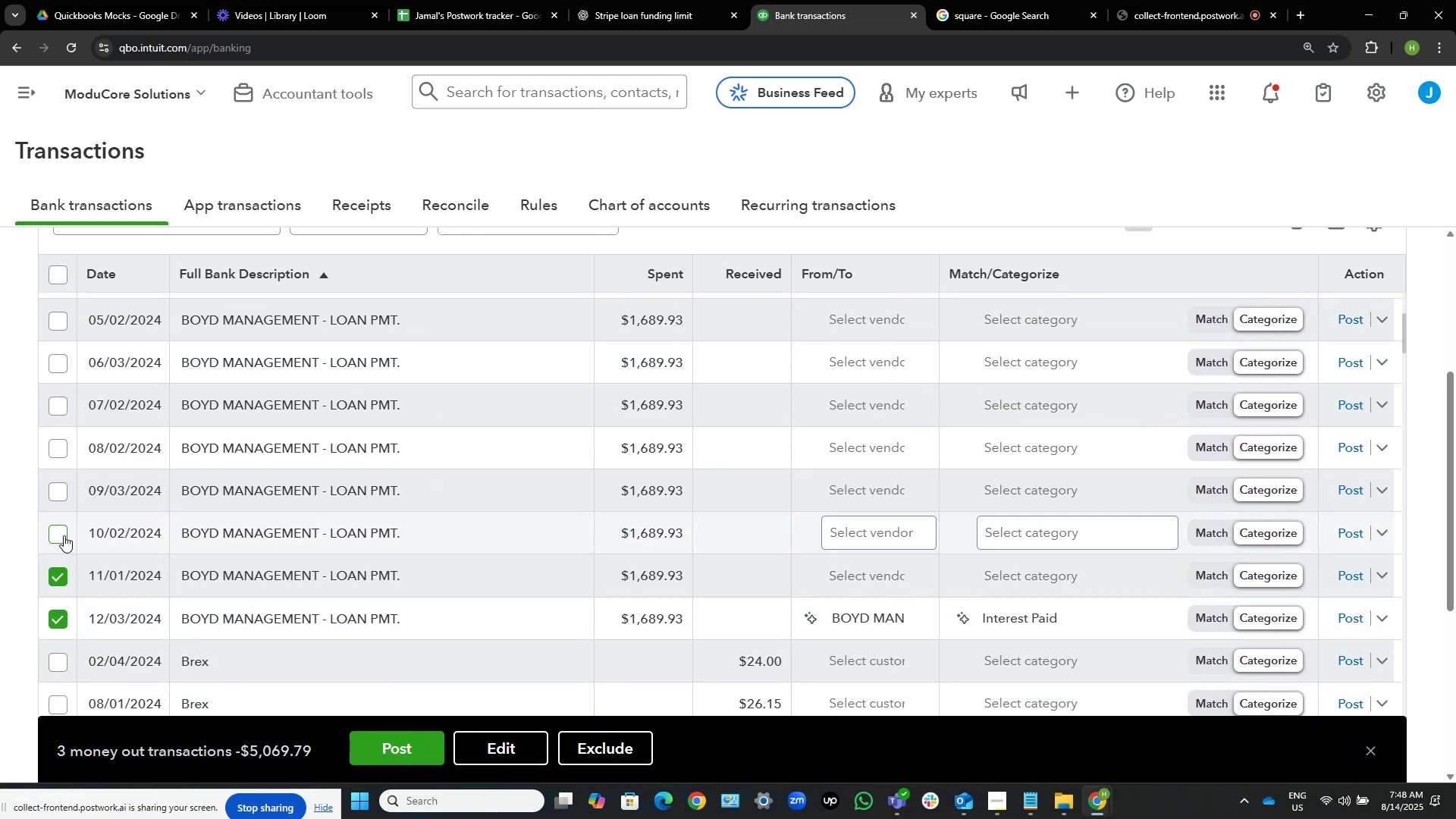 
left_click([62, 537])
 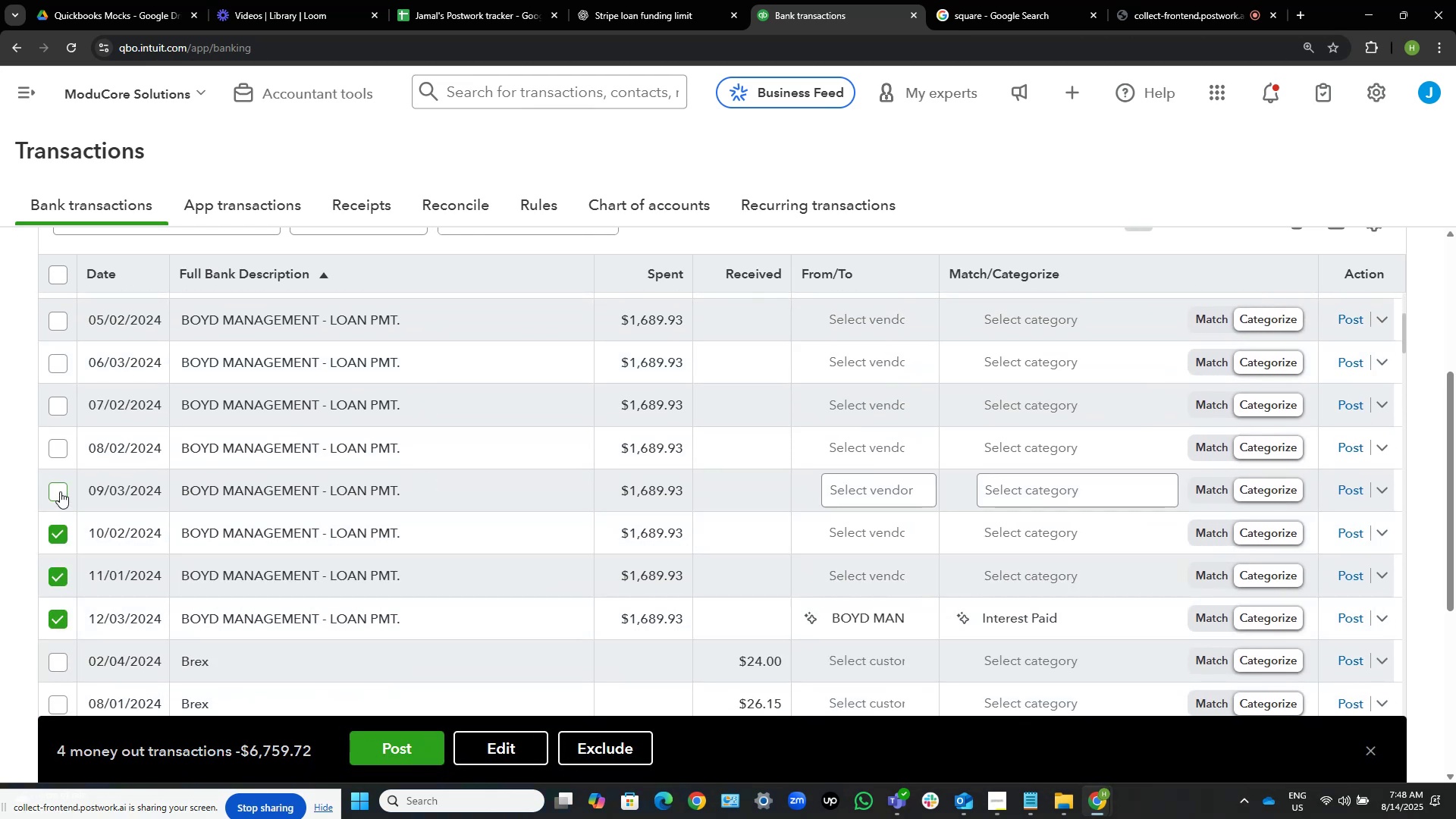 
left_click([60, 491])
 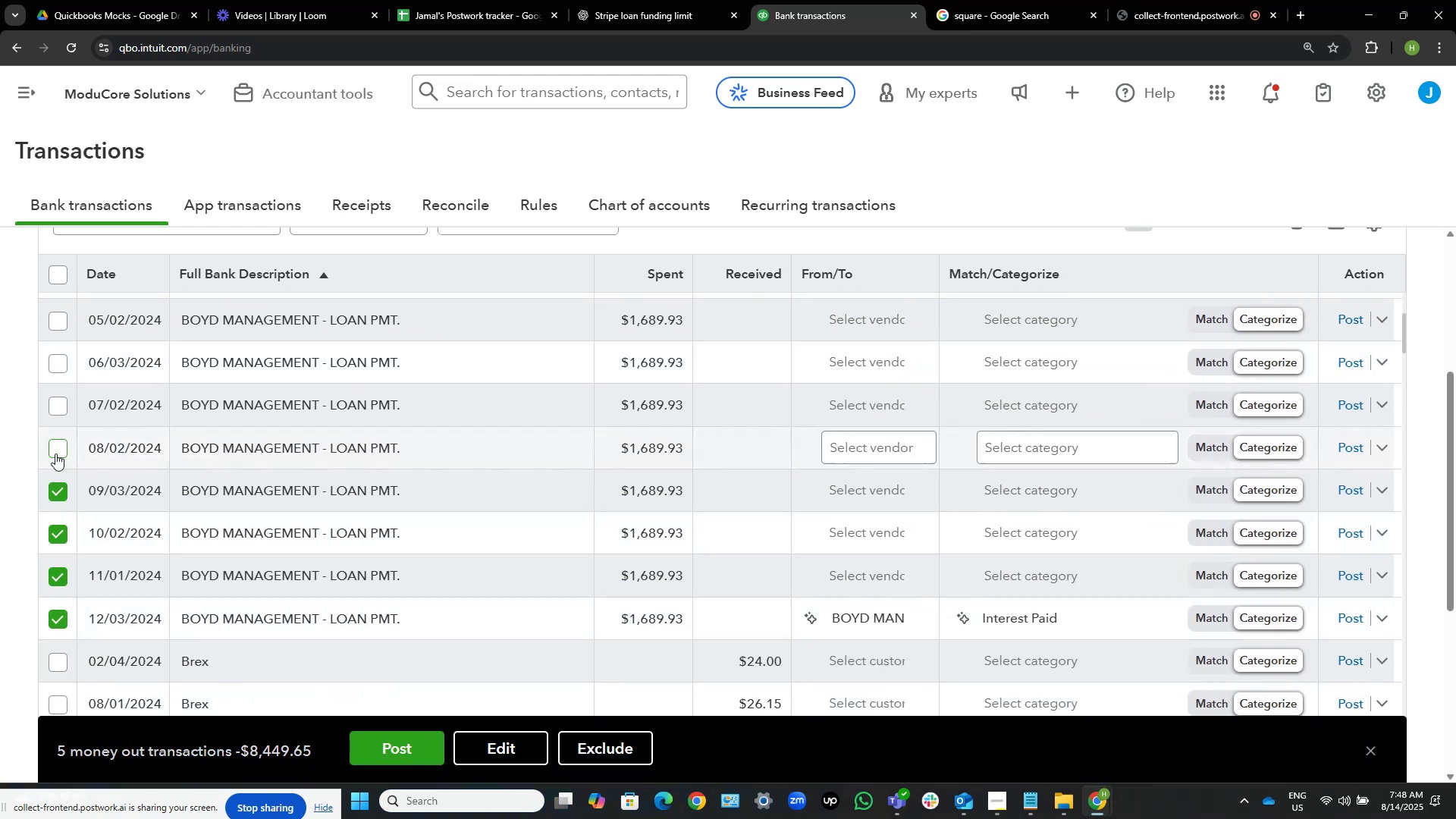 
left_click([54, 448])
 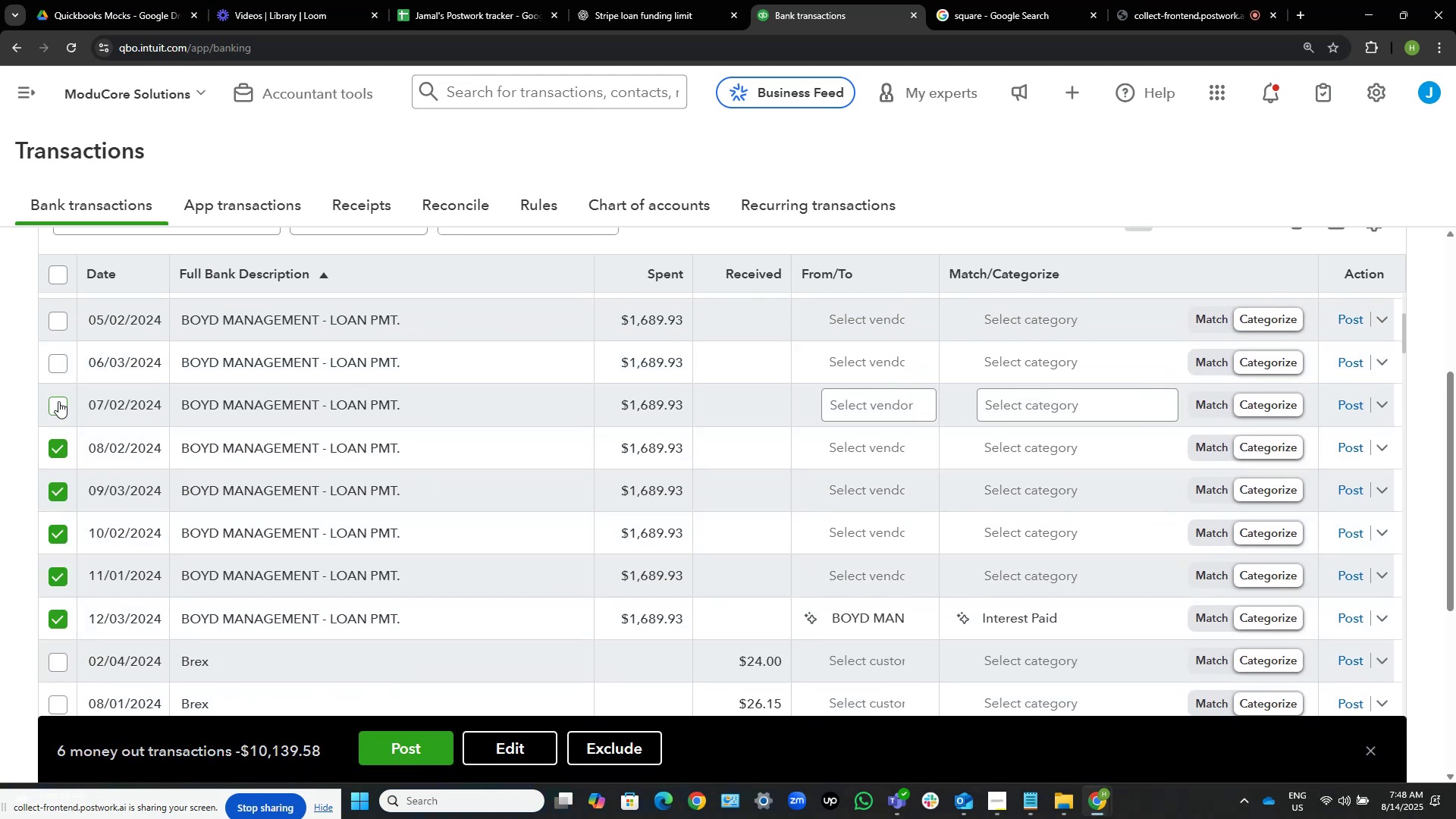 
left_click([58, 401])
 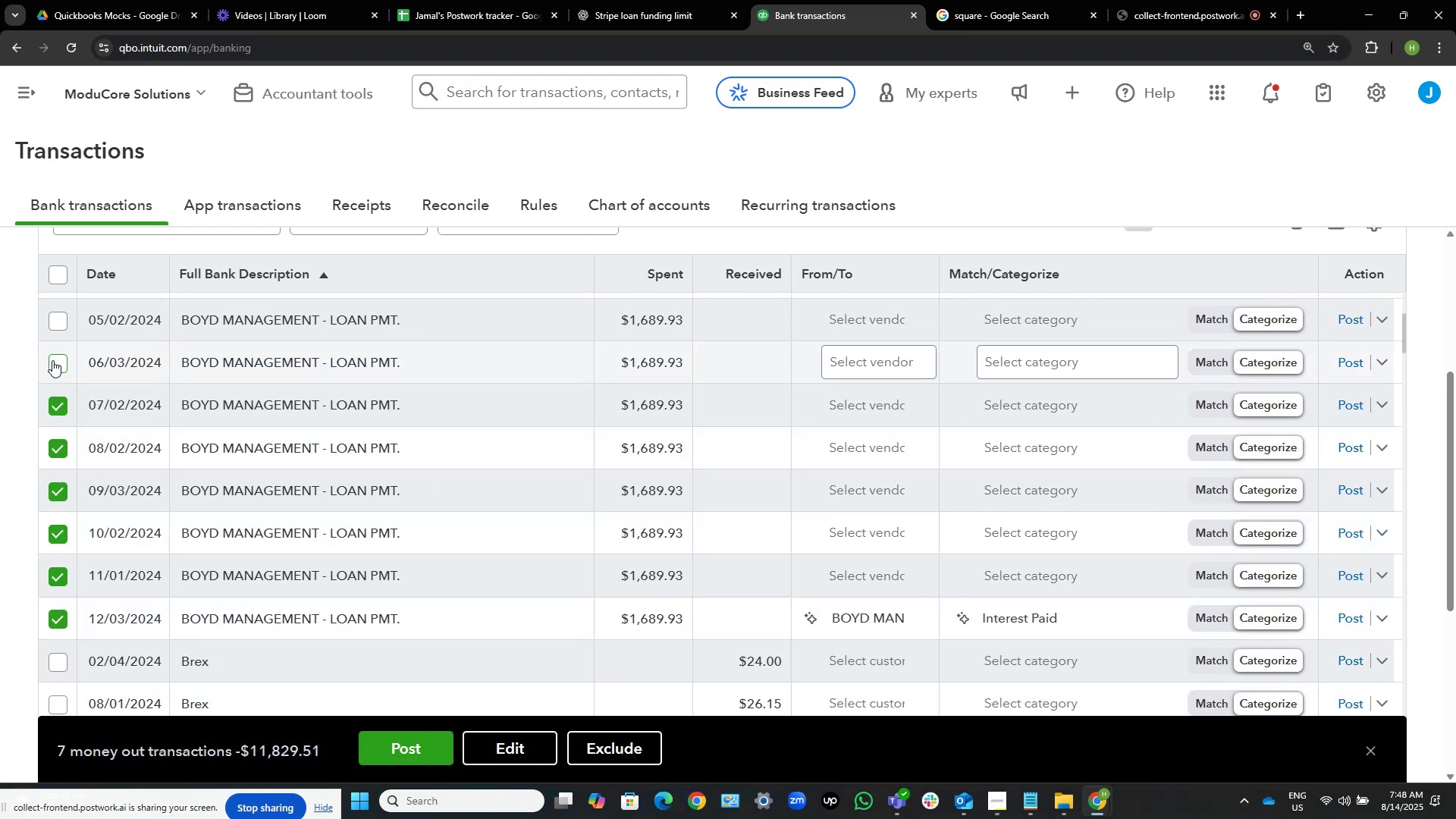 
left_click([52, 360])
 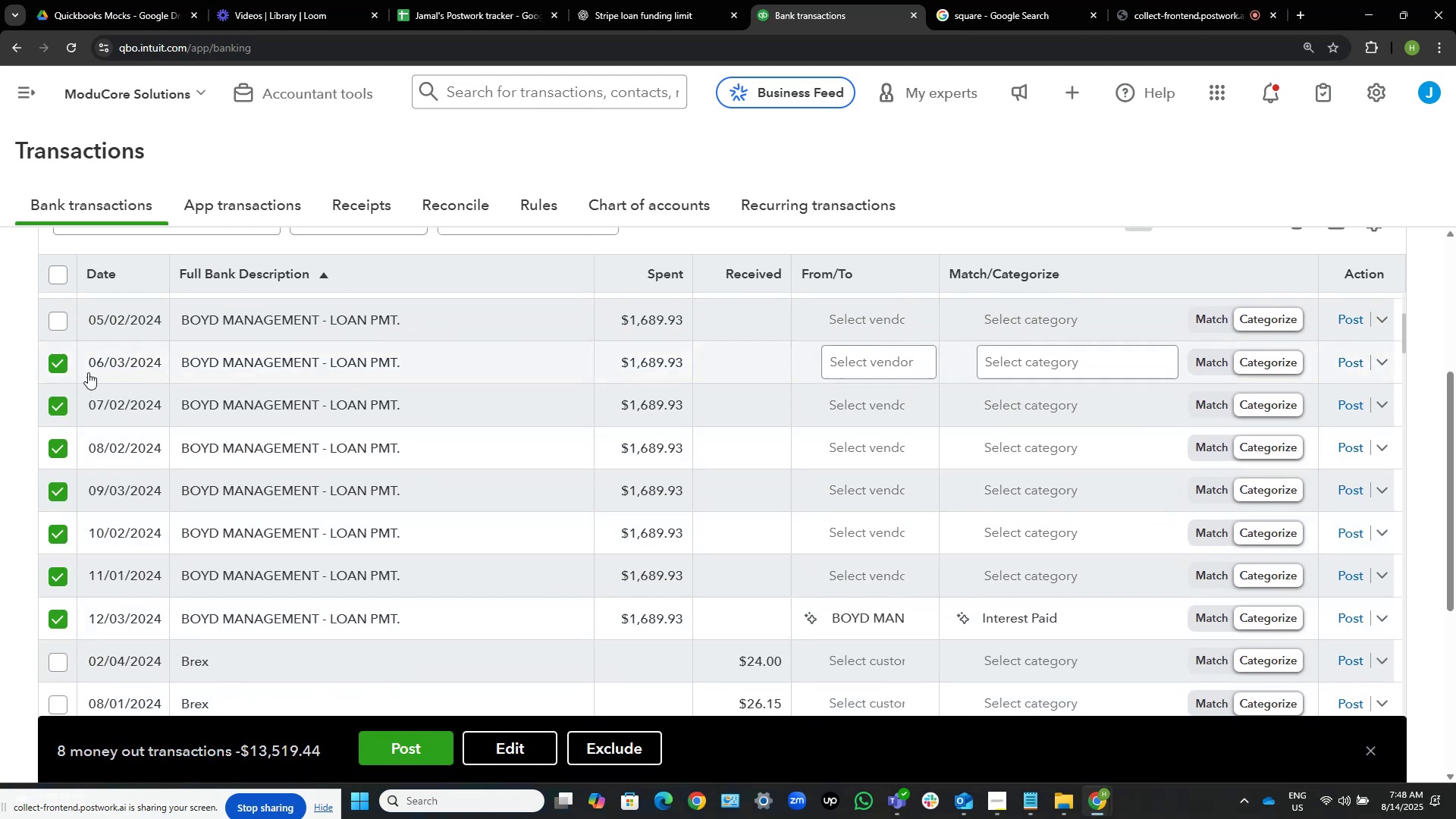 
scroll: coordinate [235, 448], scroll_direction: up, amount: 2.0
 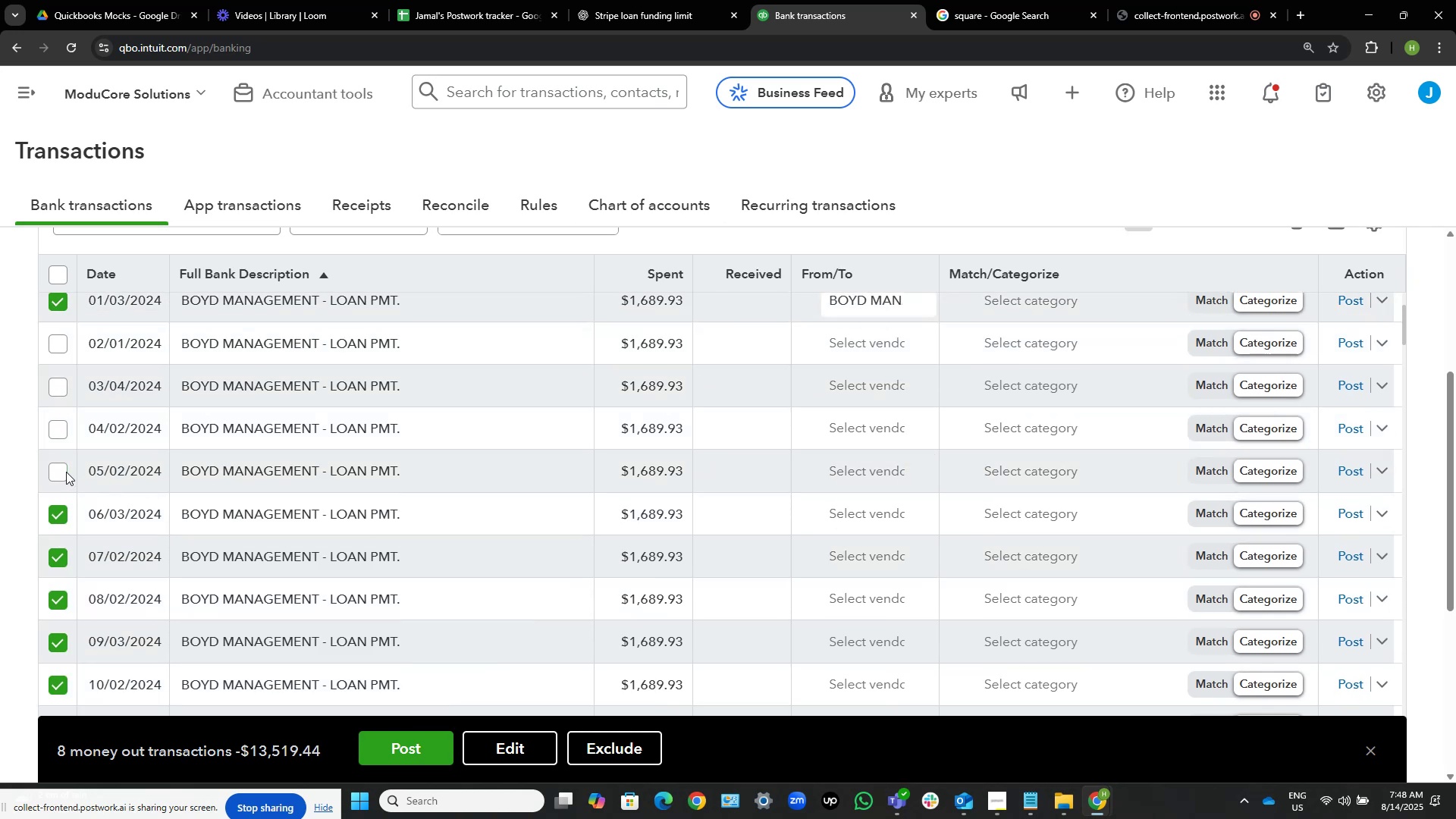 
left_click([62, 470])
 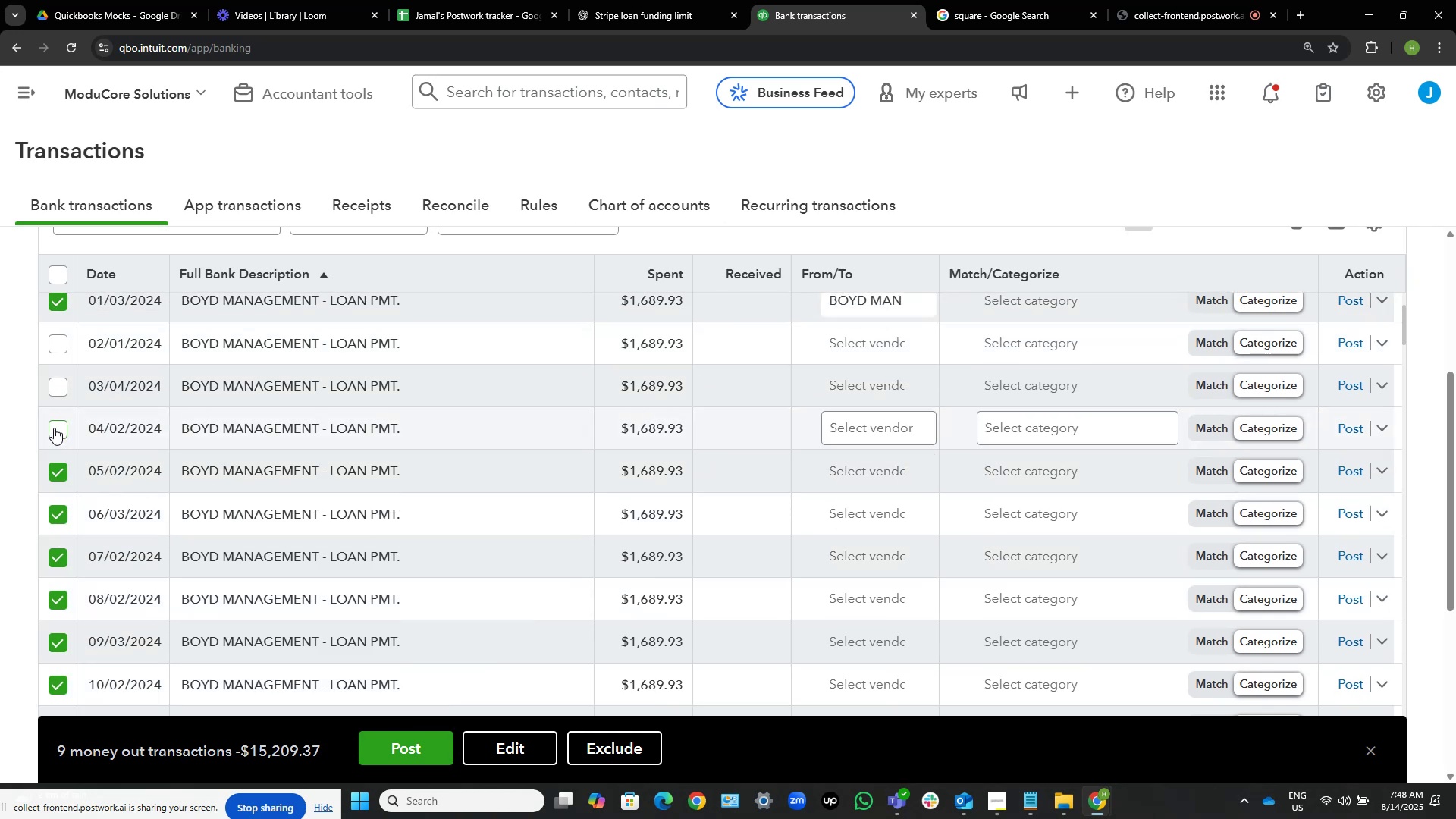 
left_click([54, 428])
 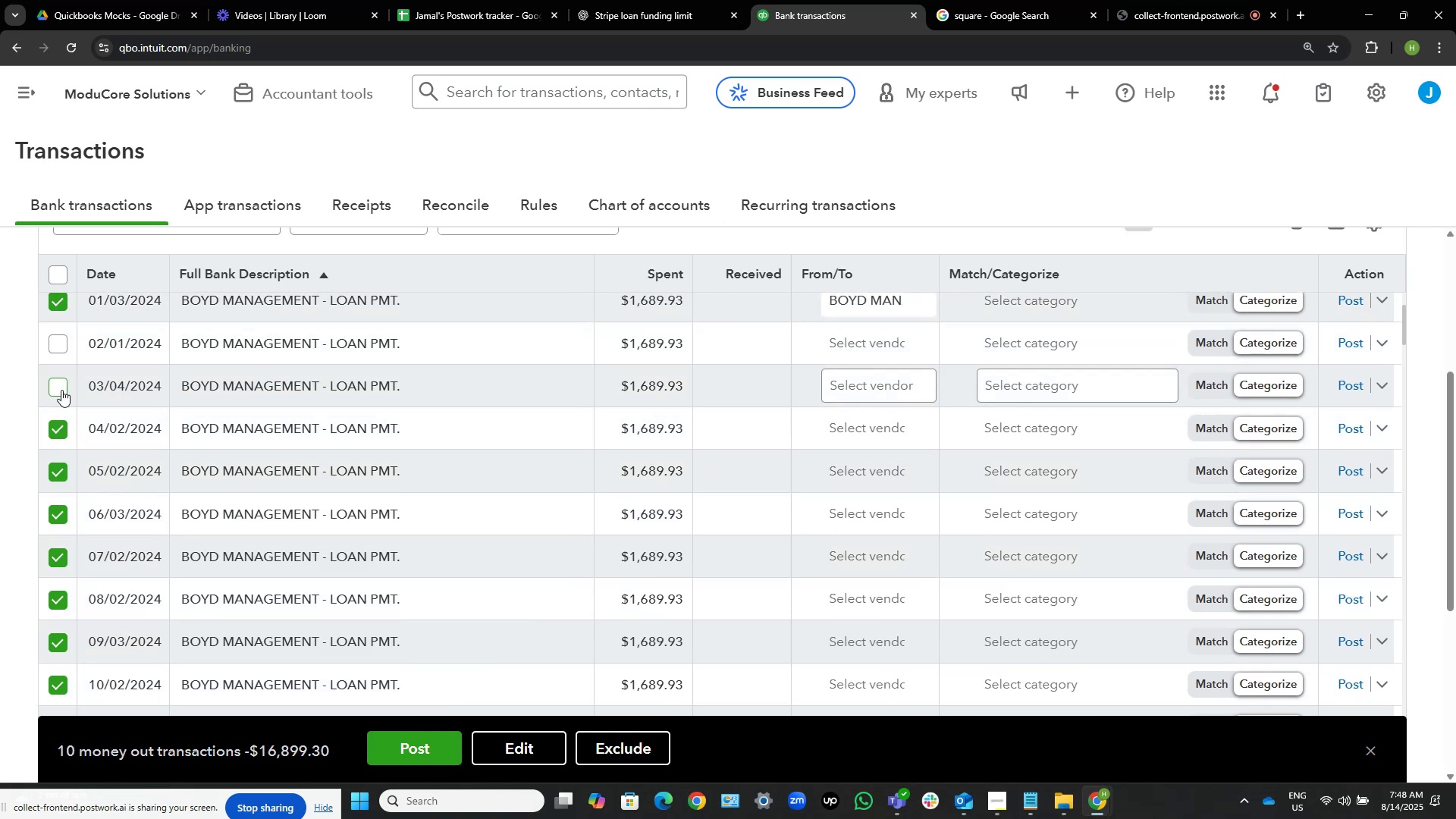 
left_click([61, 390])
 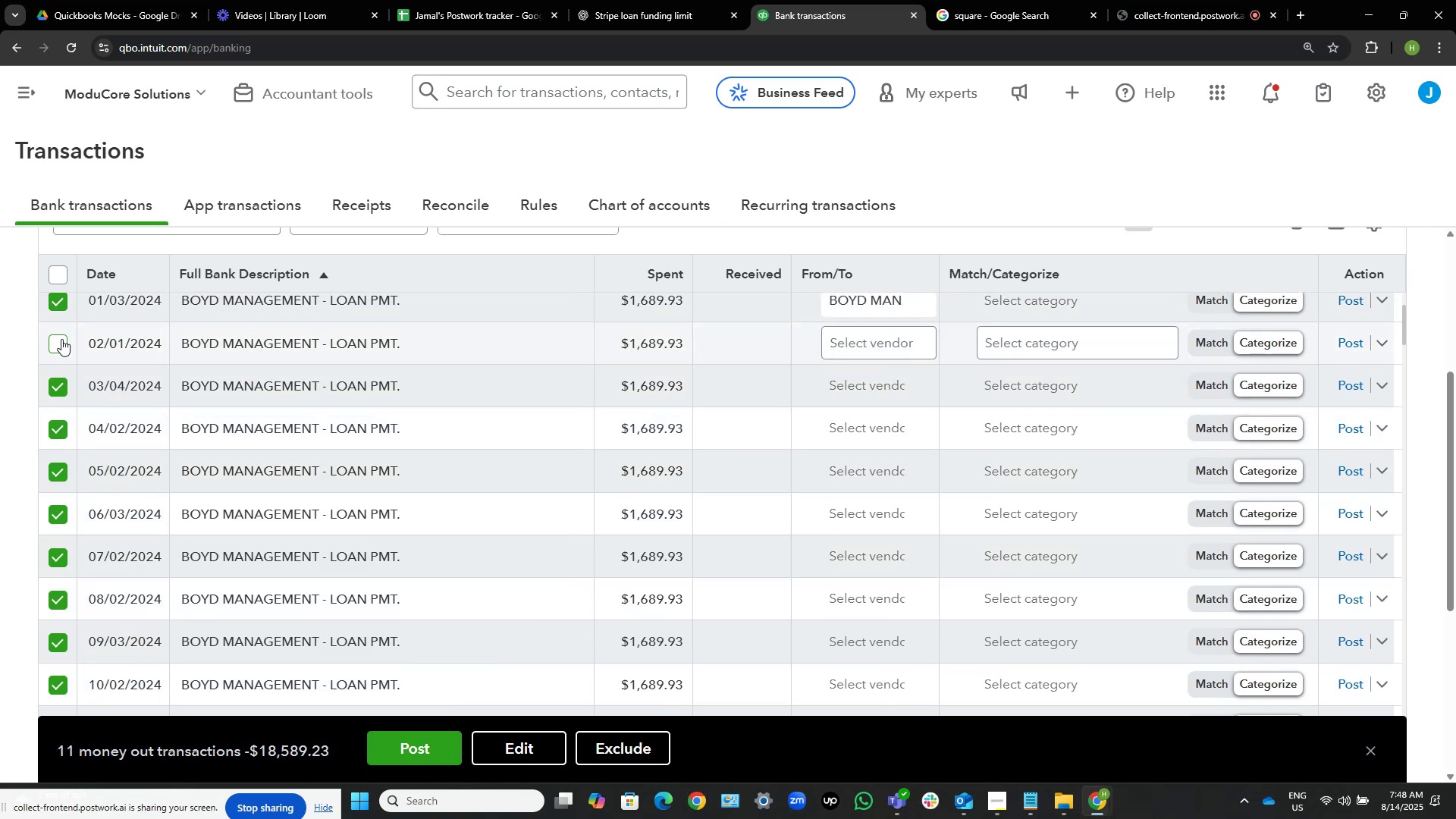 
left_click([61, 340])
 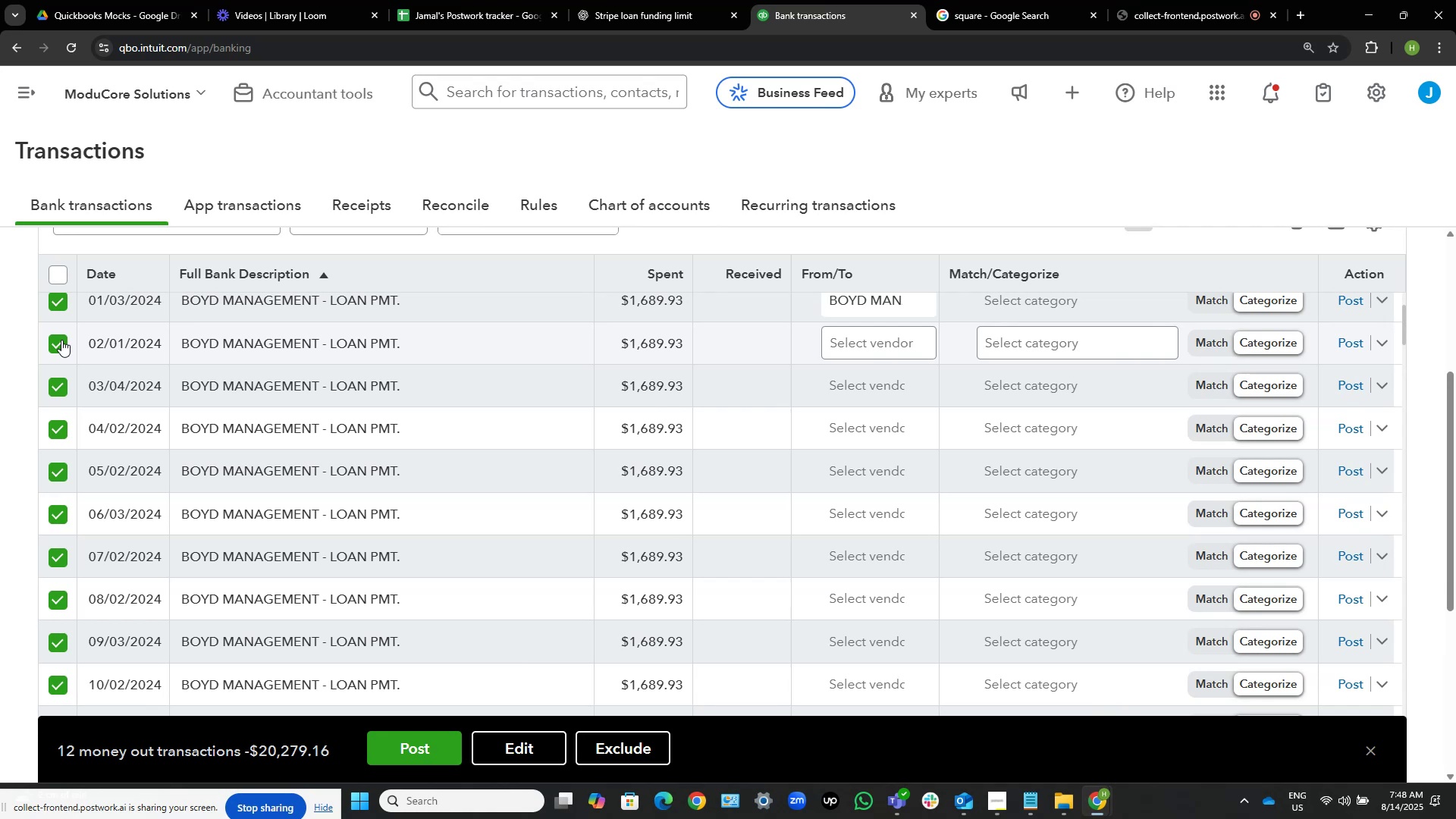 
wait(14.13)
 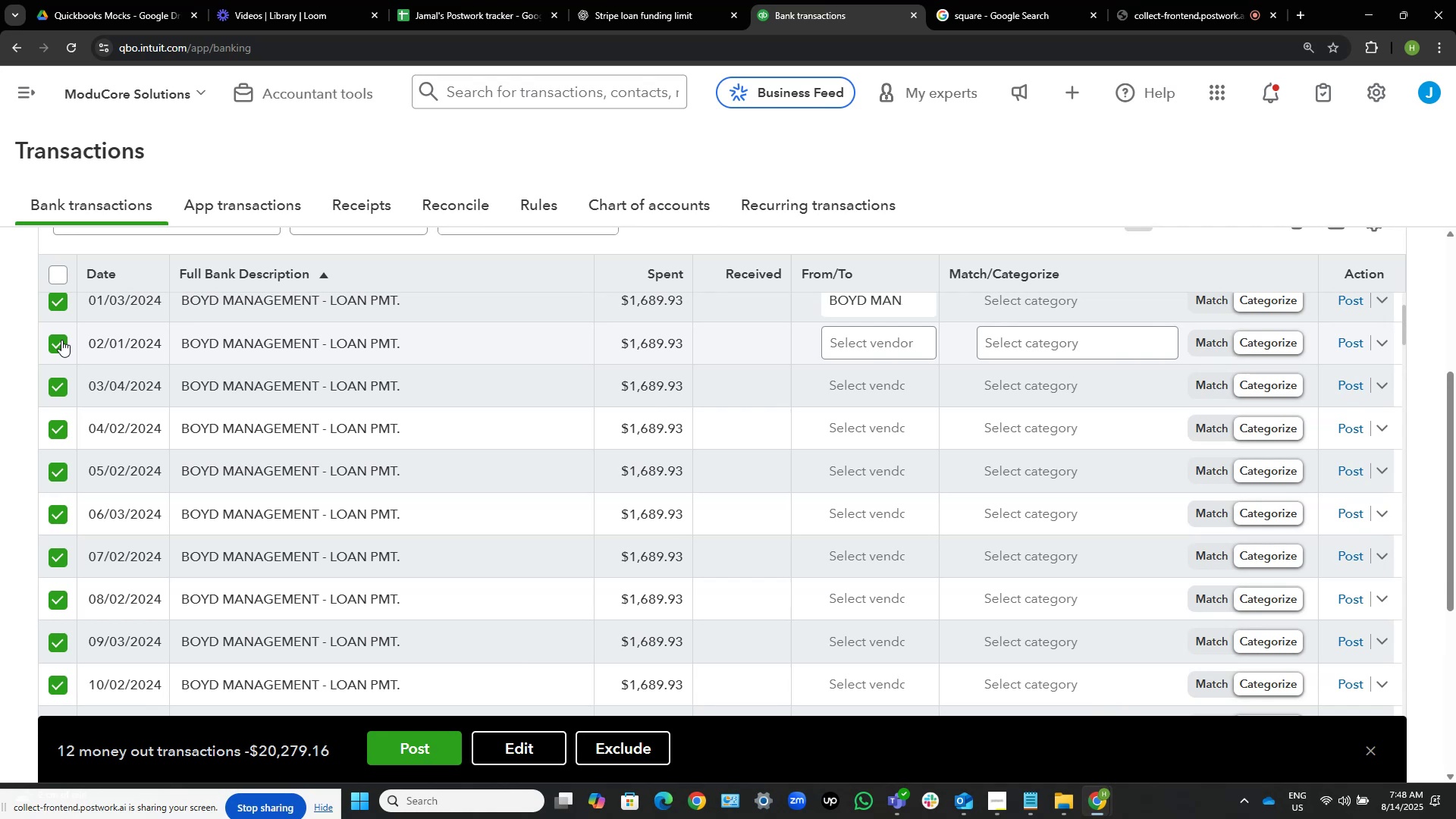 
scroll: coordinate [439, 526], scroll_direction: down, amount: 3.0
 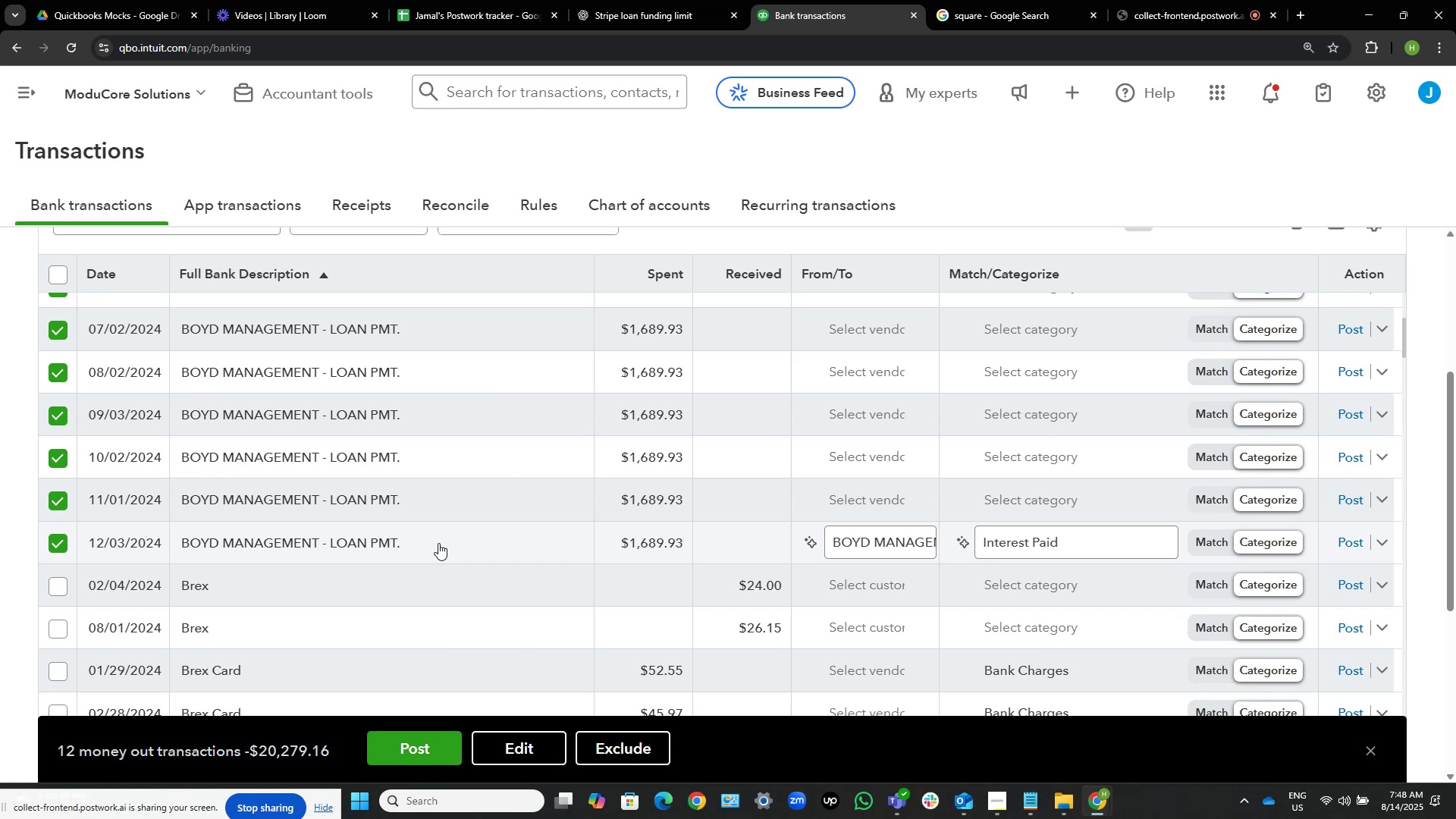 
scroll: coordinate [531, 462], scroll_direction: up, amount: 5.0
 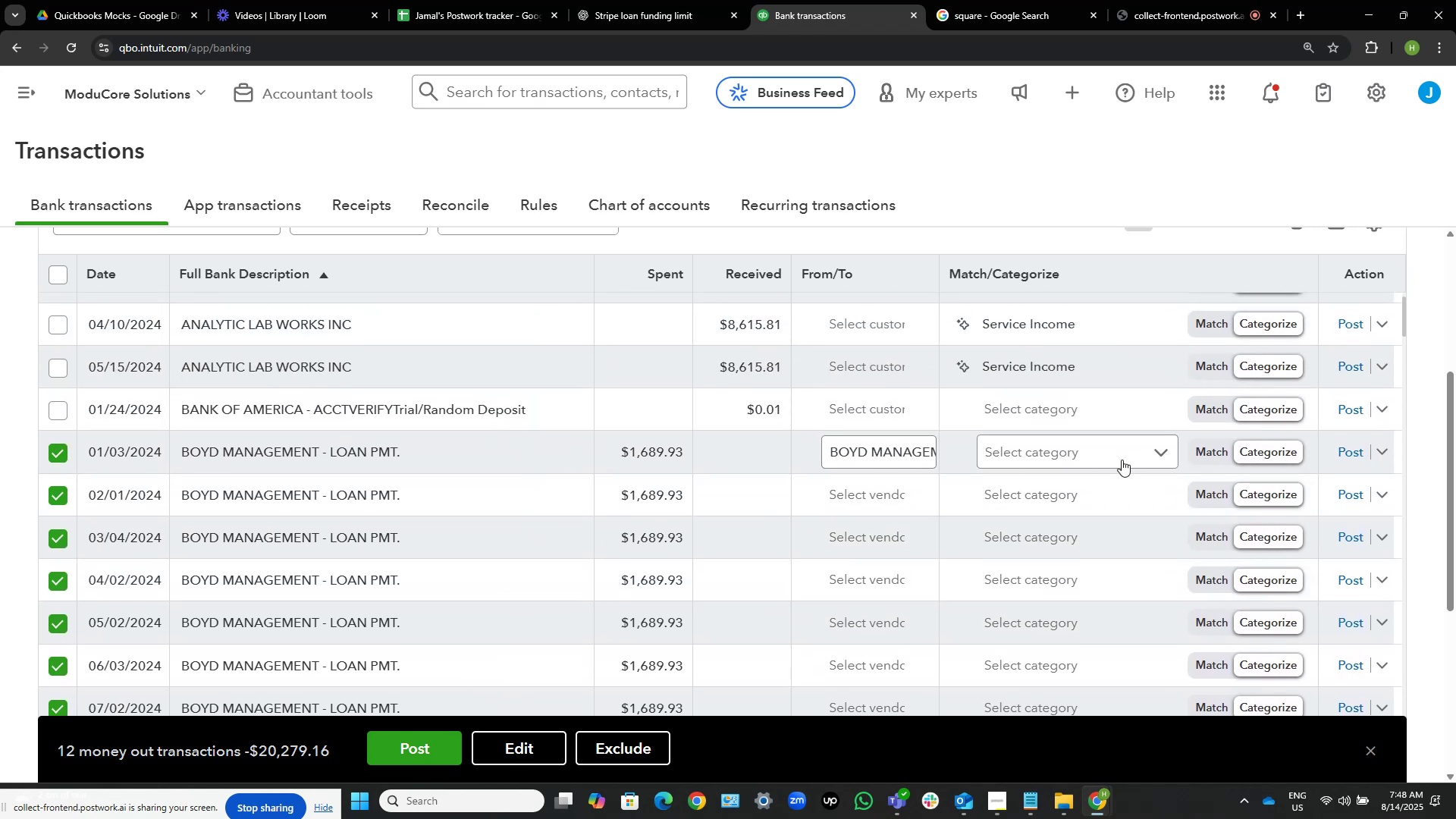 
left_click([1085, 460])
 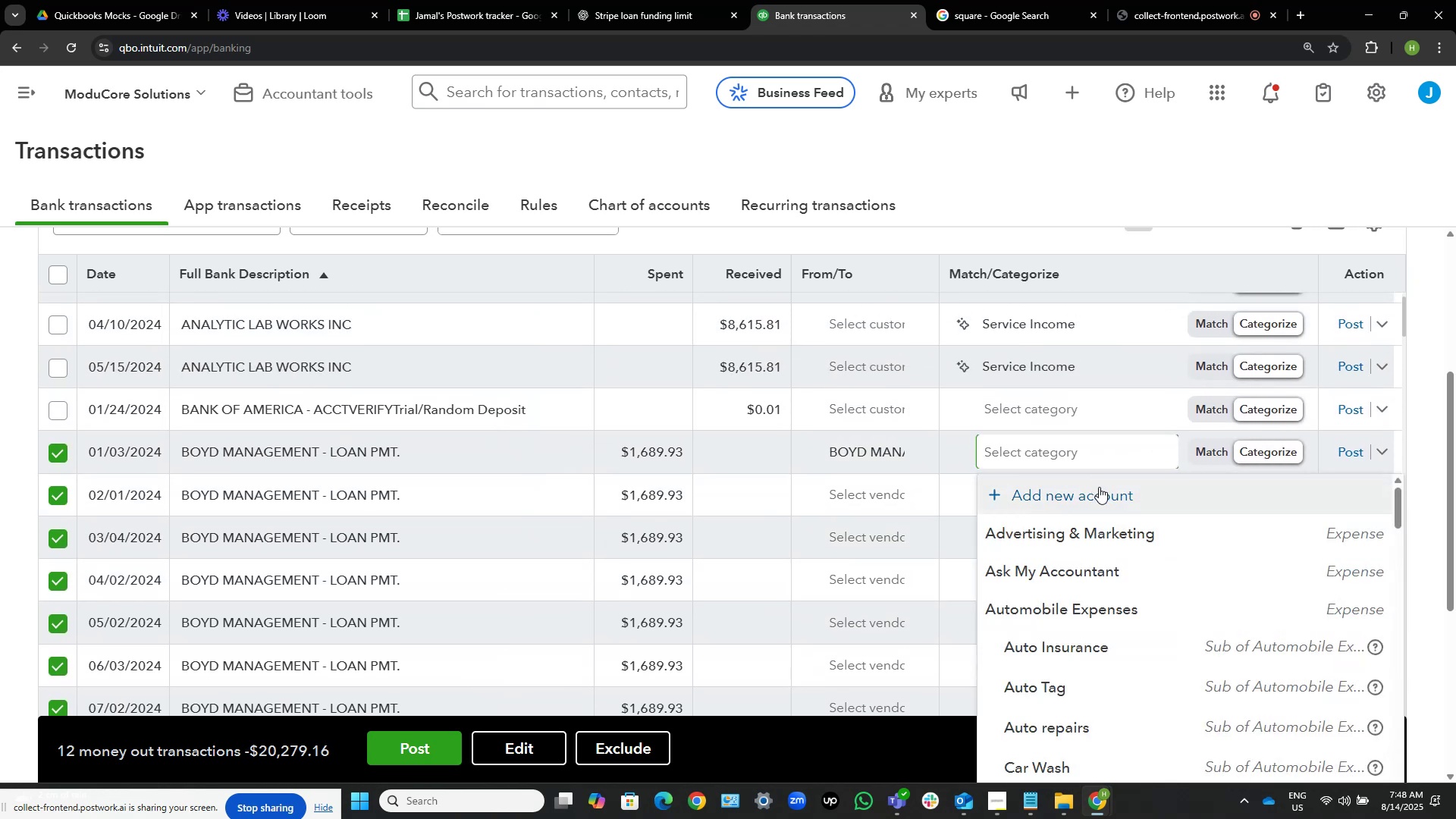 
left_click([1102, 494])
 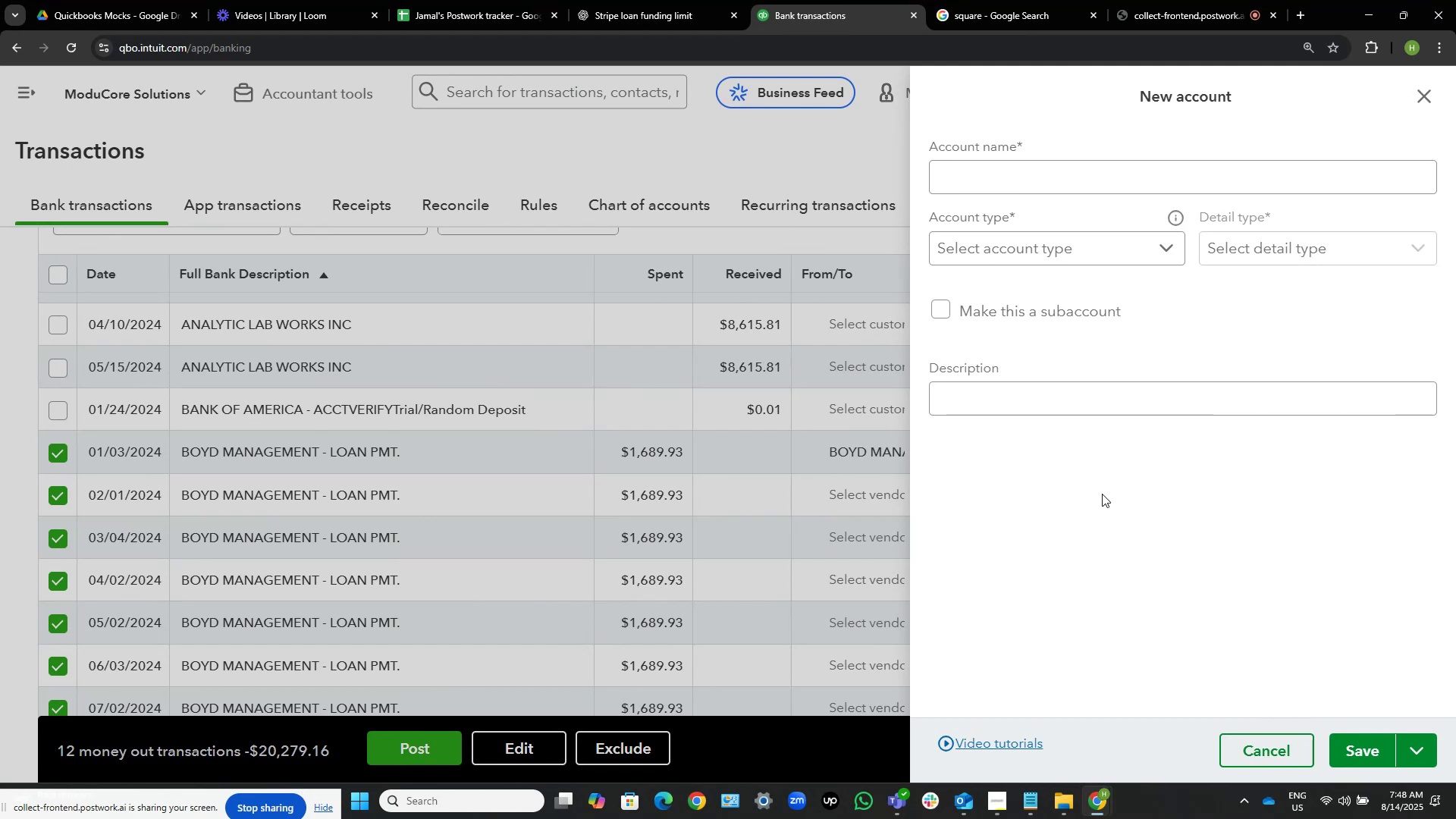 
wait(18.43)
 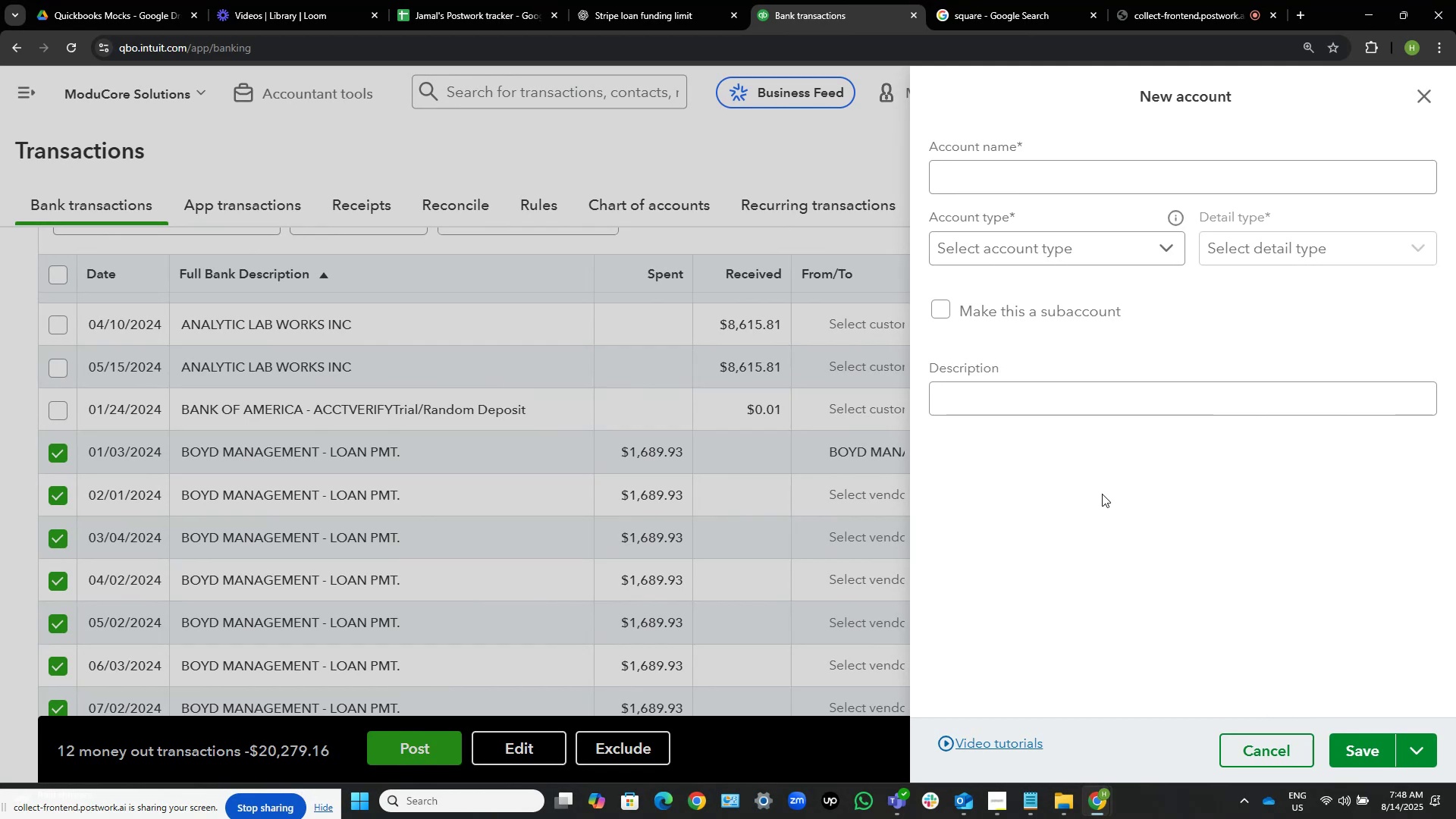 
left_click([1057, 175])
 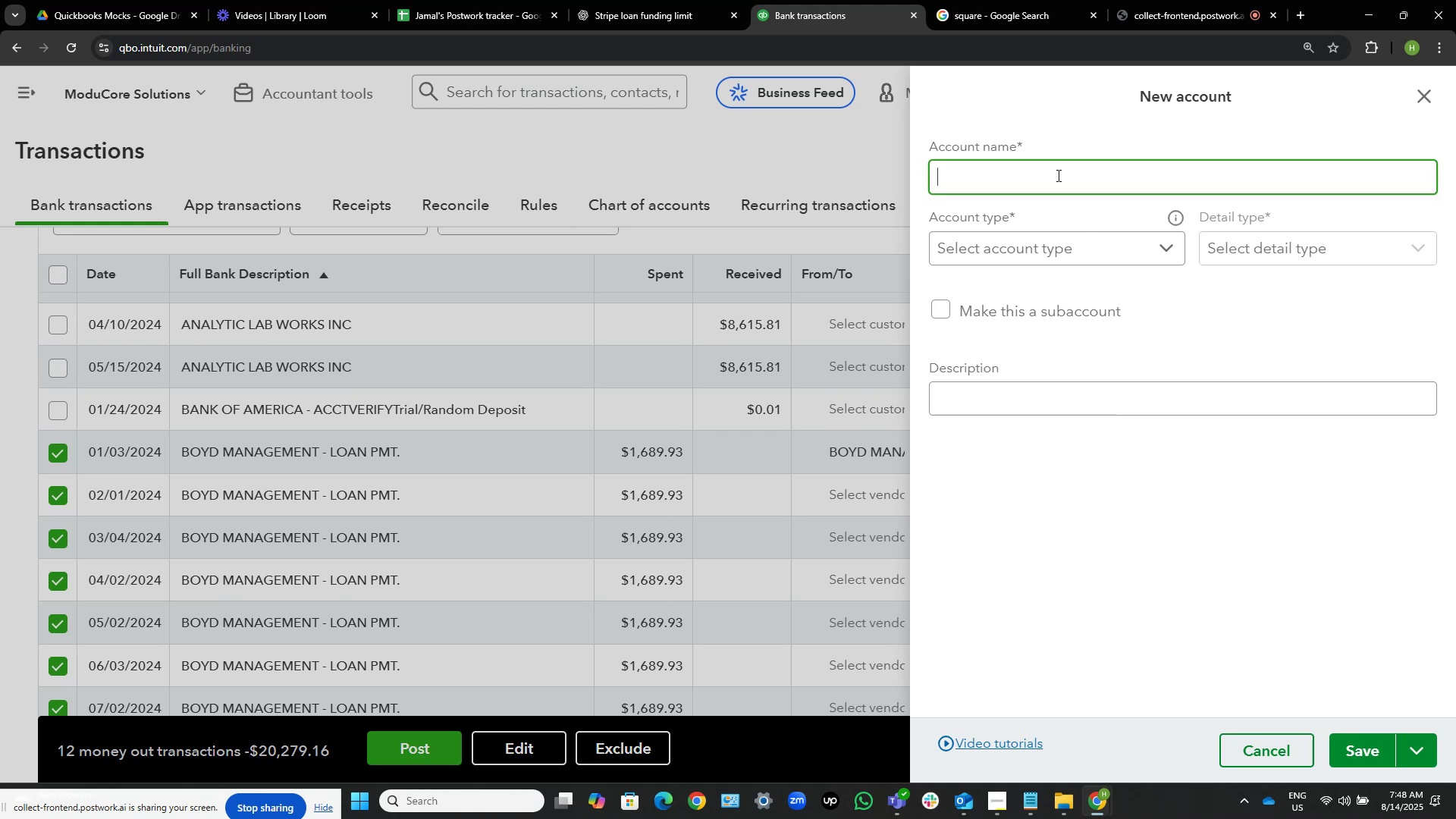 
key(Control+V)
 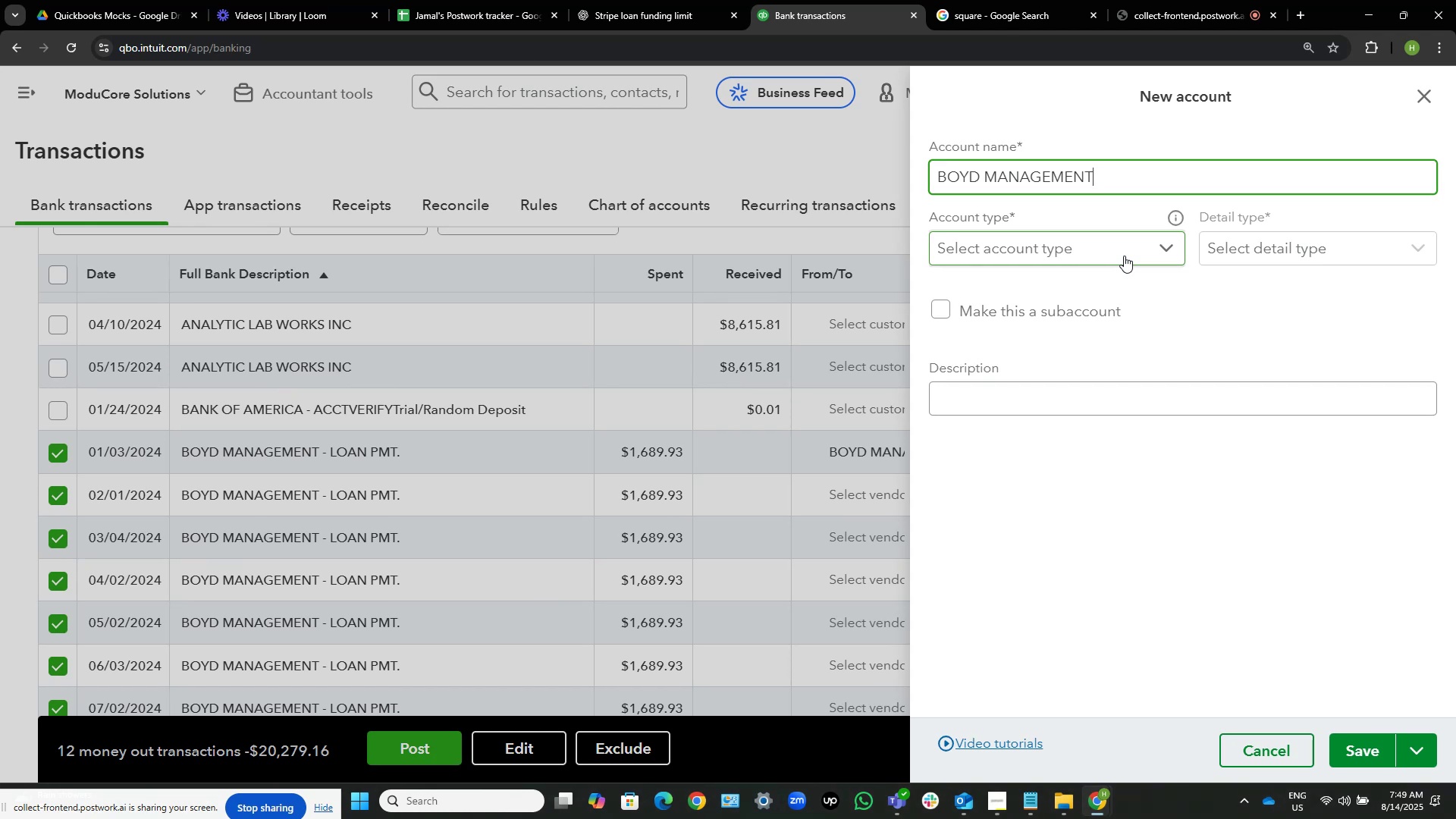 
wait(16.66)
 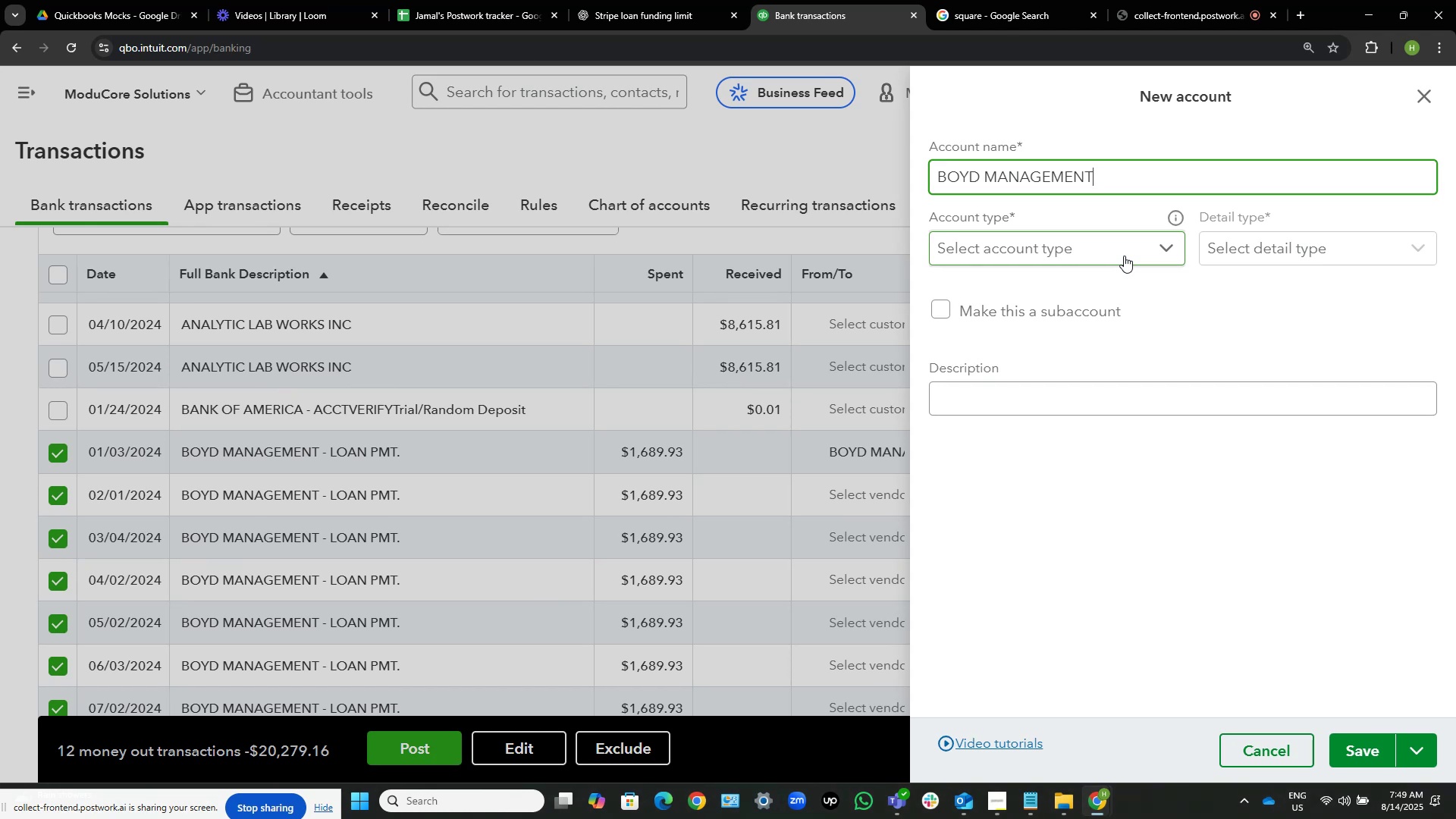 
left_click([1116, 260])
 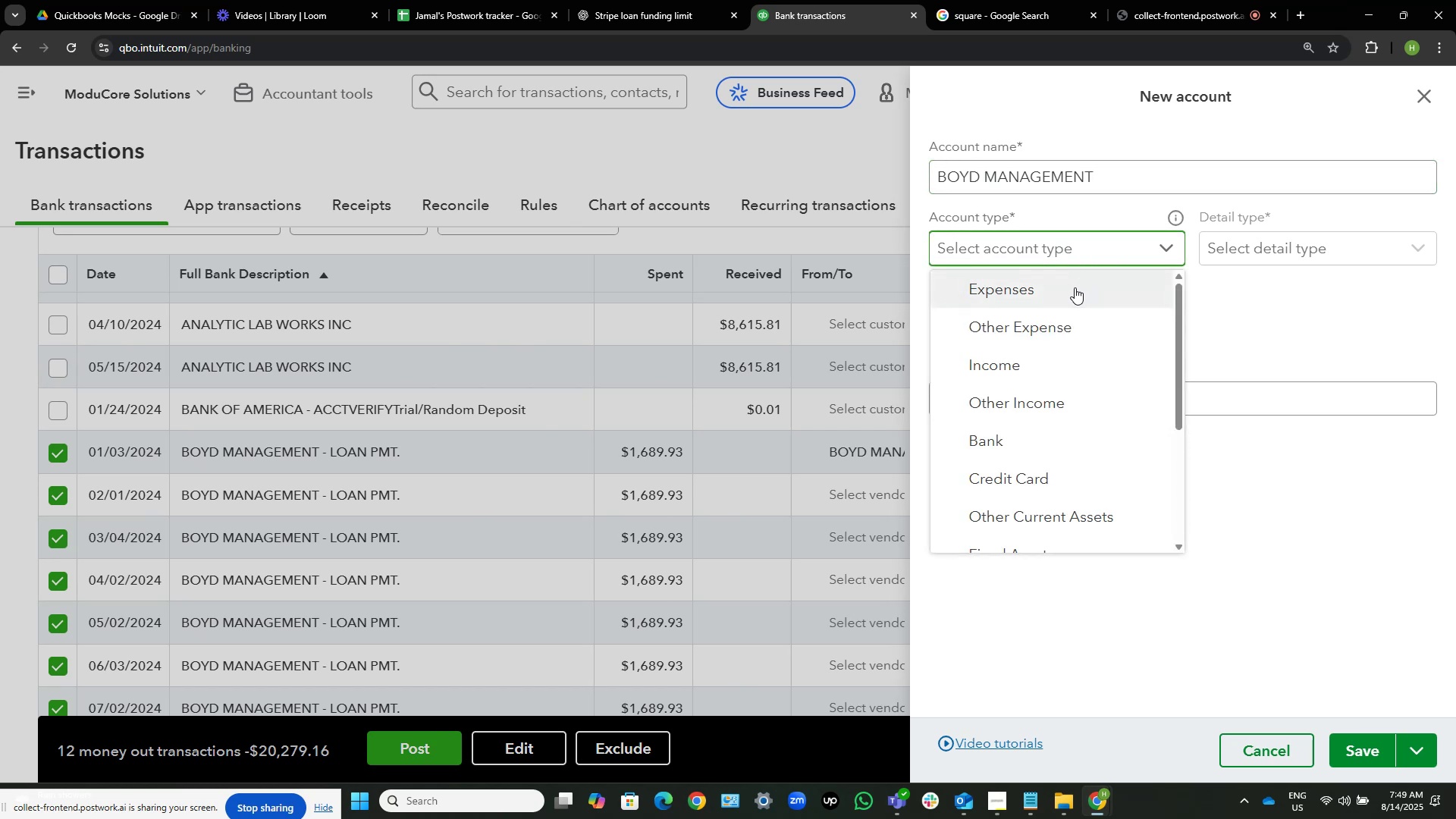 
scroll: coordinate [1071, 334], scroll_direction: down, amount: 6.0
 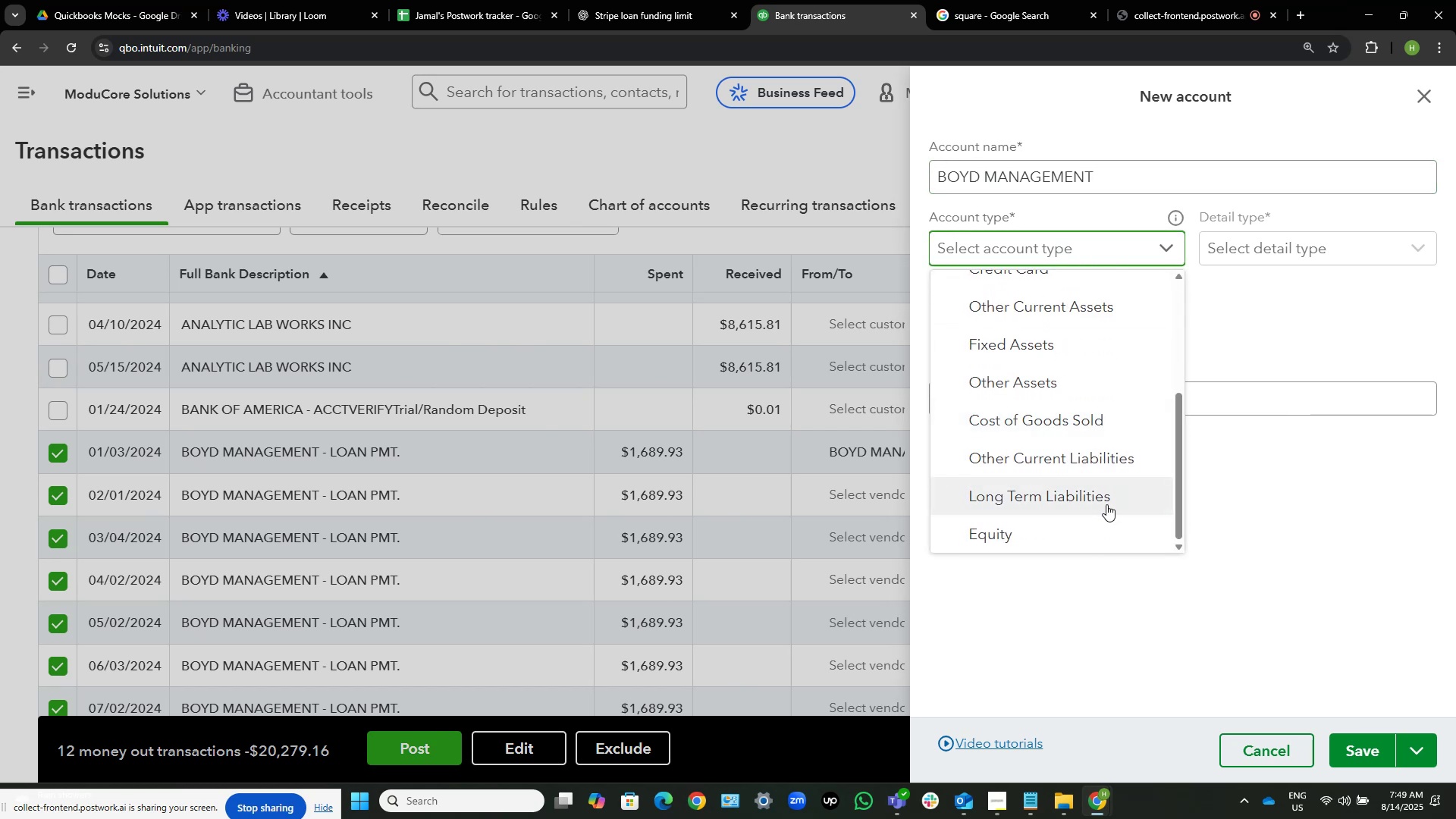 
wait(5.84)
 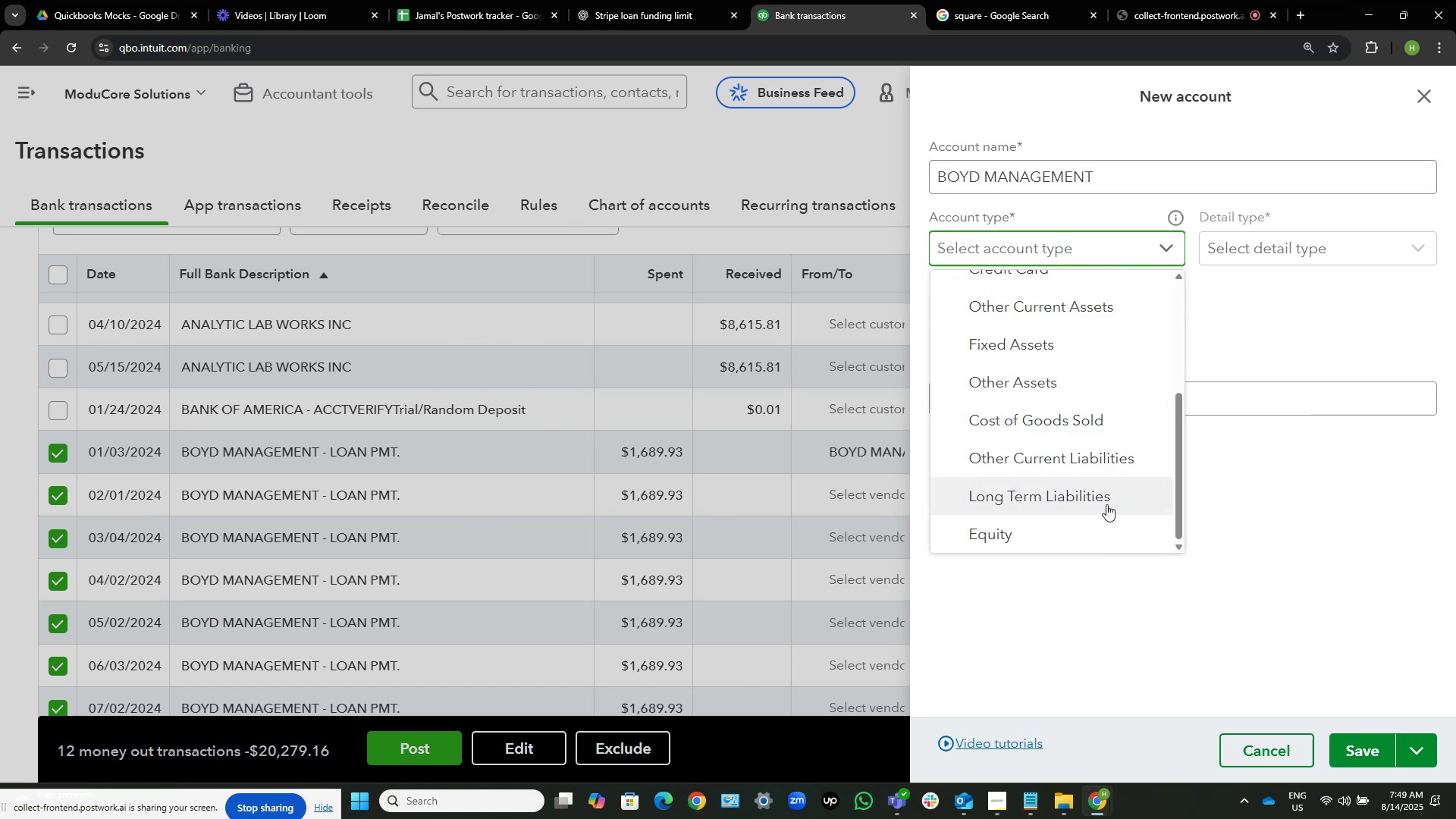 
left_click([1106, 504])
 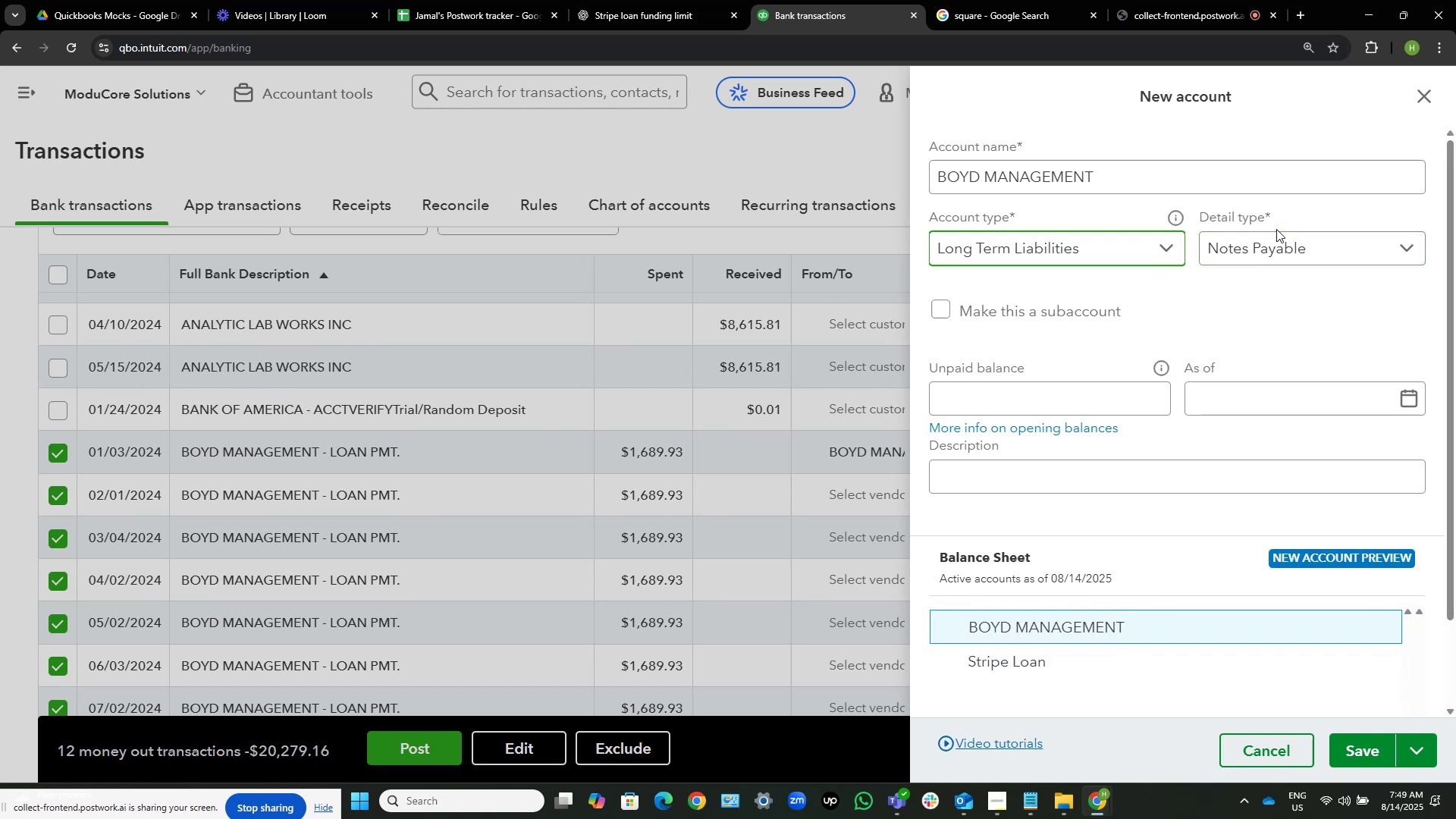 
left_click([1276, 229])
 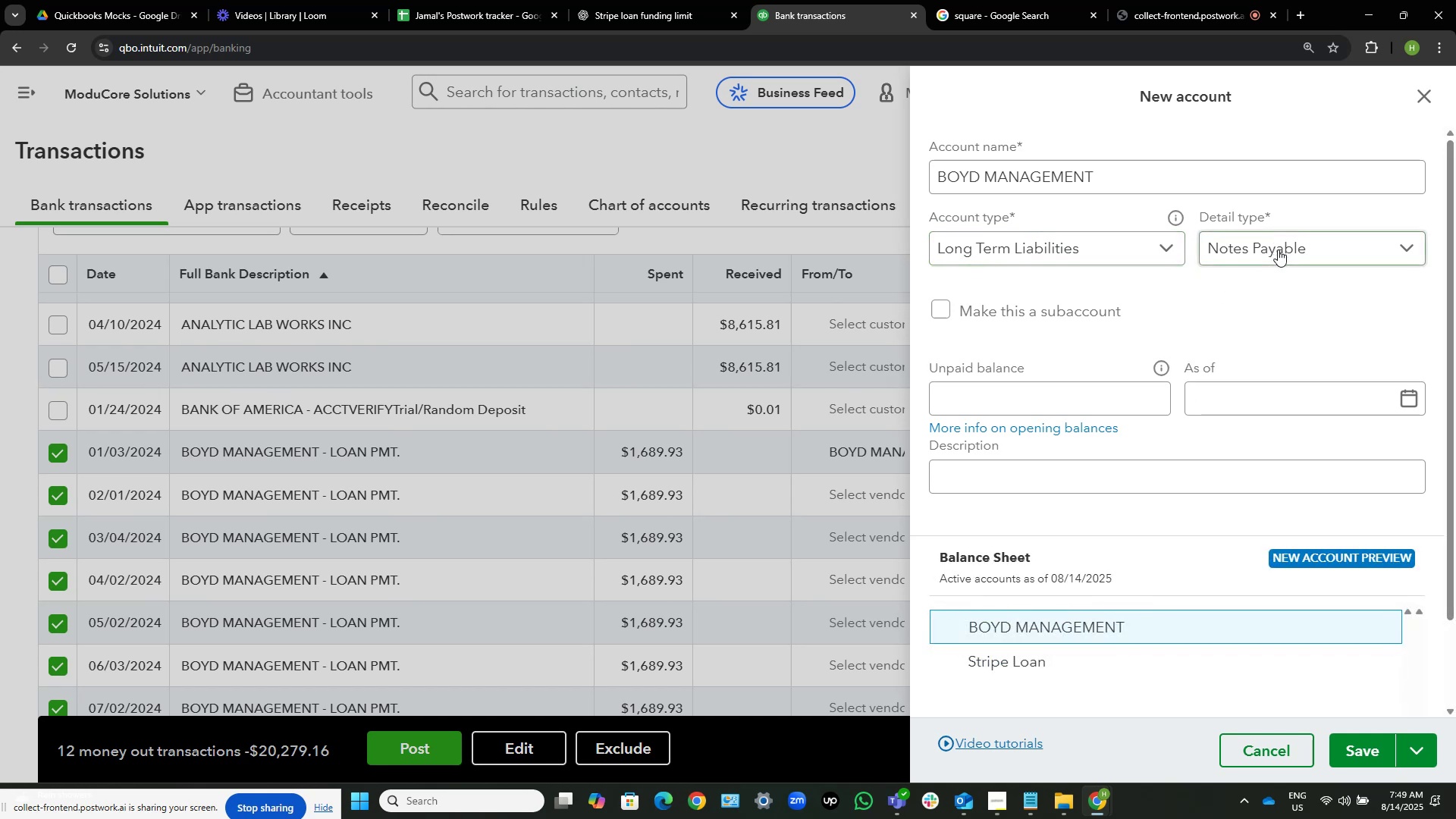 
left_click([1279, 251])
 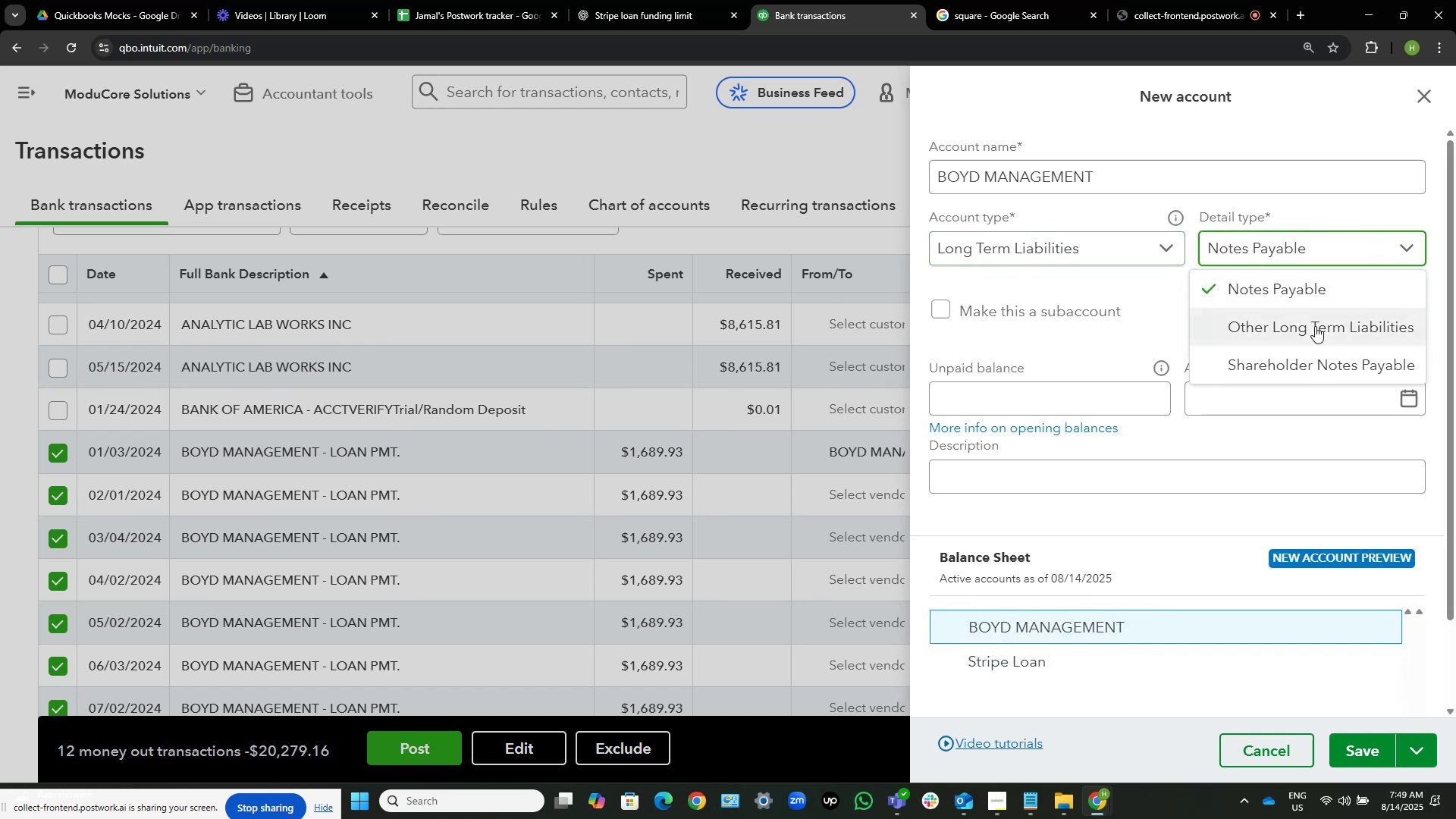 
left_click([1315, 326])
 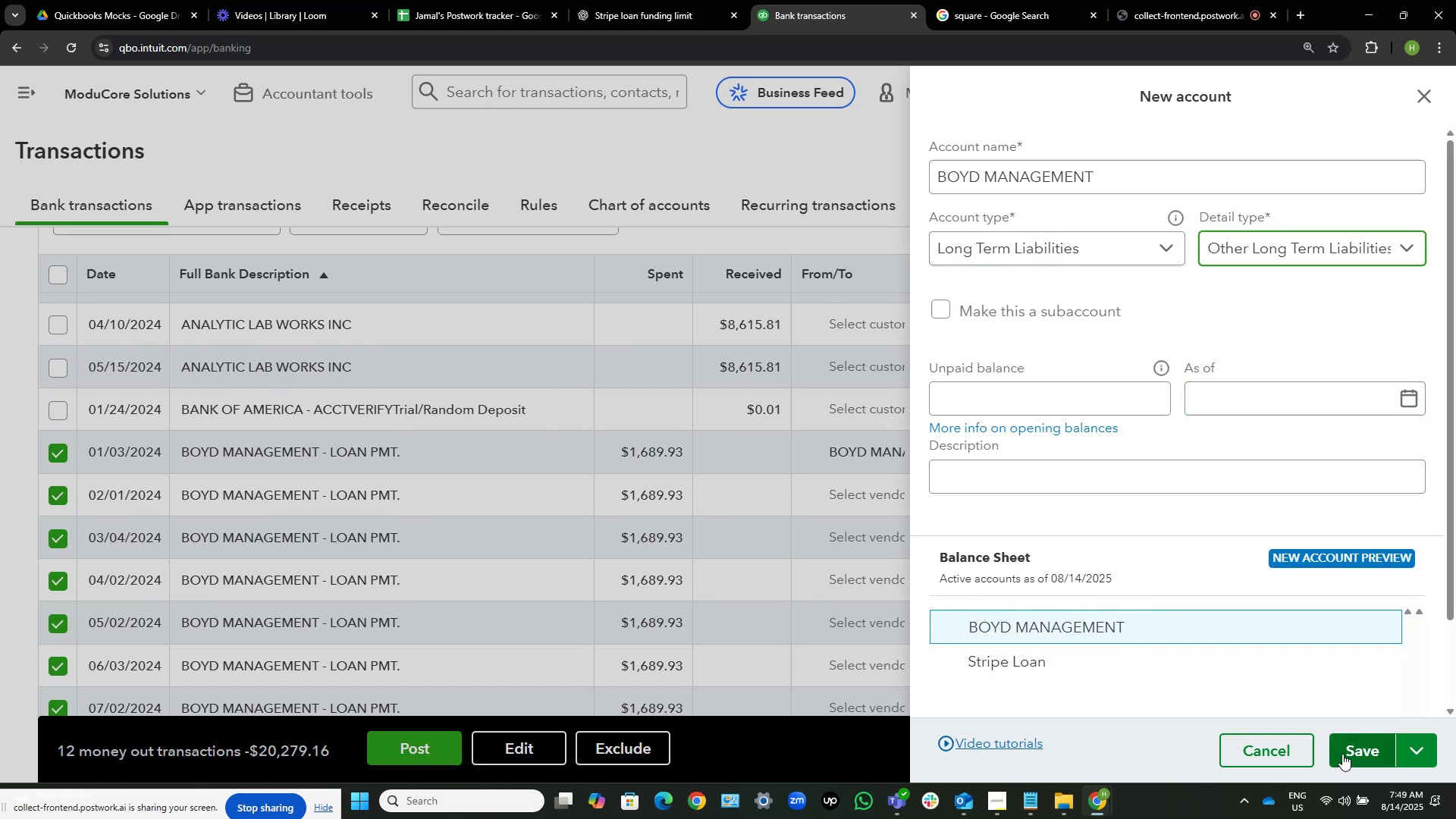 
left_click([1351, 749])
 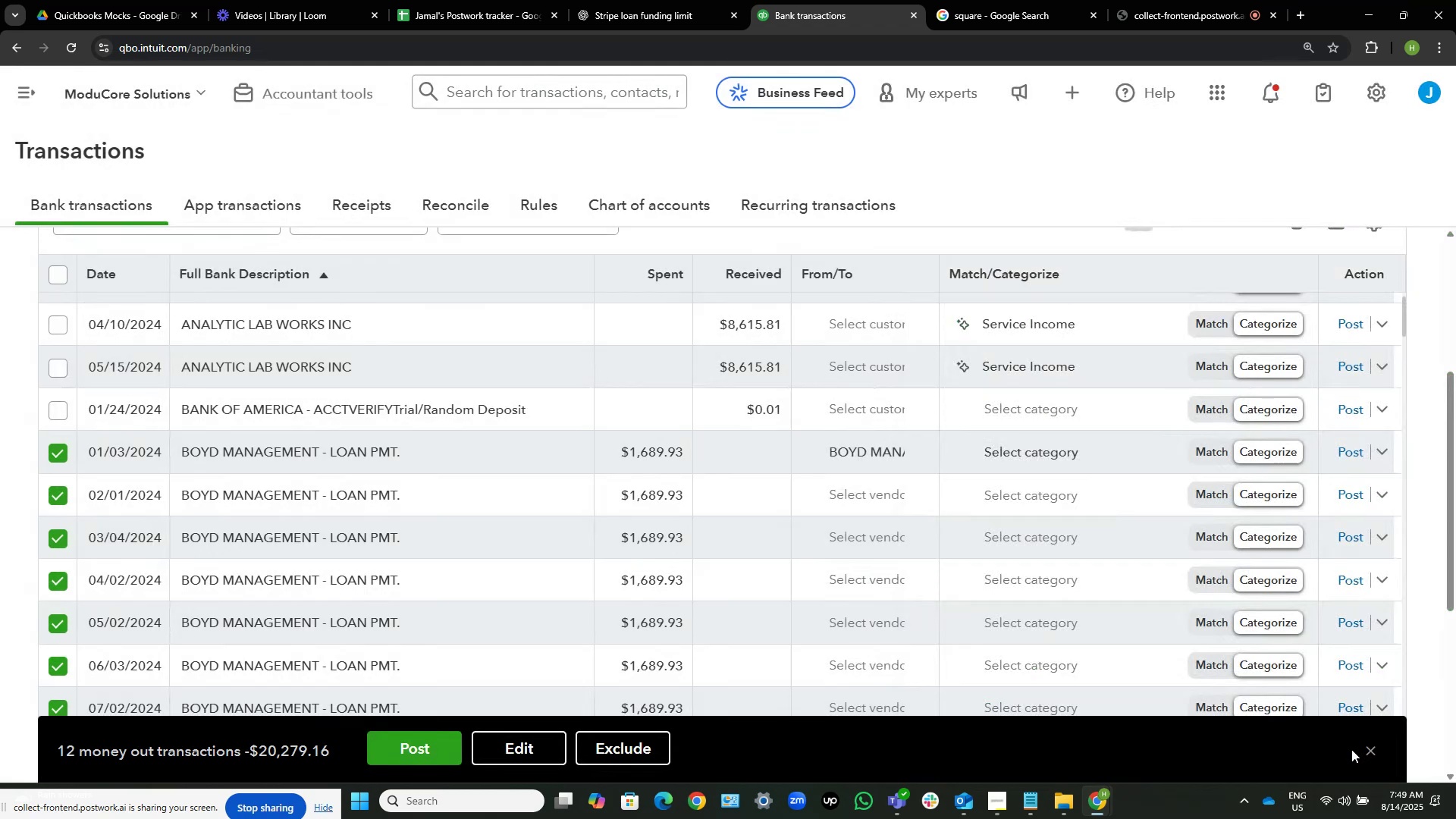 
wait(7.39)
 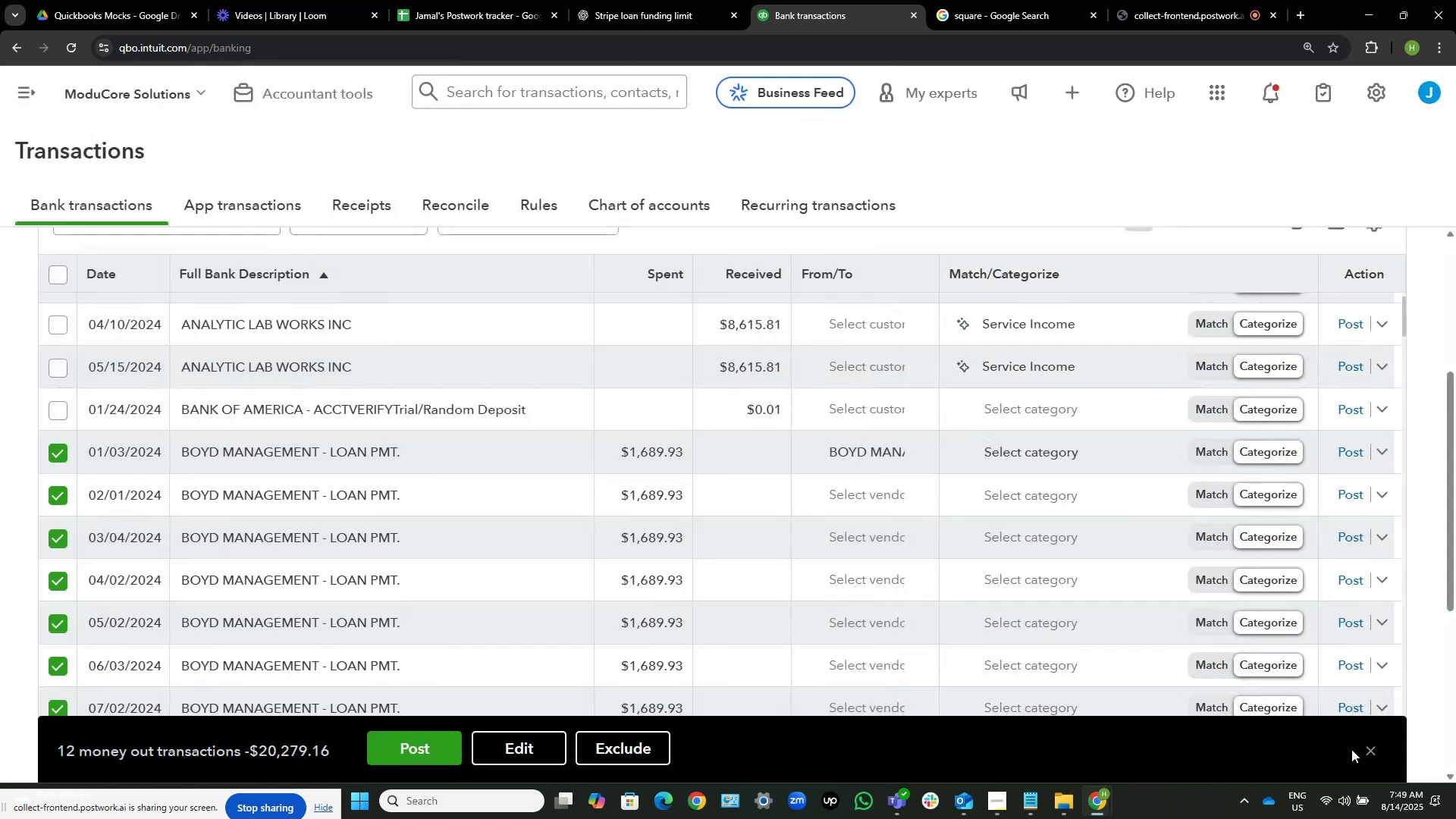 
scroll: coordinate [731, 387], scroll_direction: down, amount: 4.0
 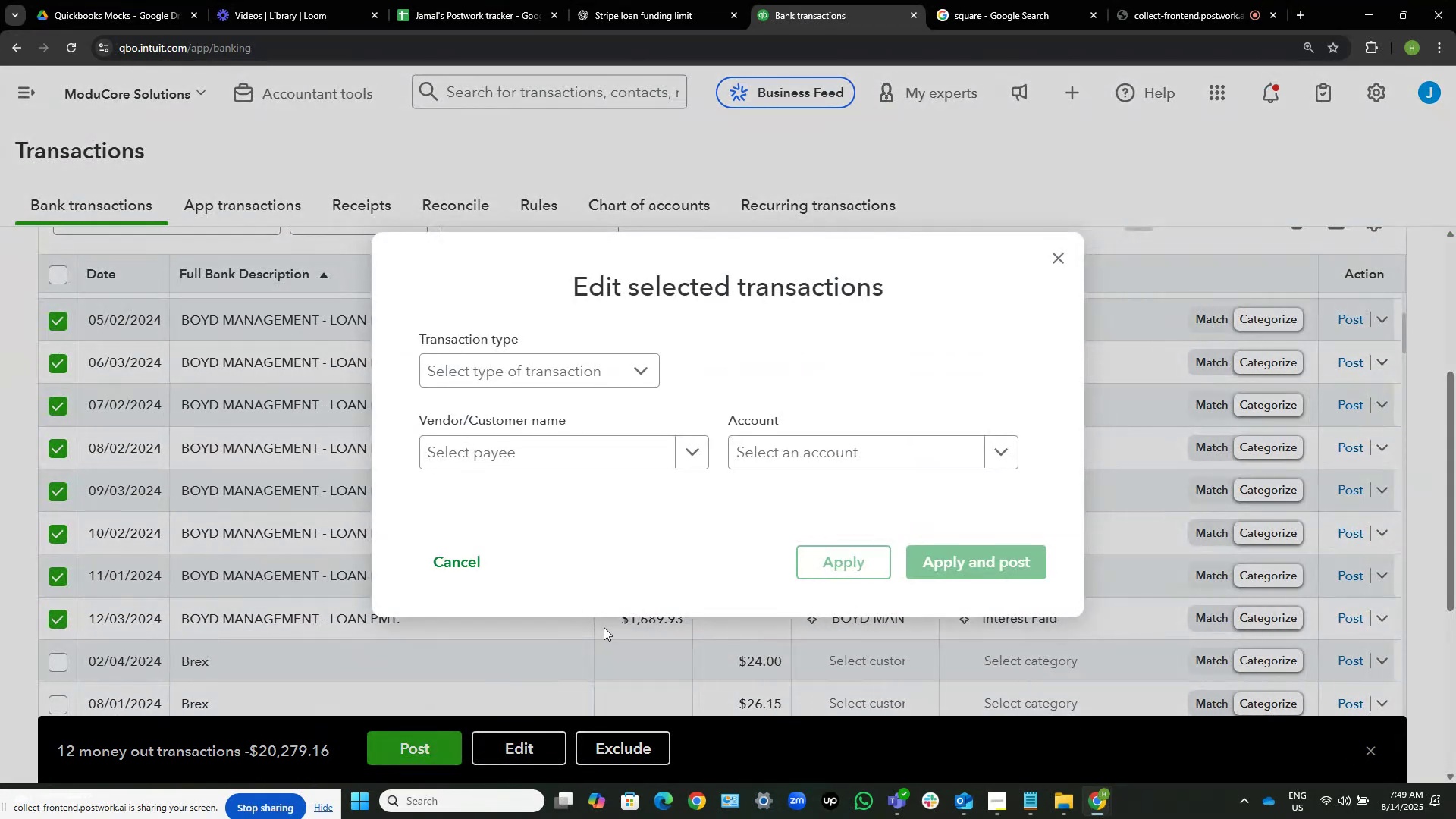 
left_click([620, 444])
 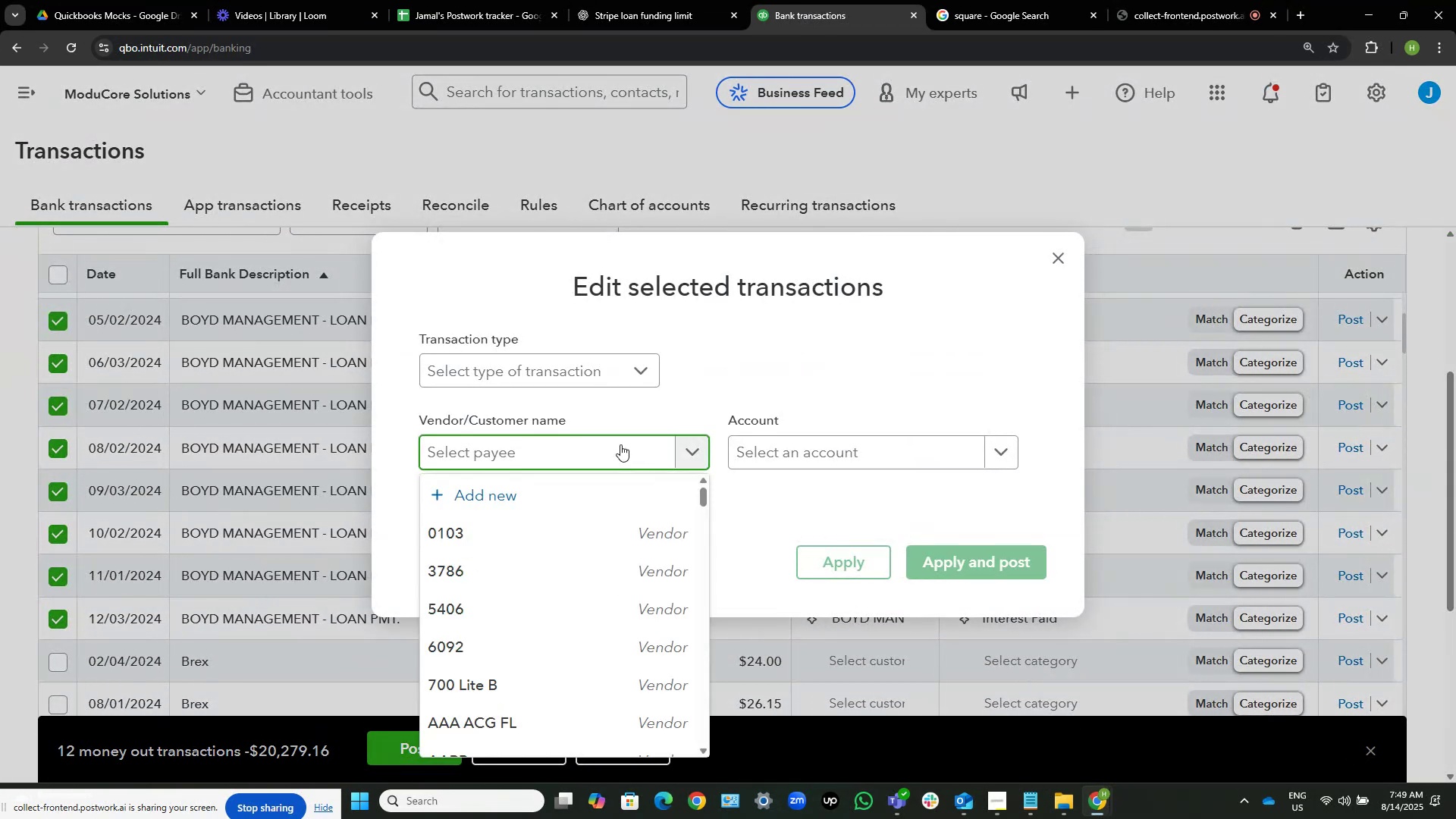 
key(Control+V)
 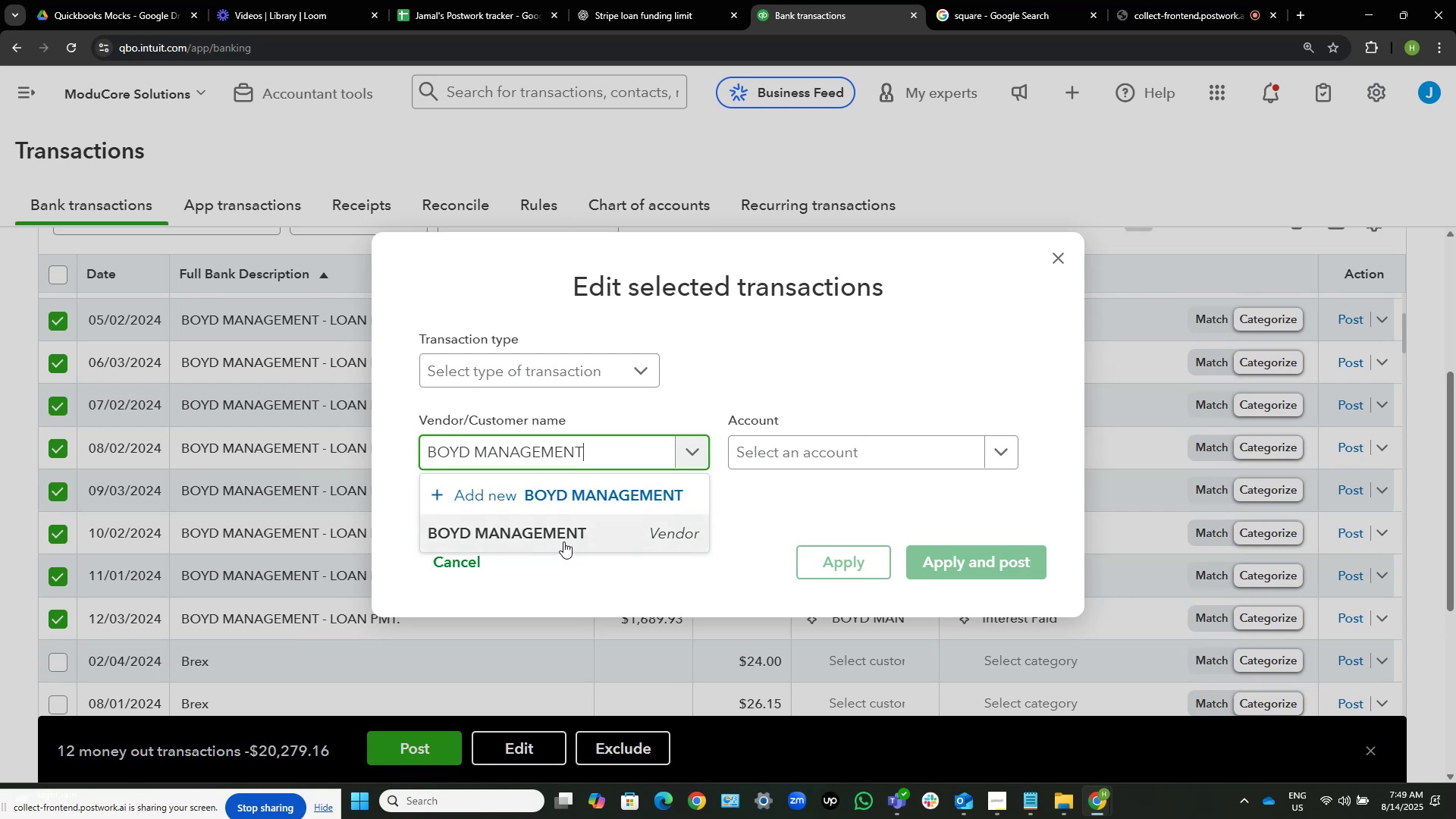 
left_click([563, 541])
 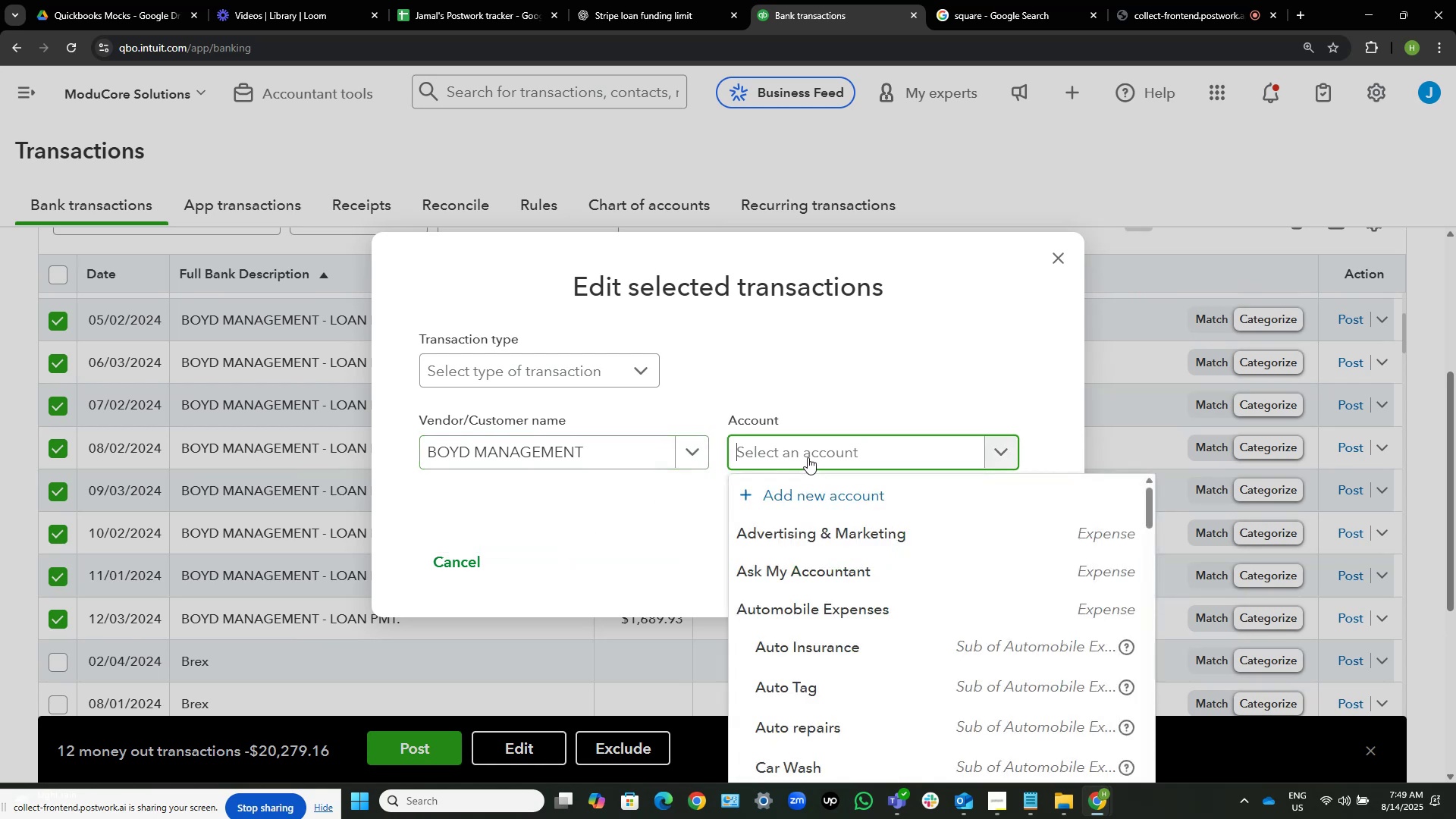 
key(Control+V)
 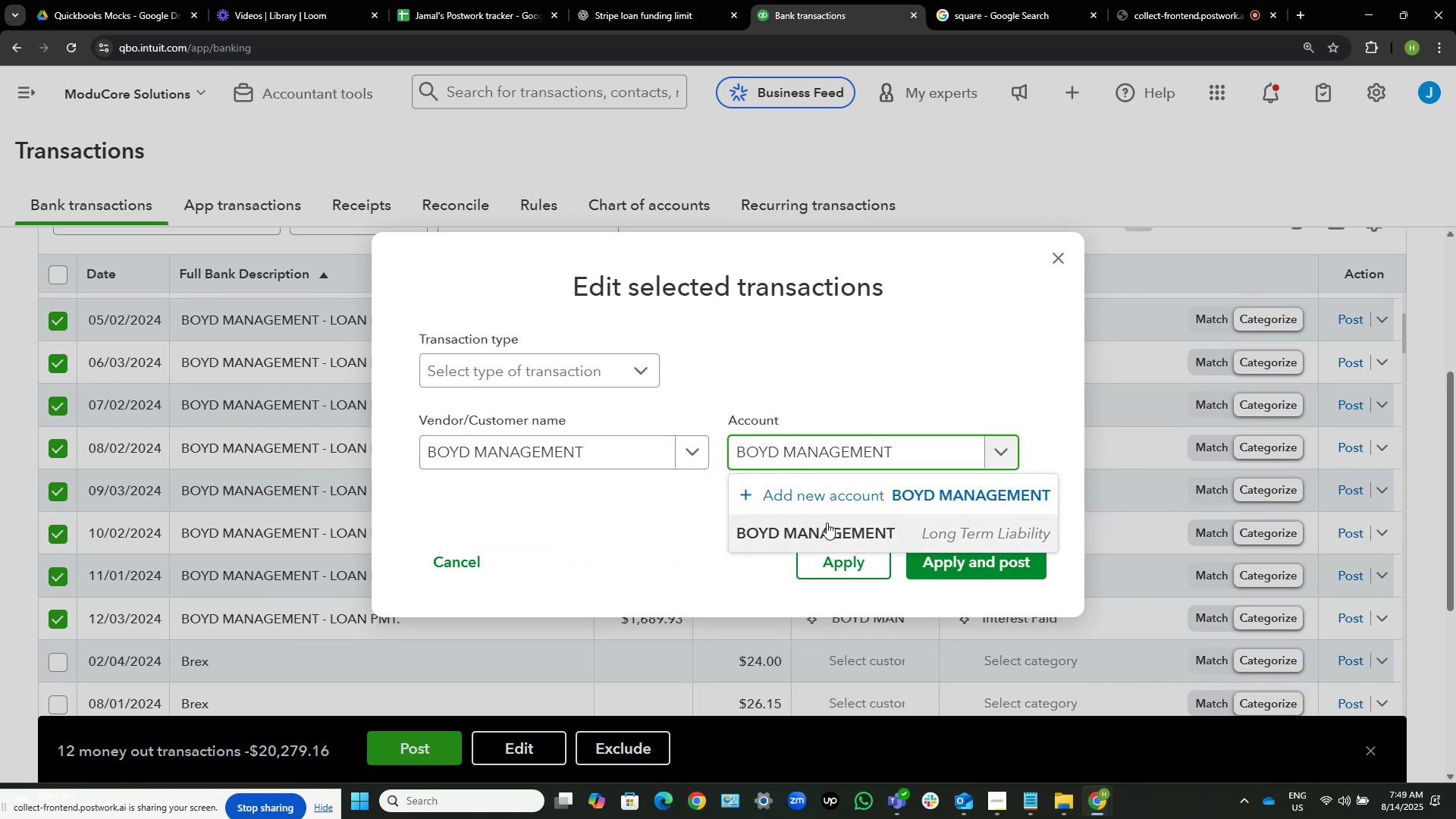 
left_click([827, 522])
 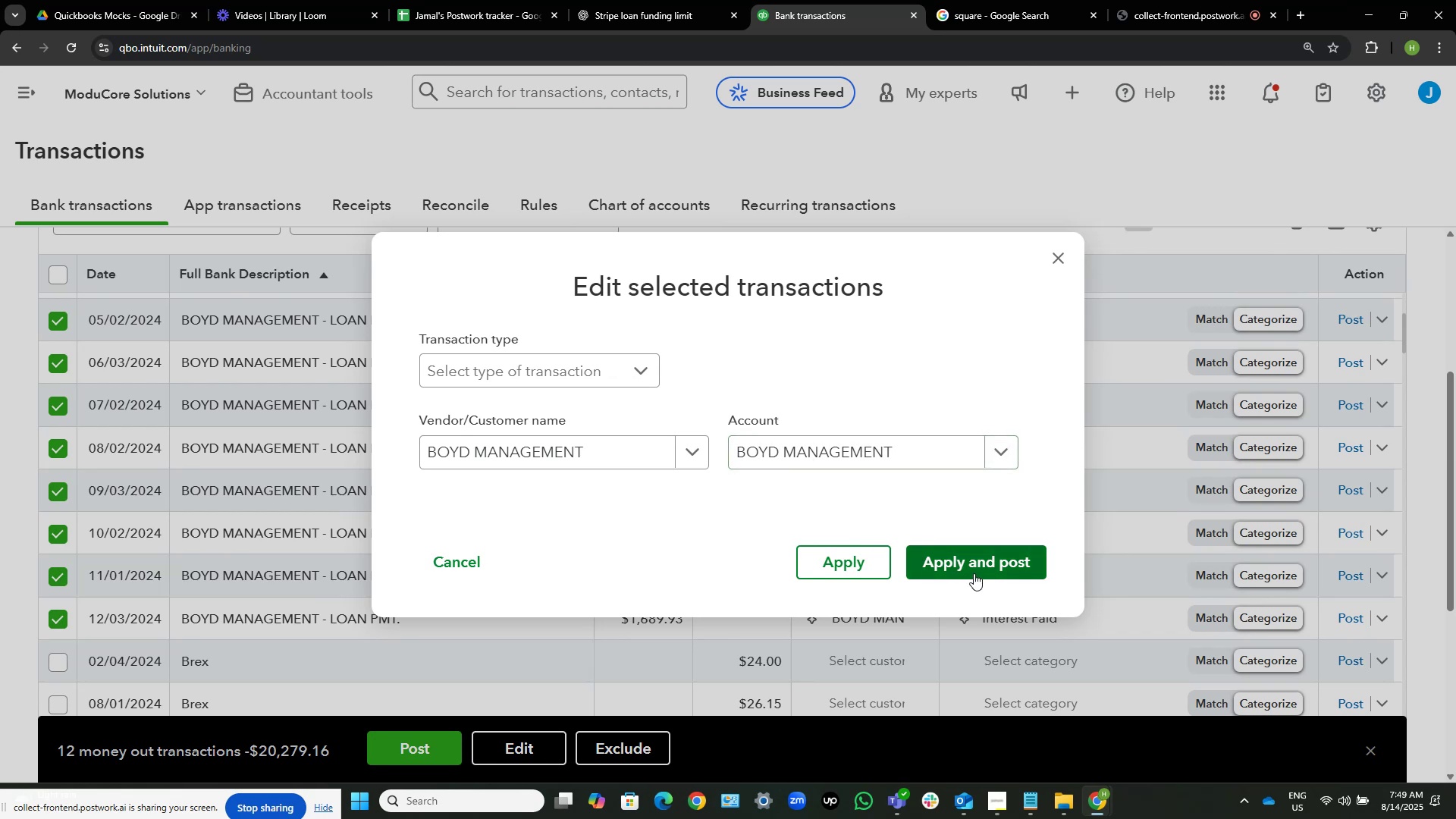 
wait(6.48)
 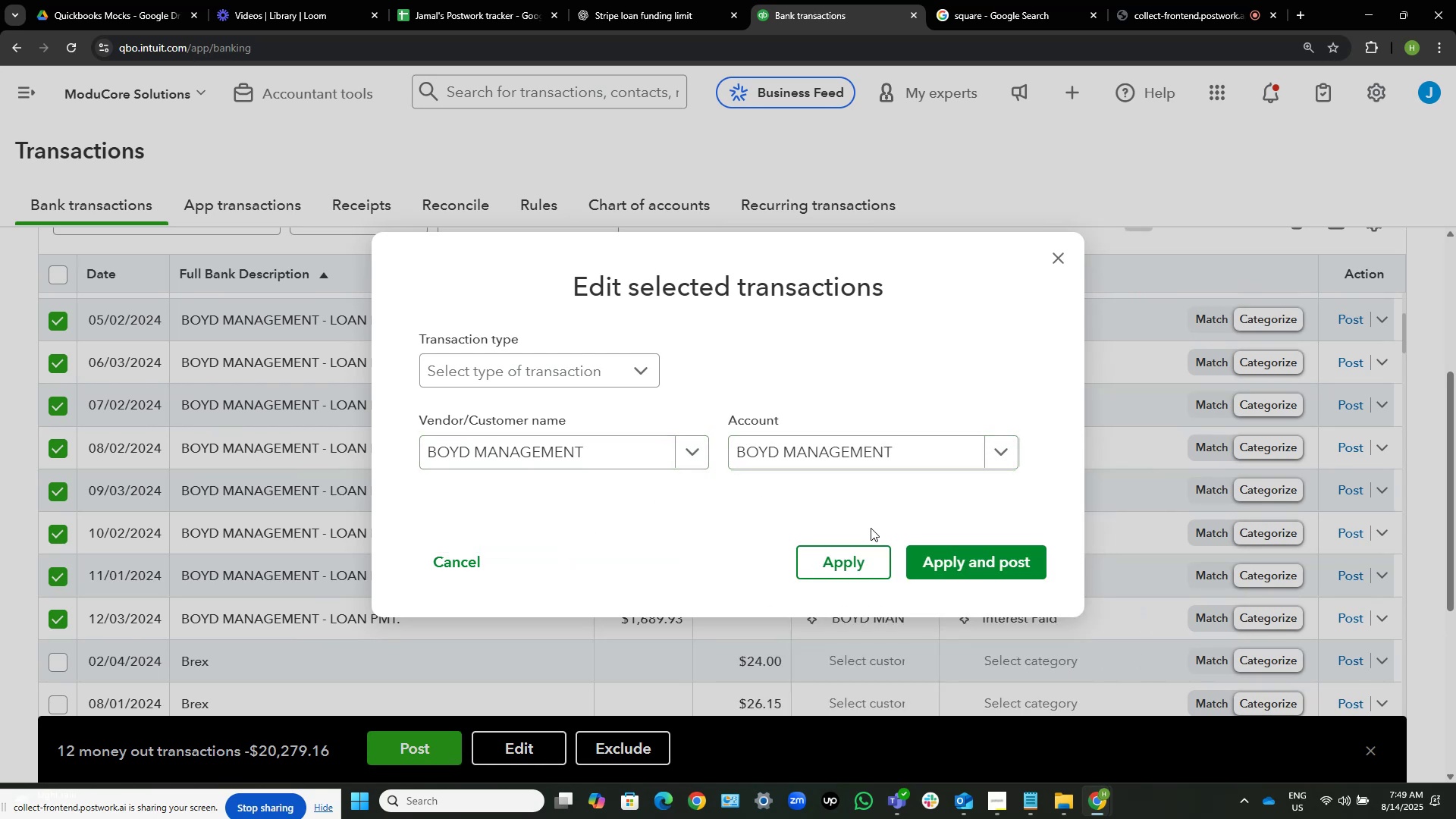 
left_click([976, 560])
 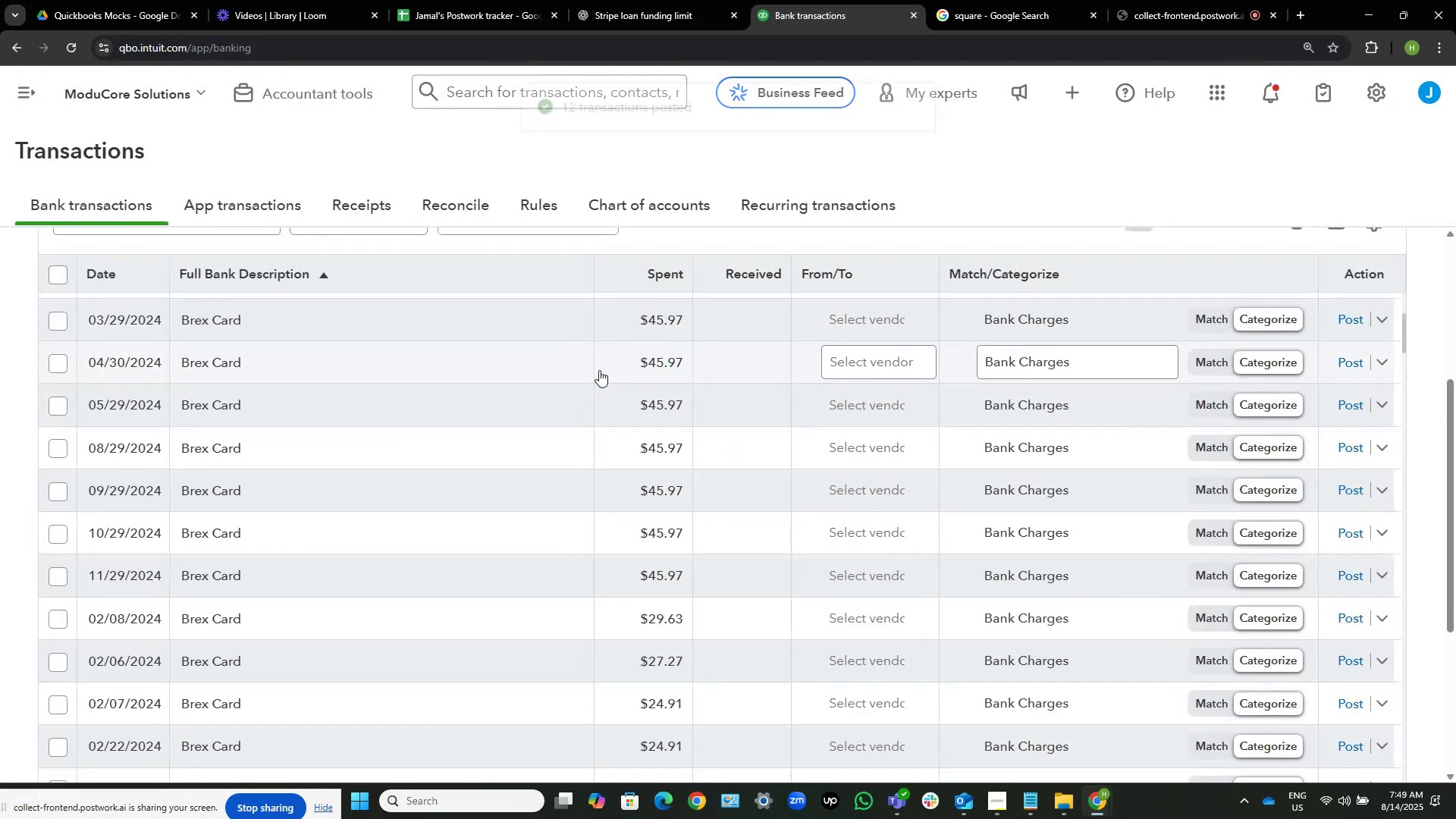 
wait(5.38)
 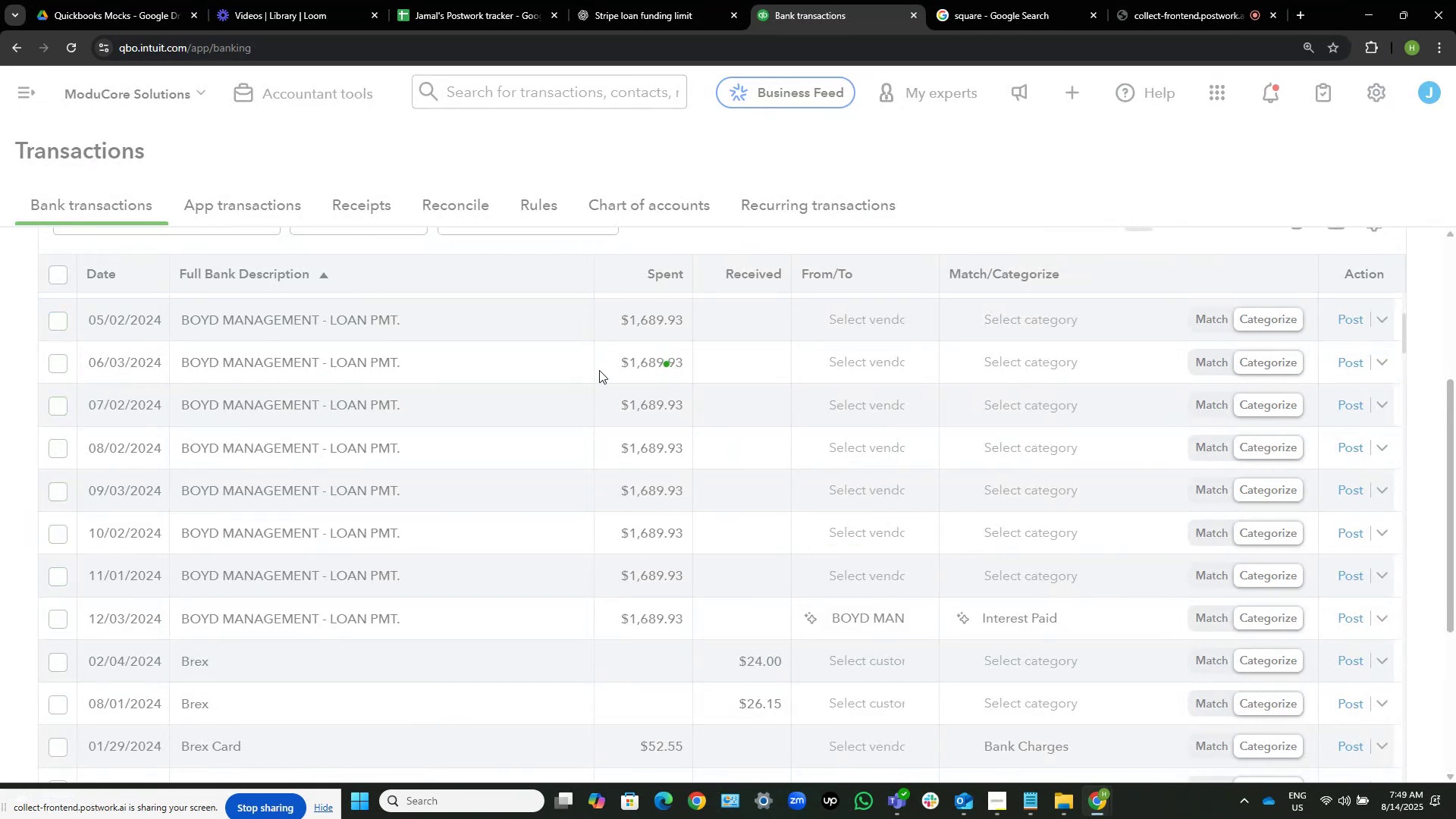 
left_click([301, 73])
 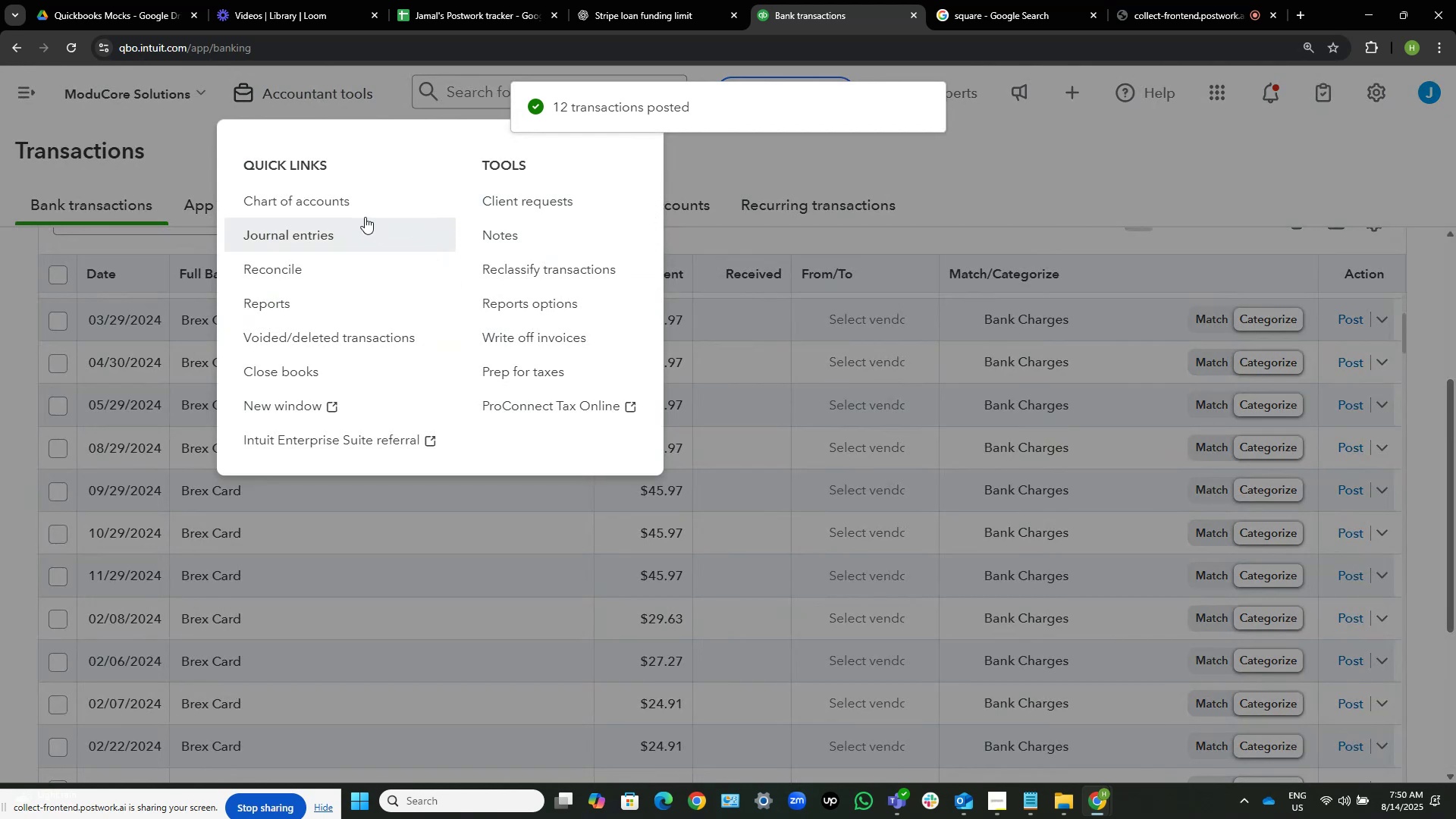 
right_click([351, 202])
 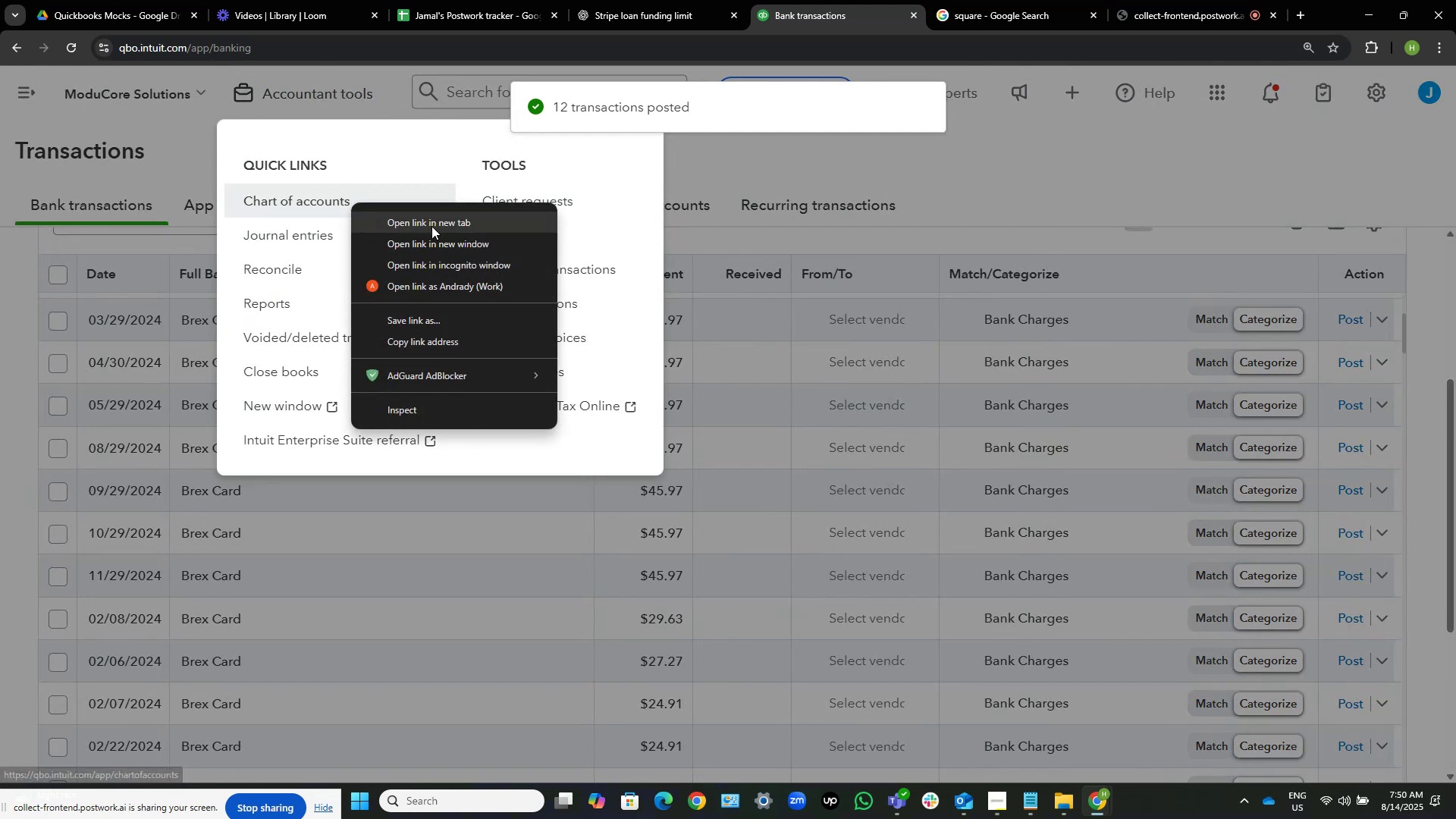 
left_click([431, 226])
 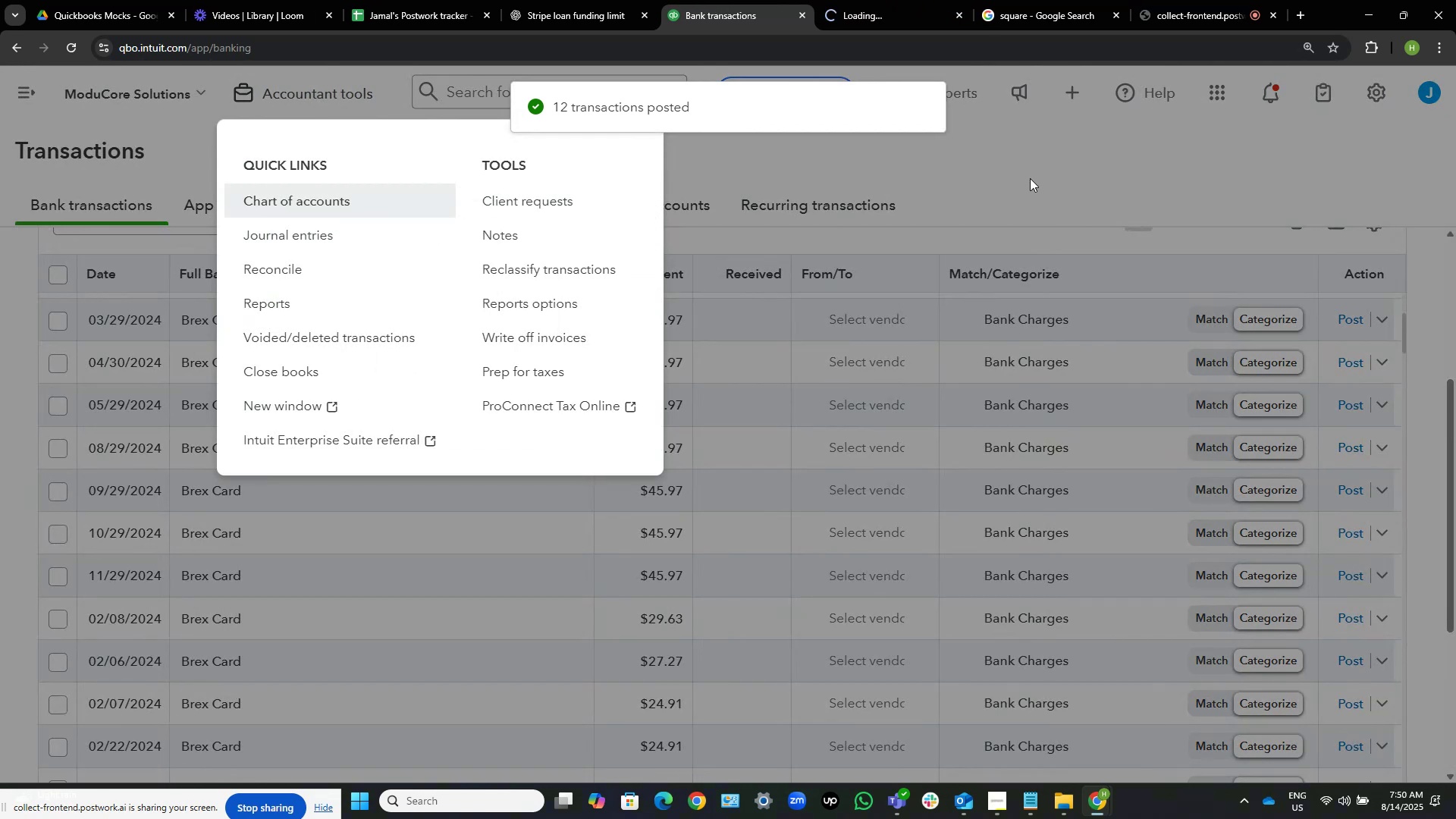 
left_click([1030, 178])
 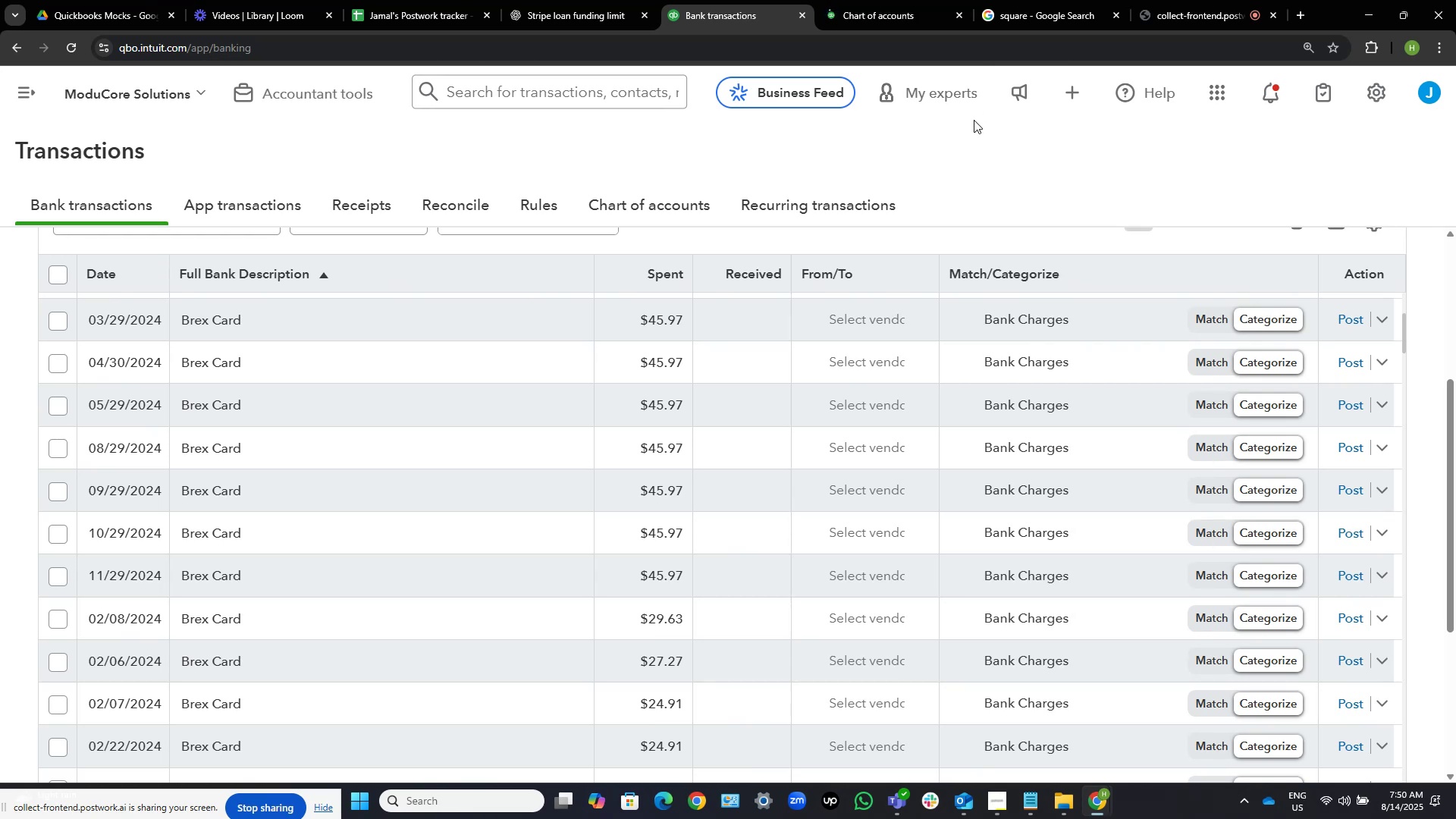 
wait(17.38)
 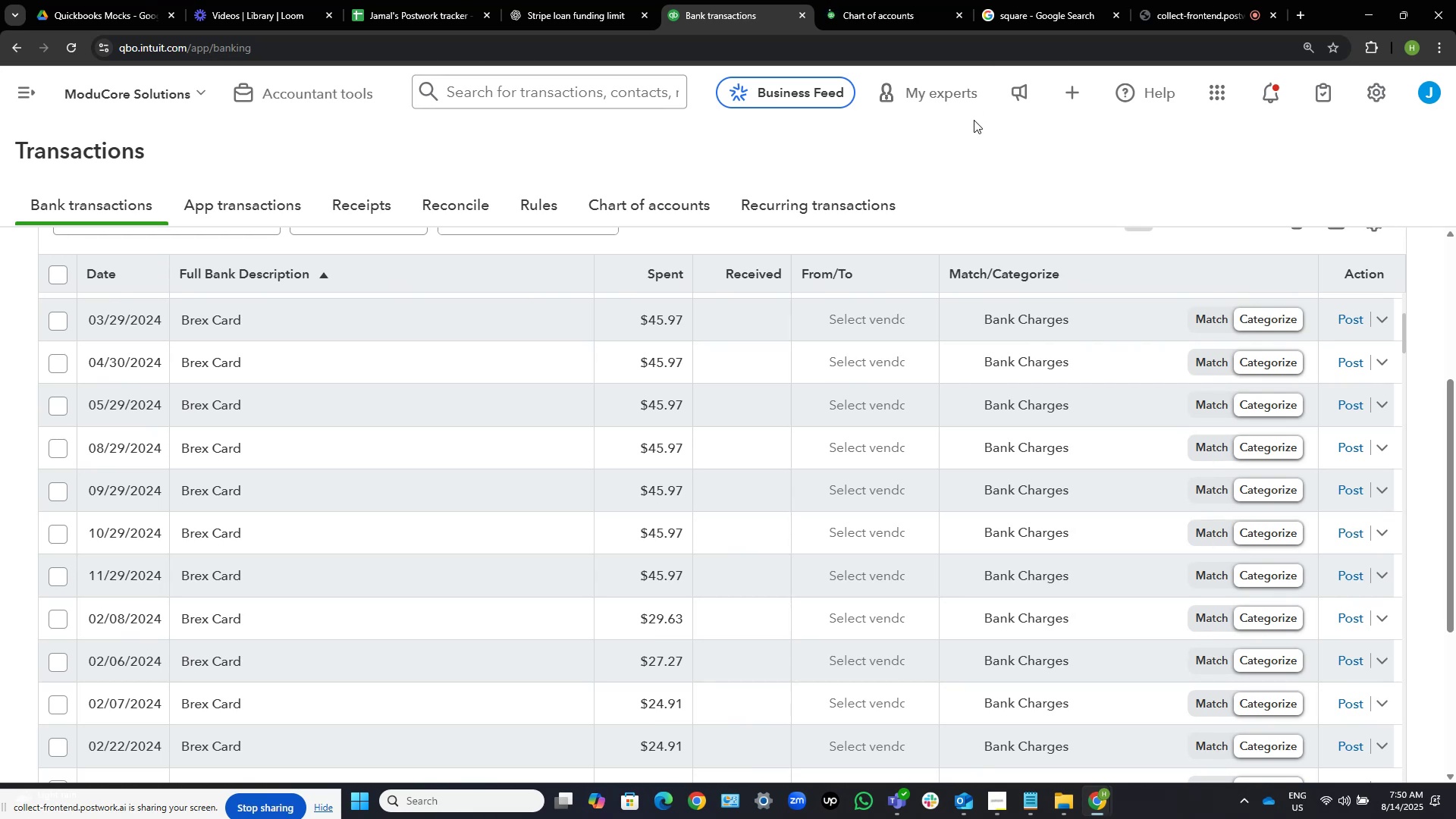 
left_click([860, 0])
 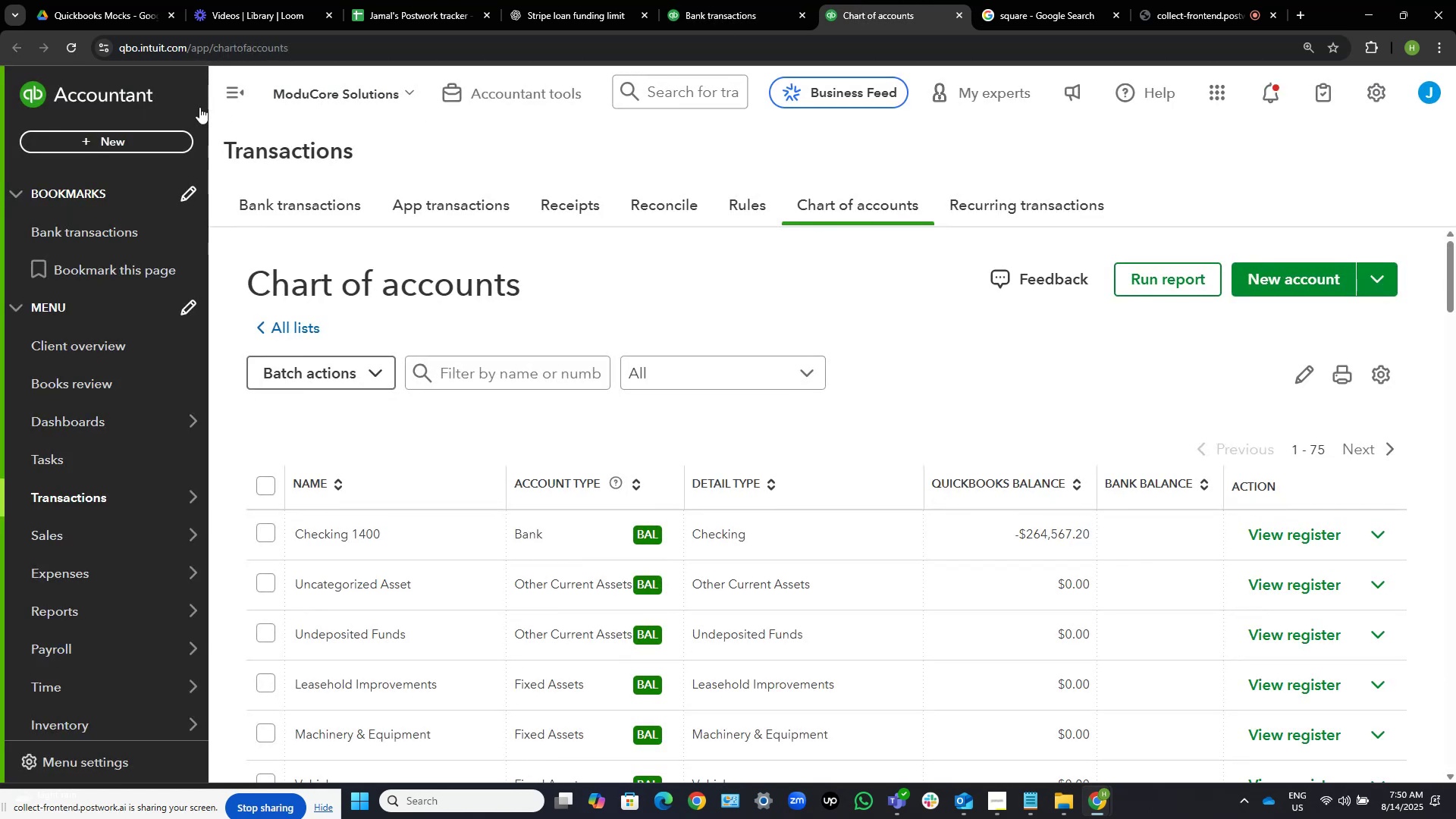 
left_click([228, 77])
 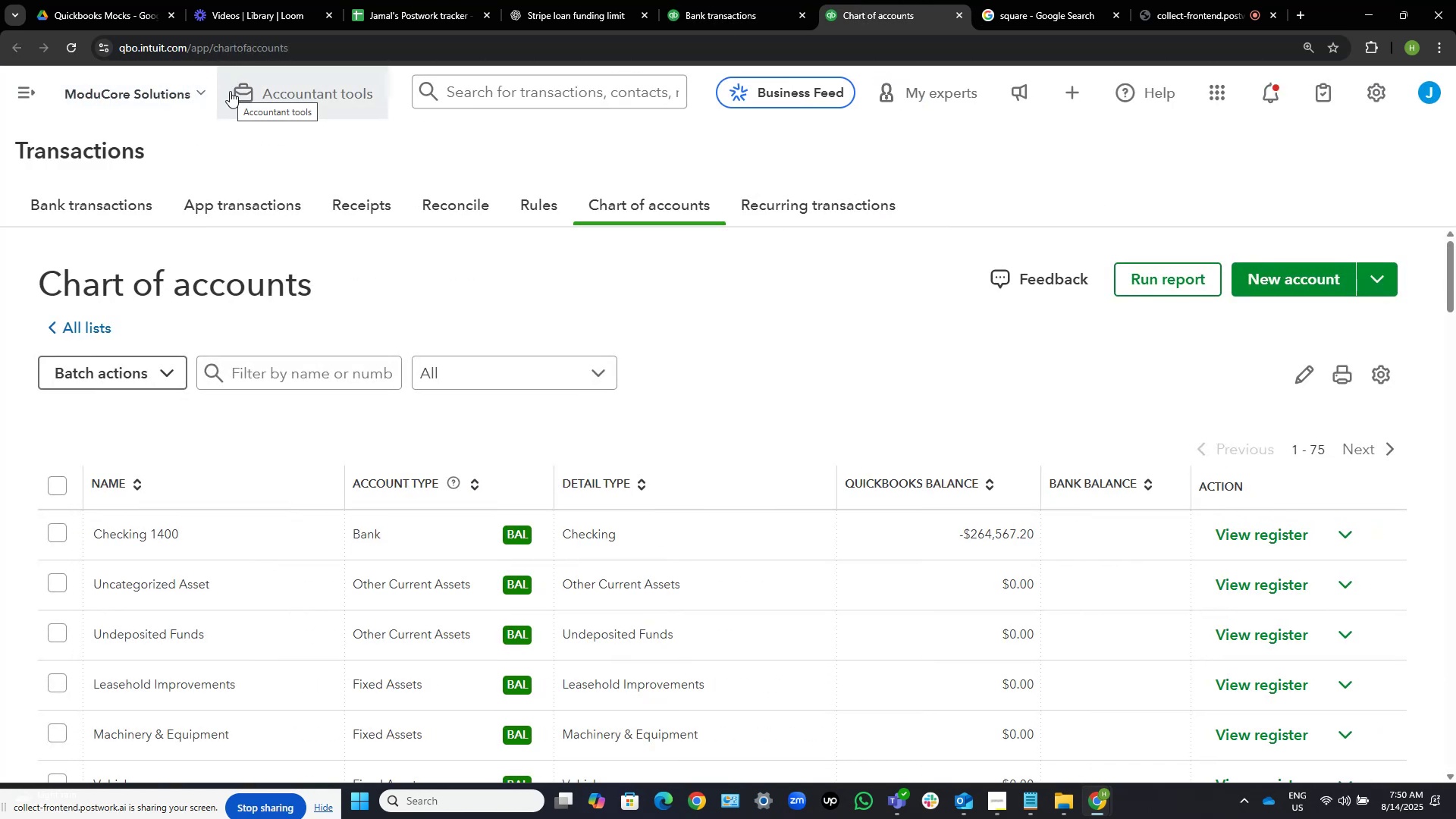 
wait(9.81)
 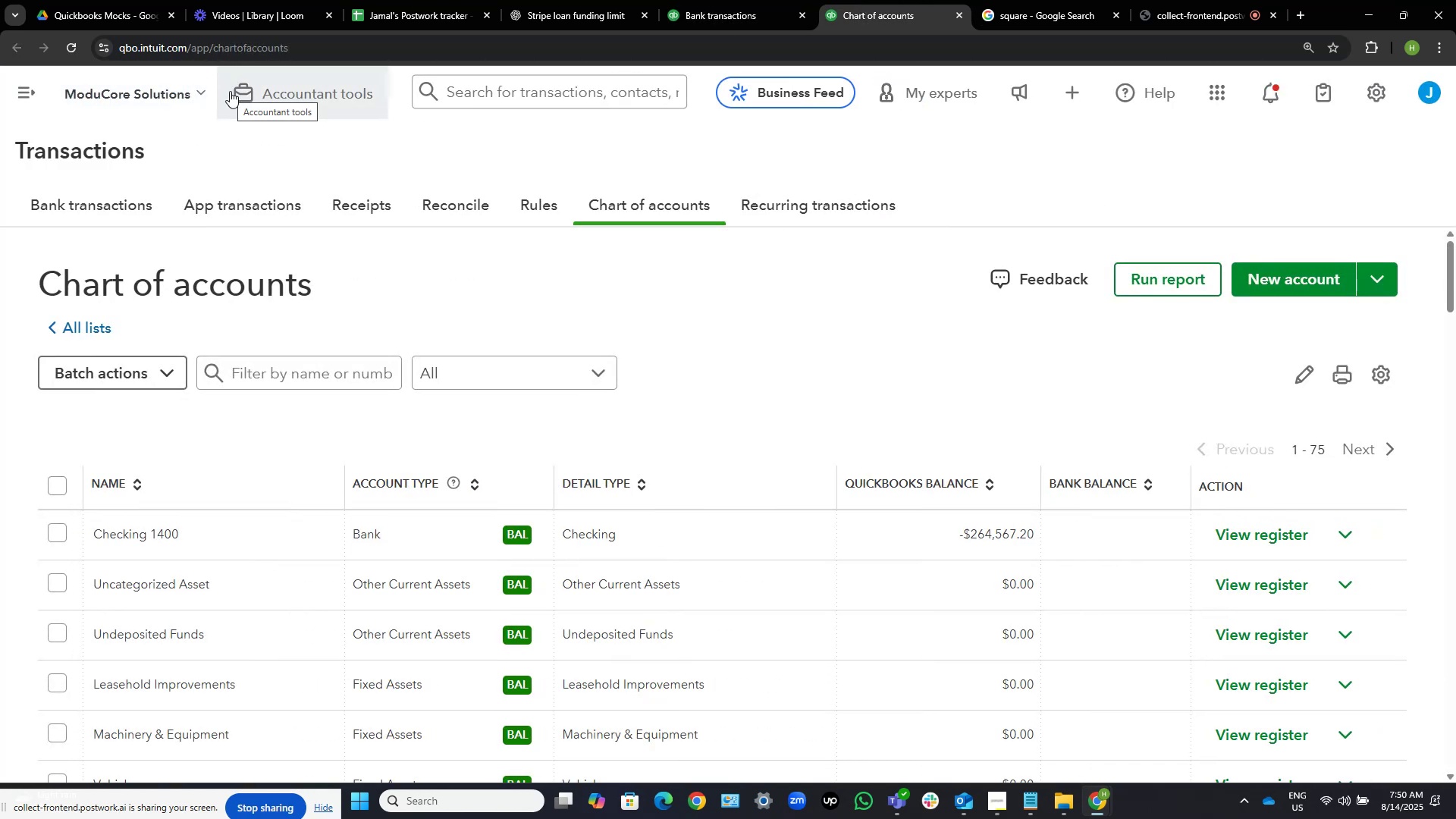 
left_click([343, 376])
 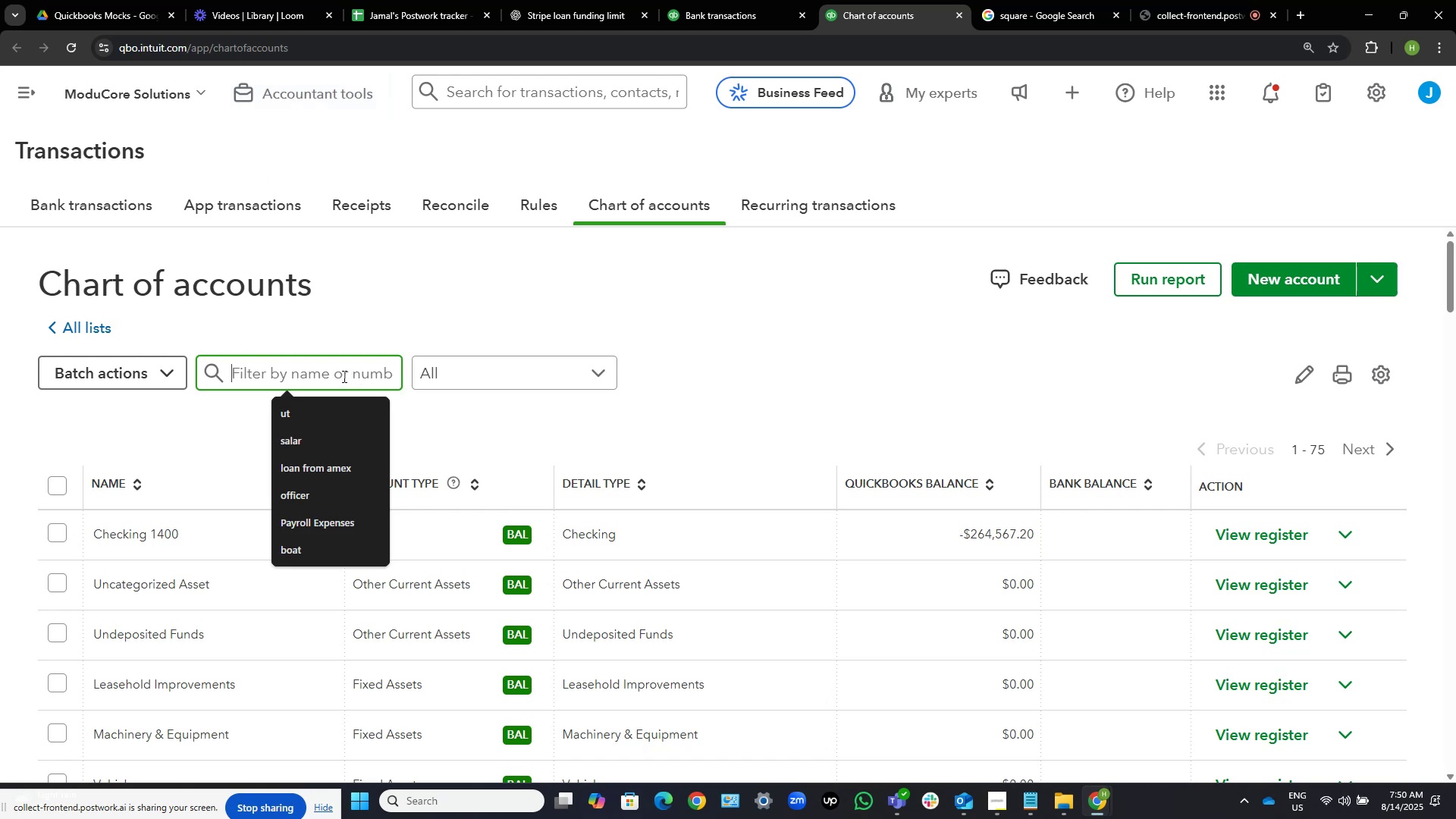 
wait(5.56)
 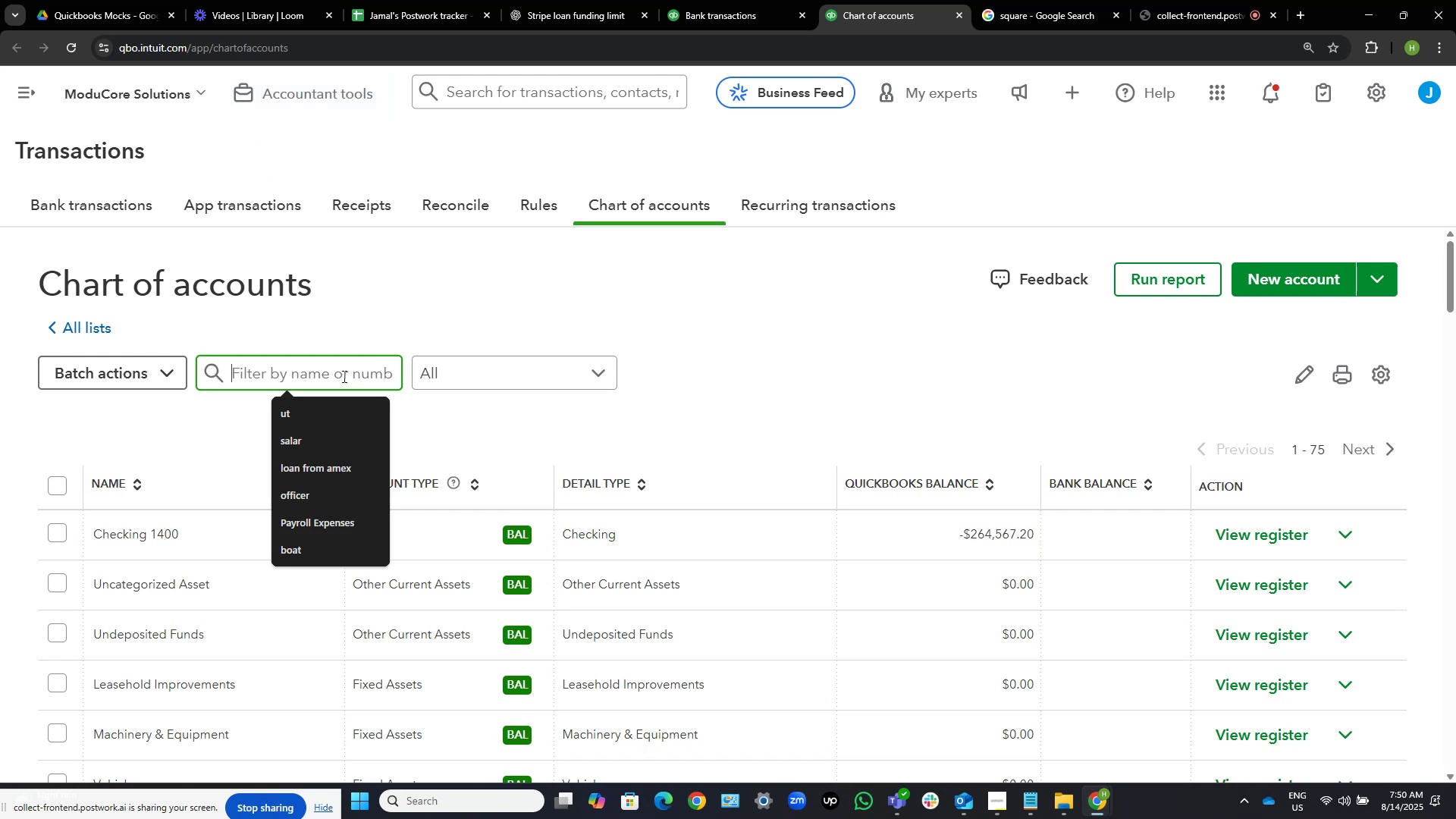 
left_click([849, 0])
 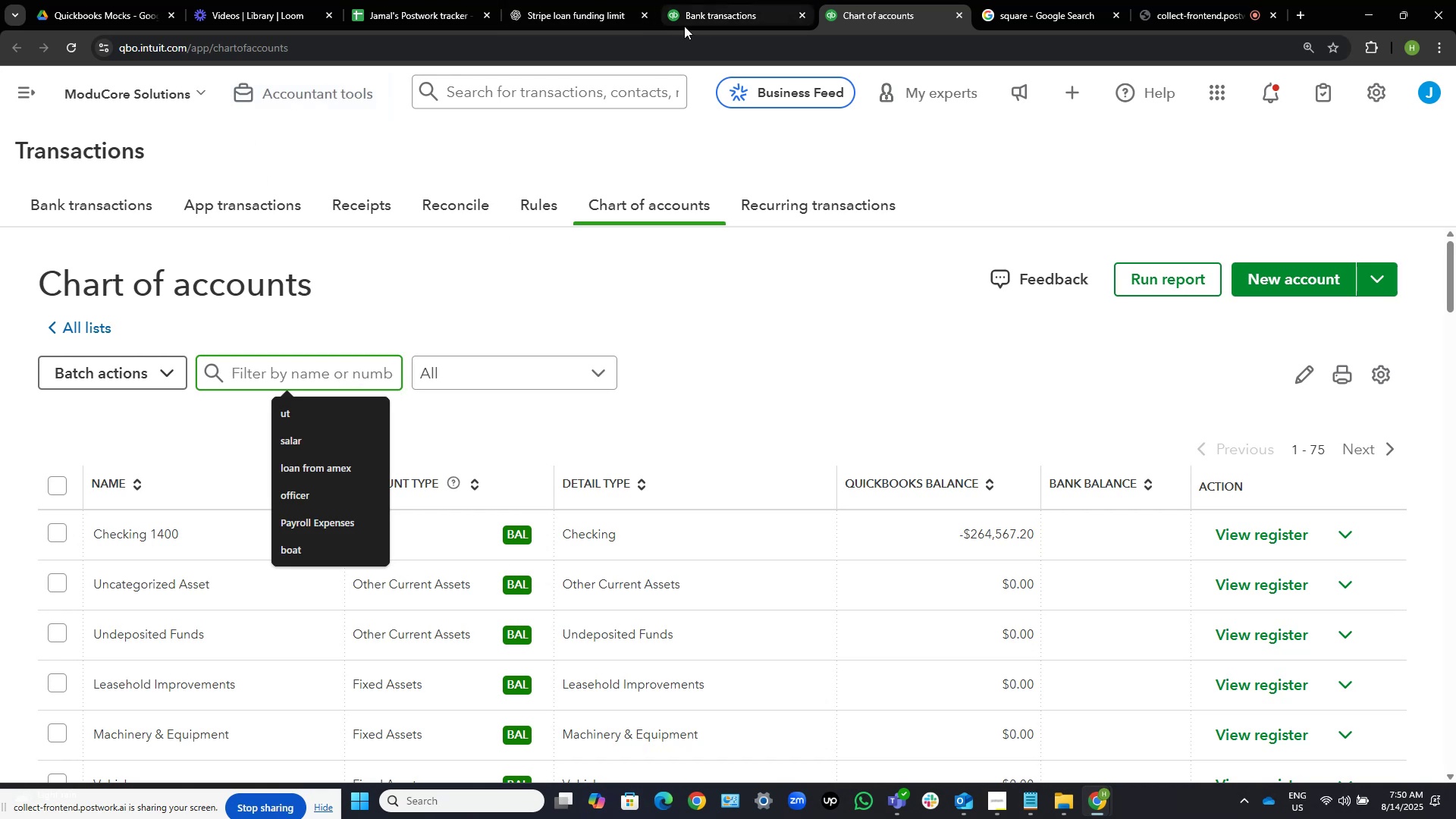 
left_click([684, 26])
 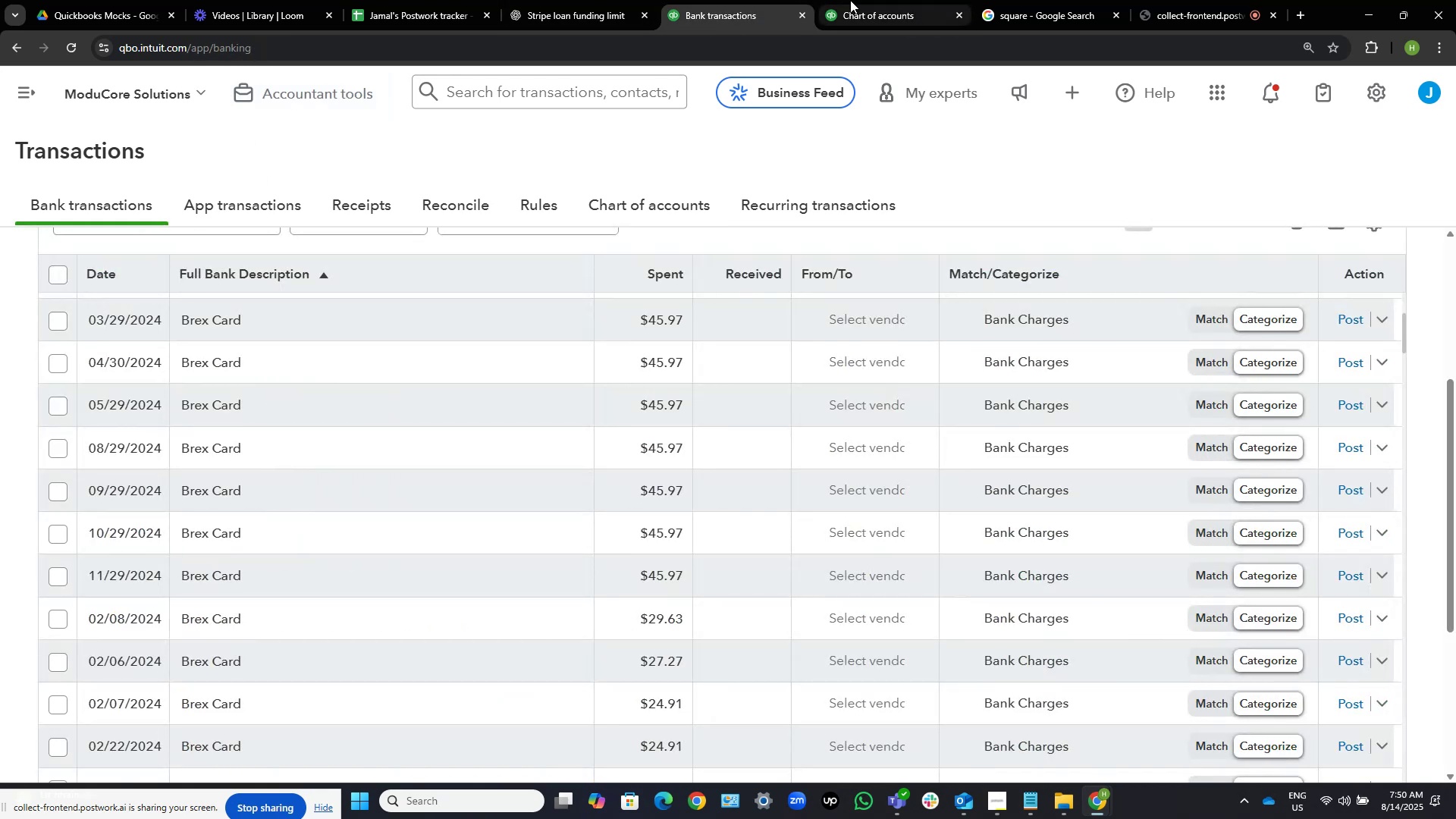 
left_click([850, 0])
 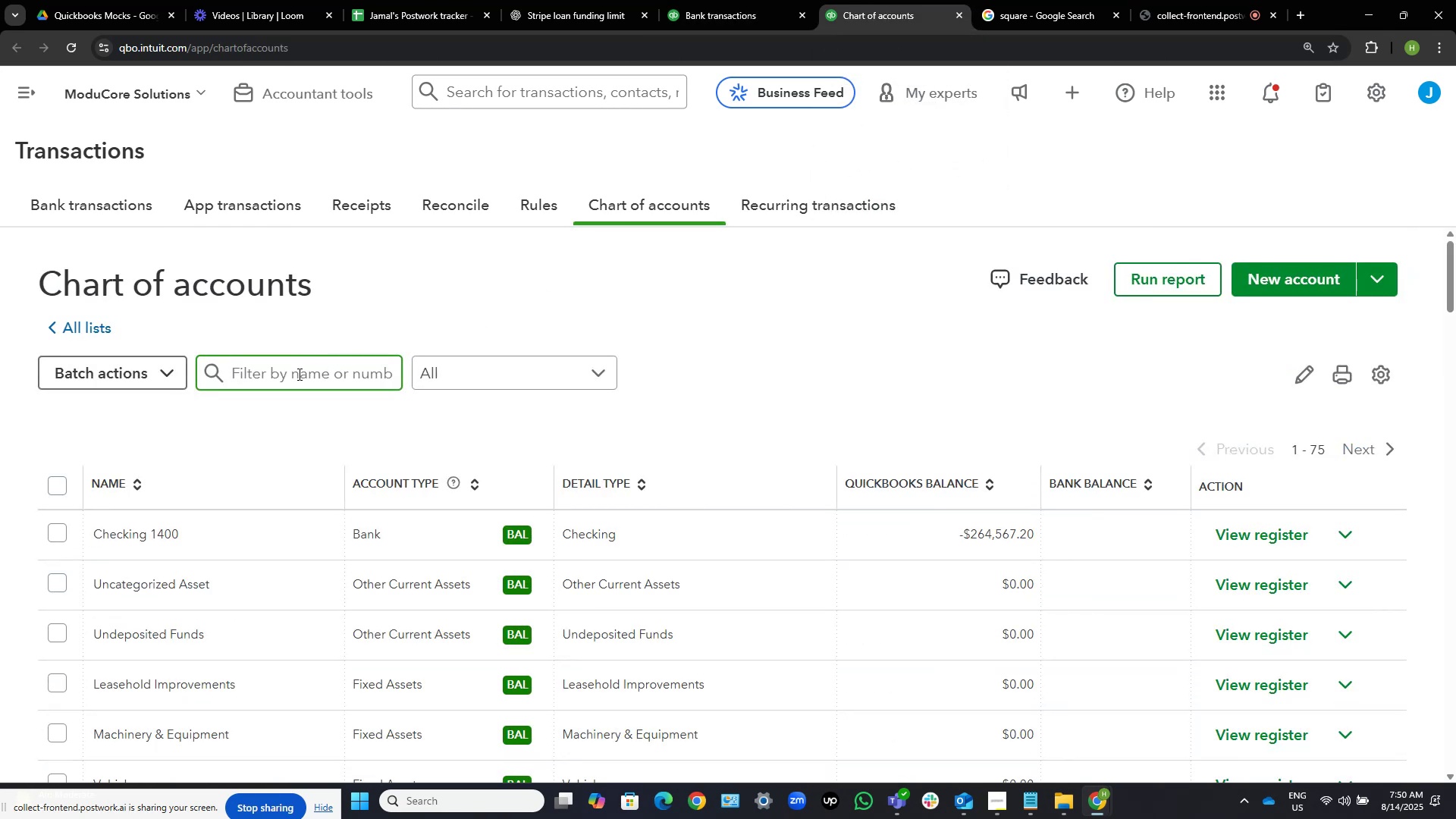 
wait(10.11)
 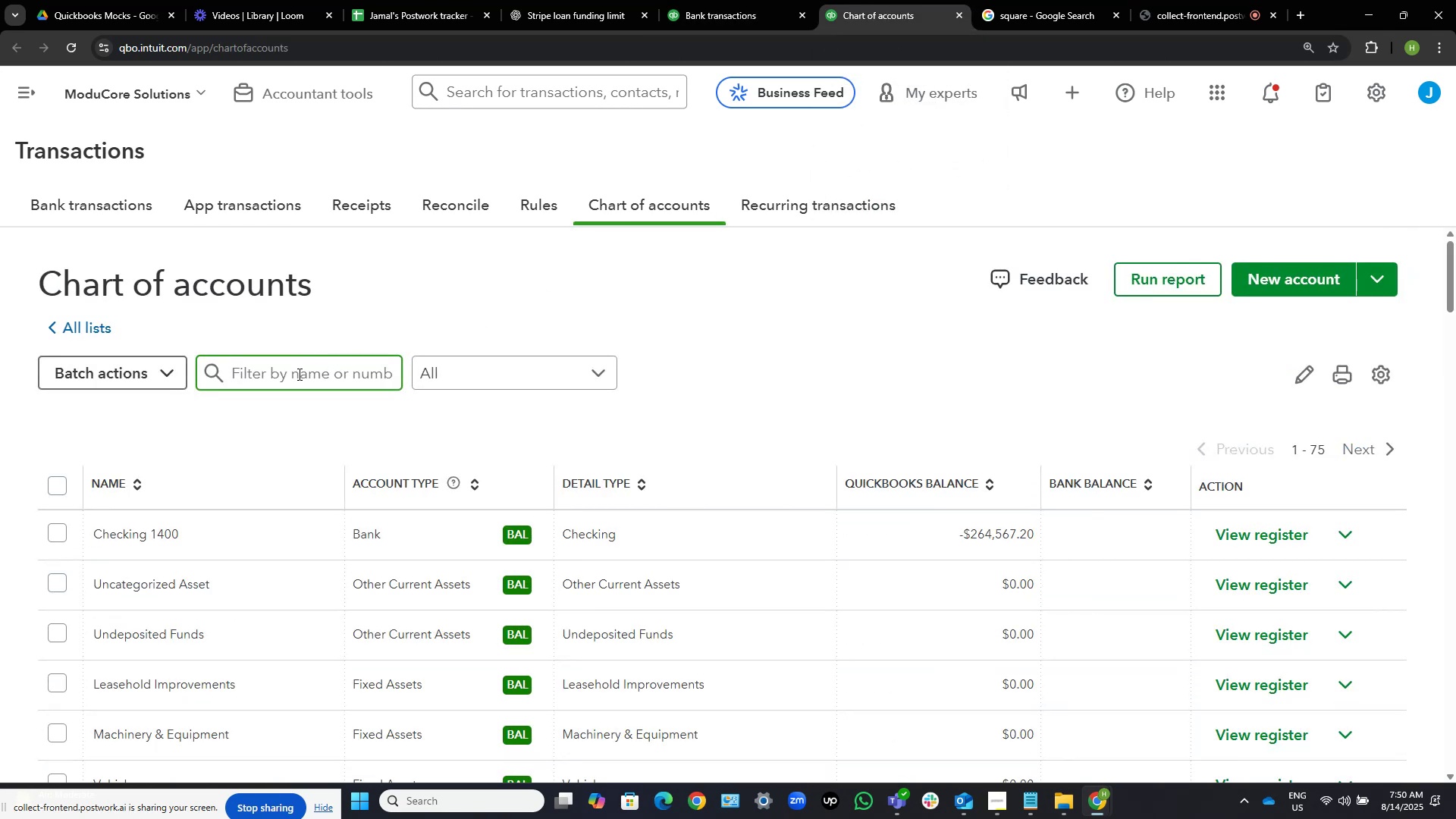 
type(boyd)
 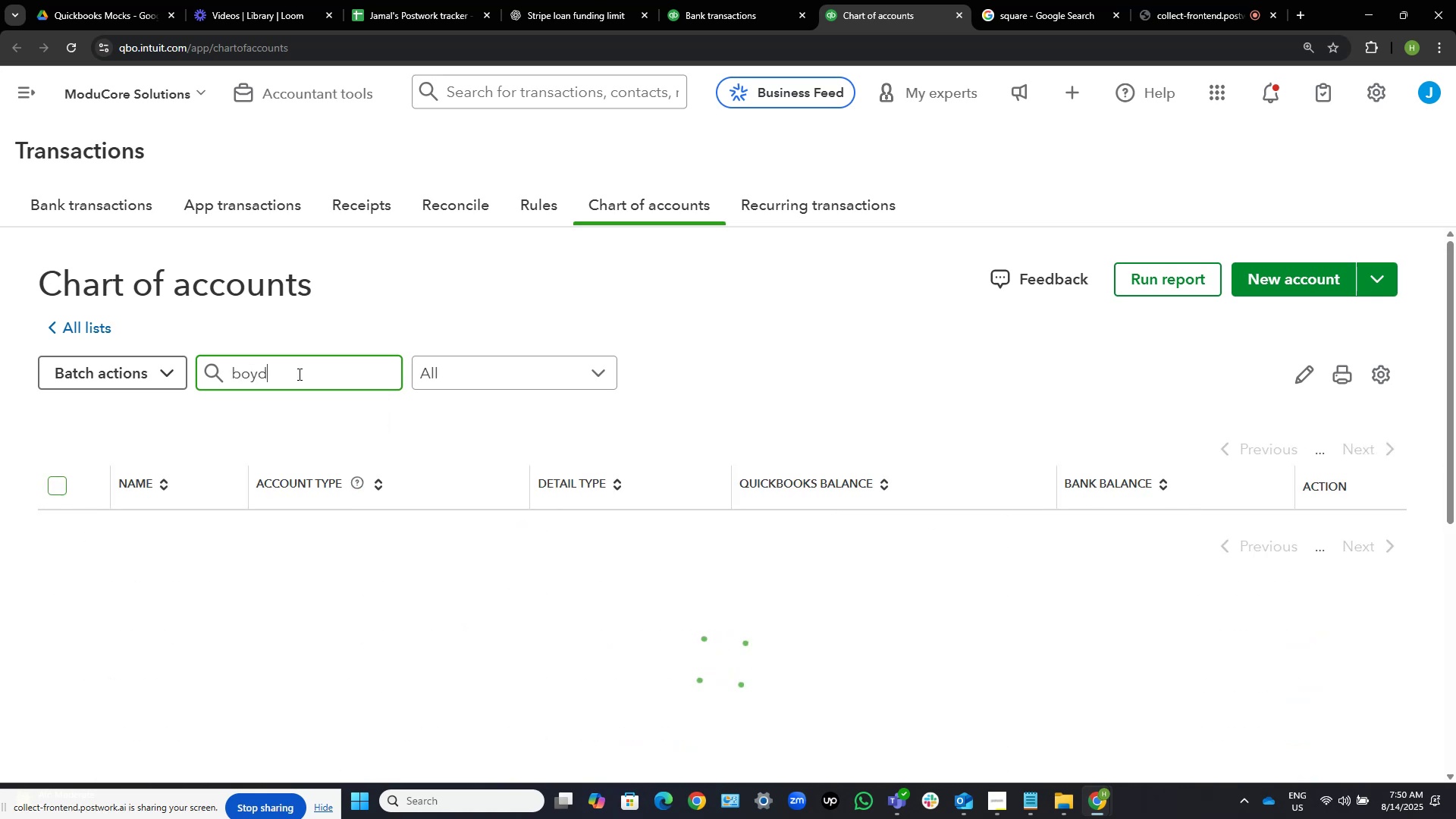 
key(Enter)
 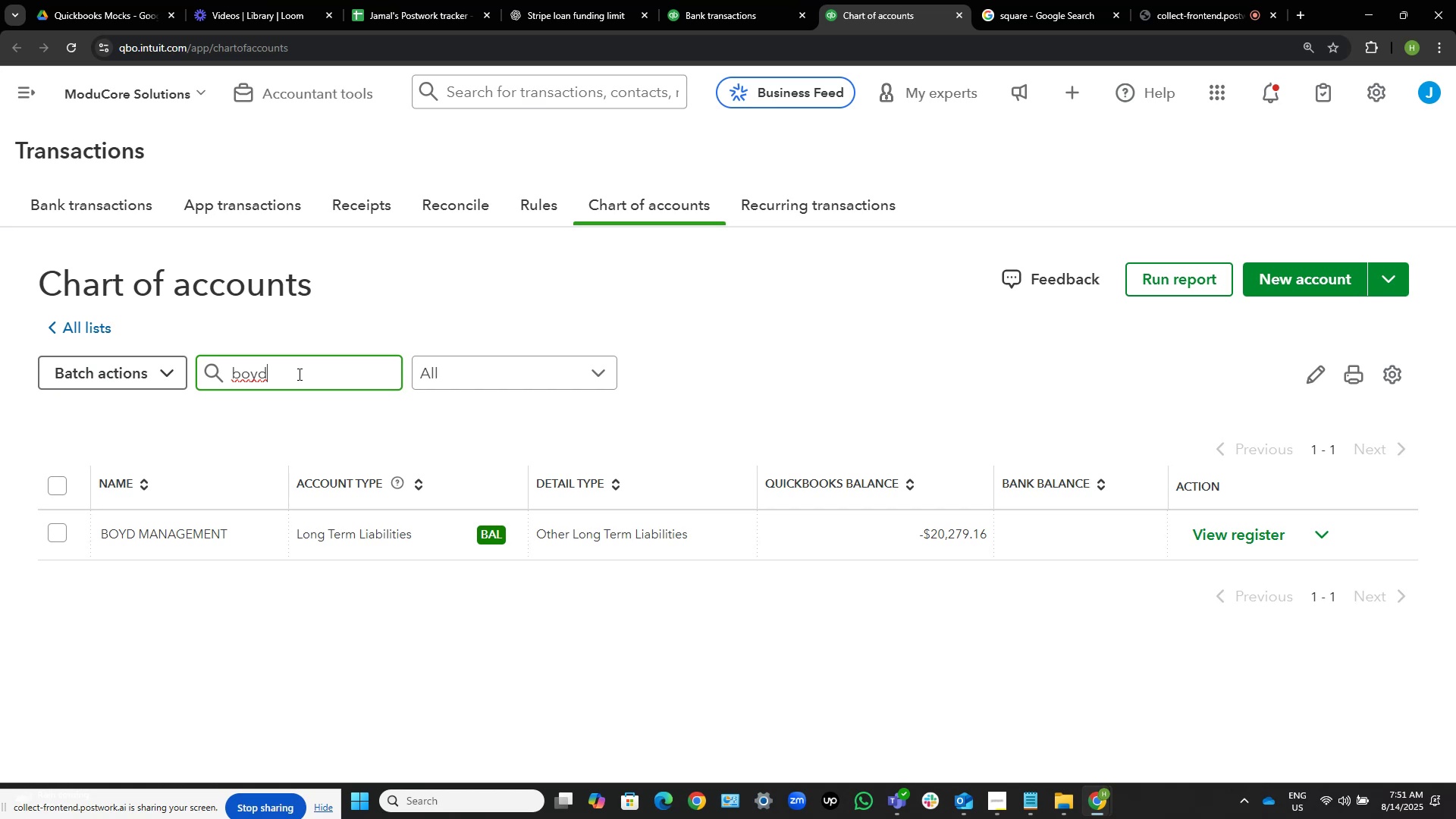 
wait(63.78)
 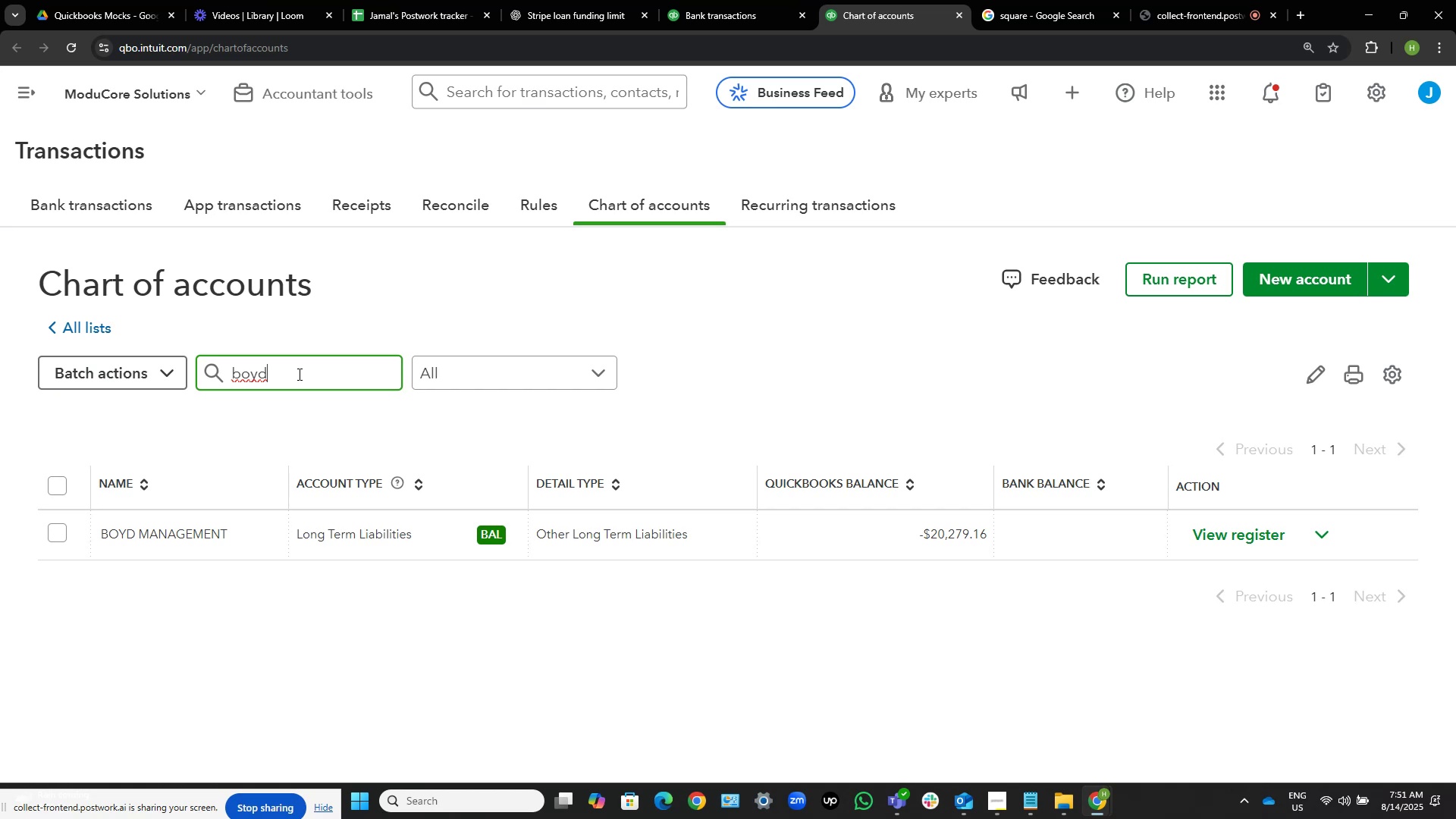 
left_click([1315, 543])
 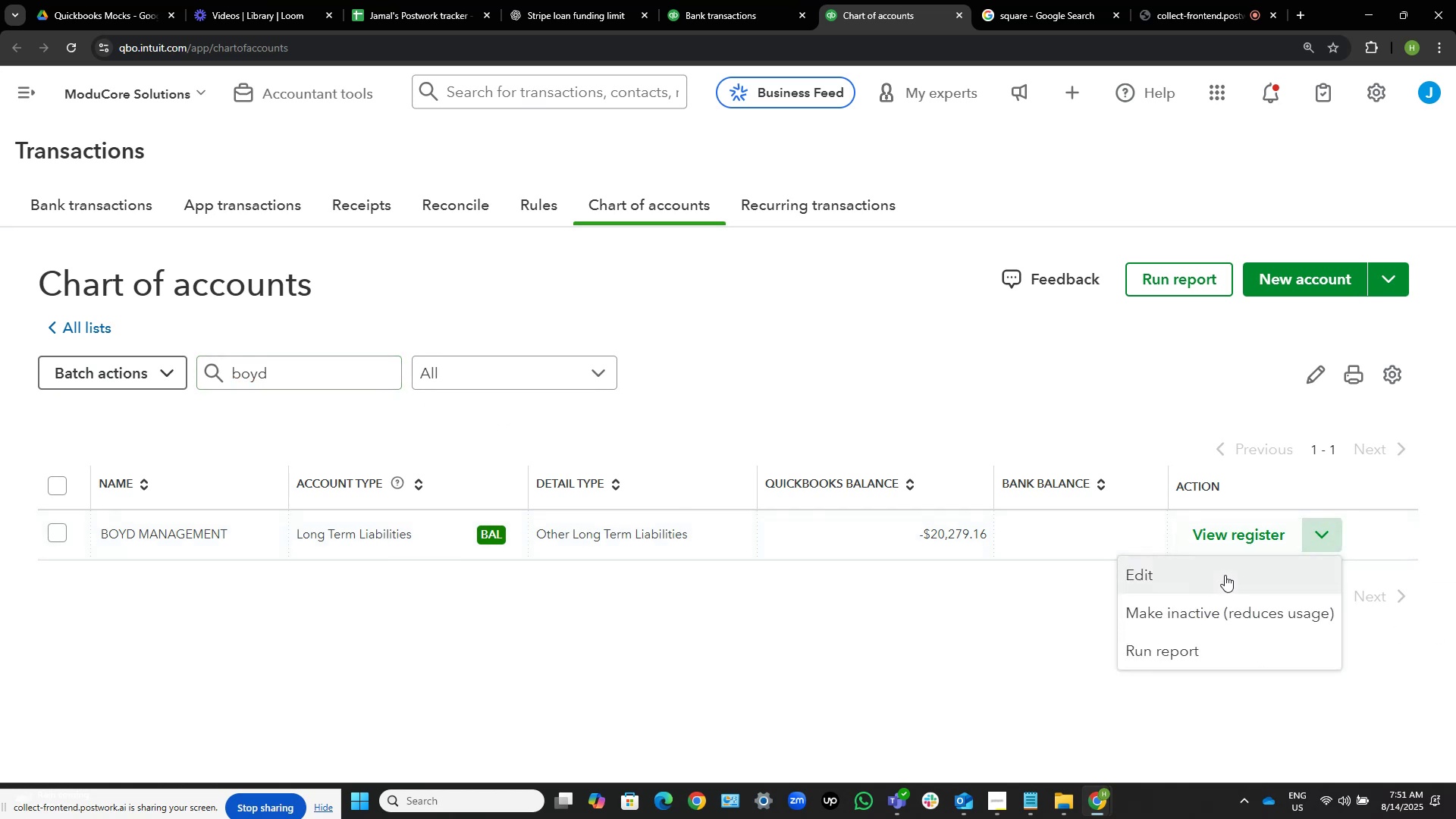 
left_click([1224, 575])
 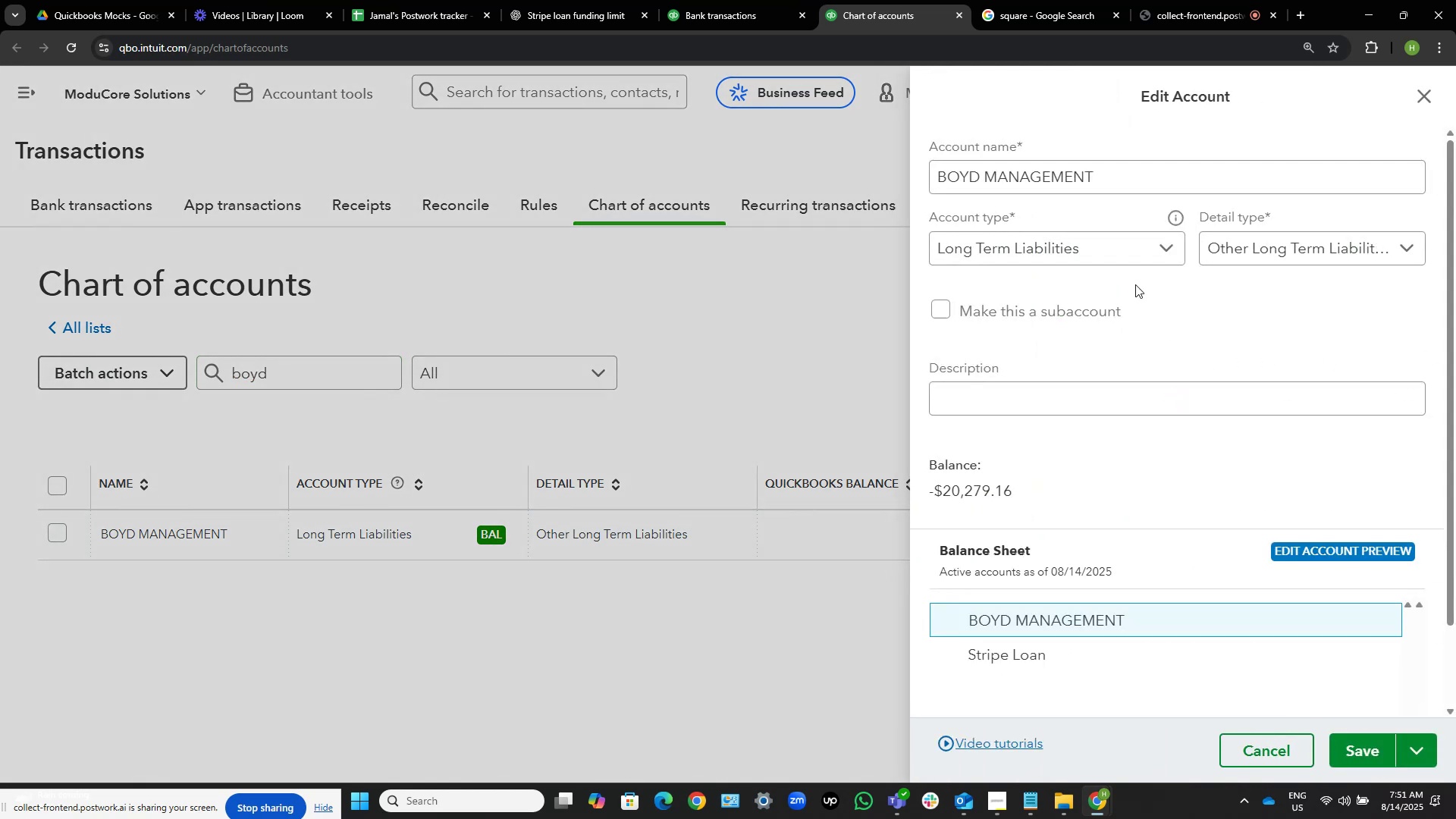 
left_click([1132, 182])
 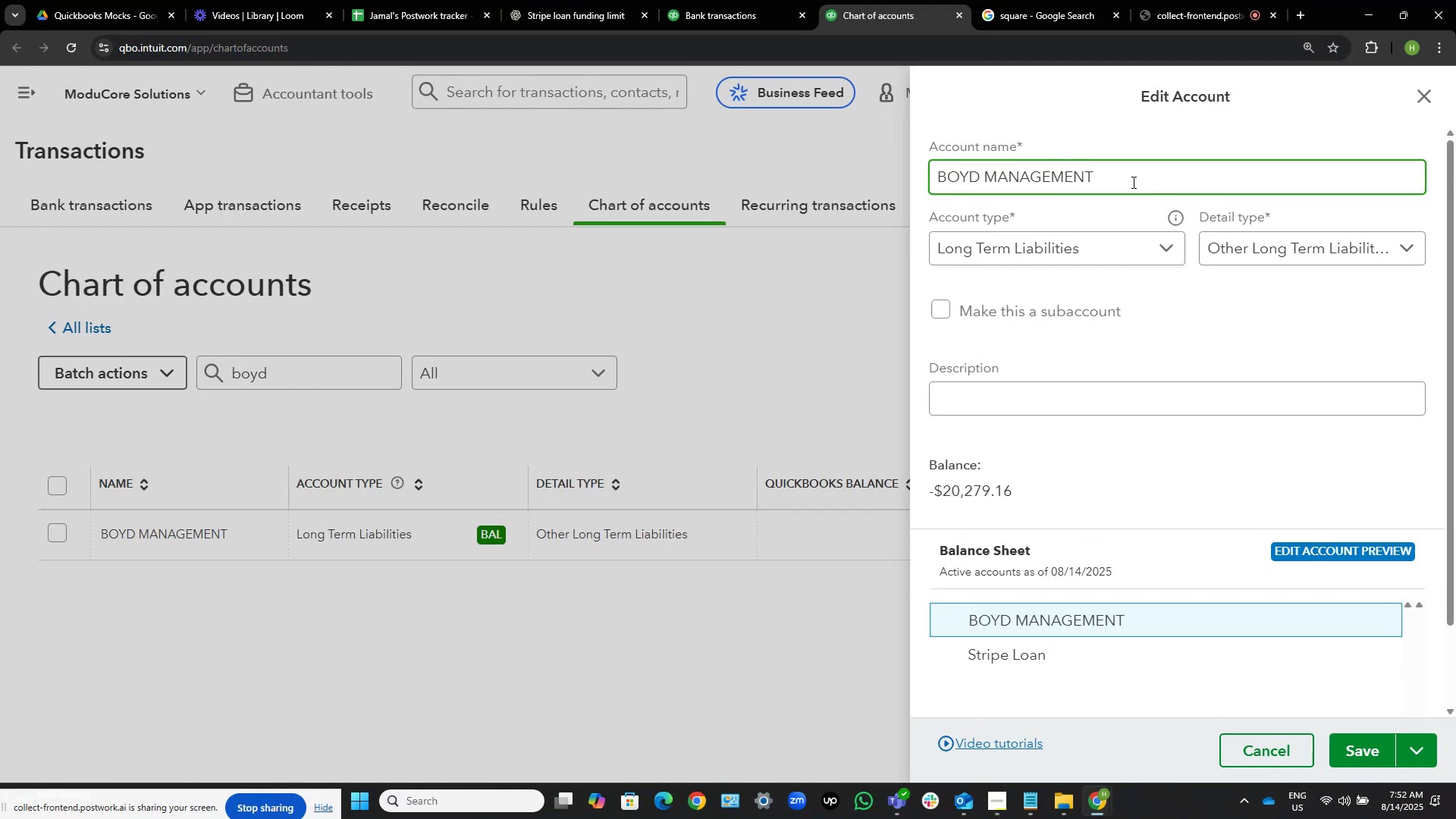 
type( Loan)
 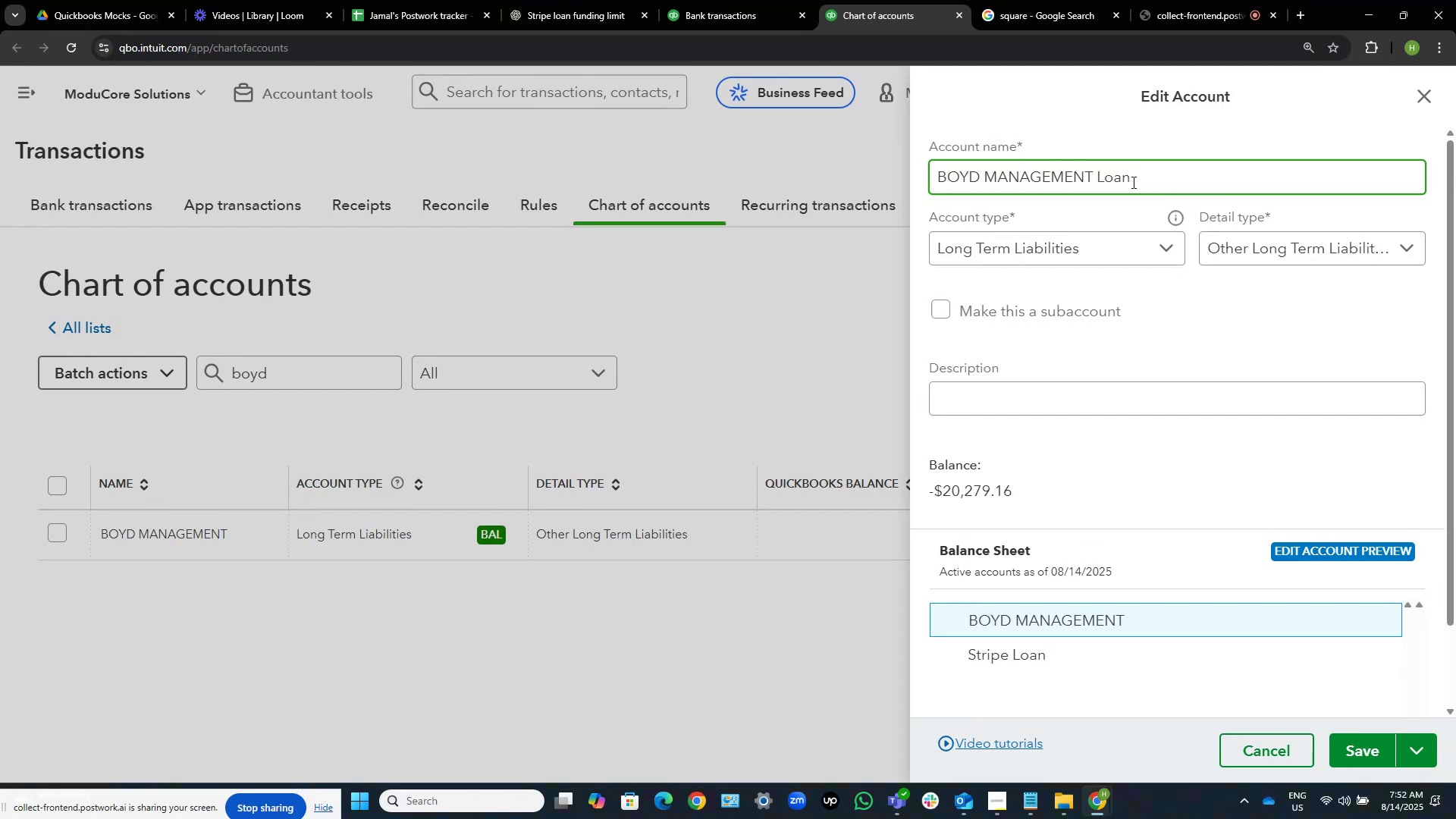 
wait(6.92)
 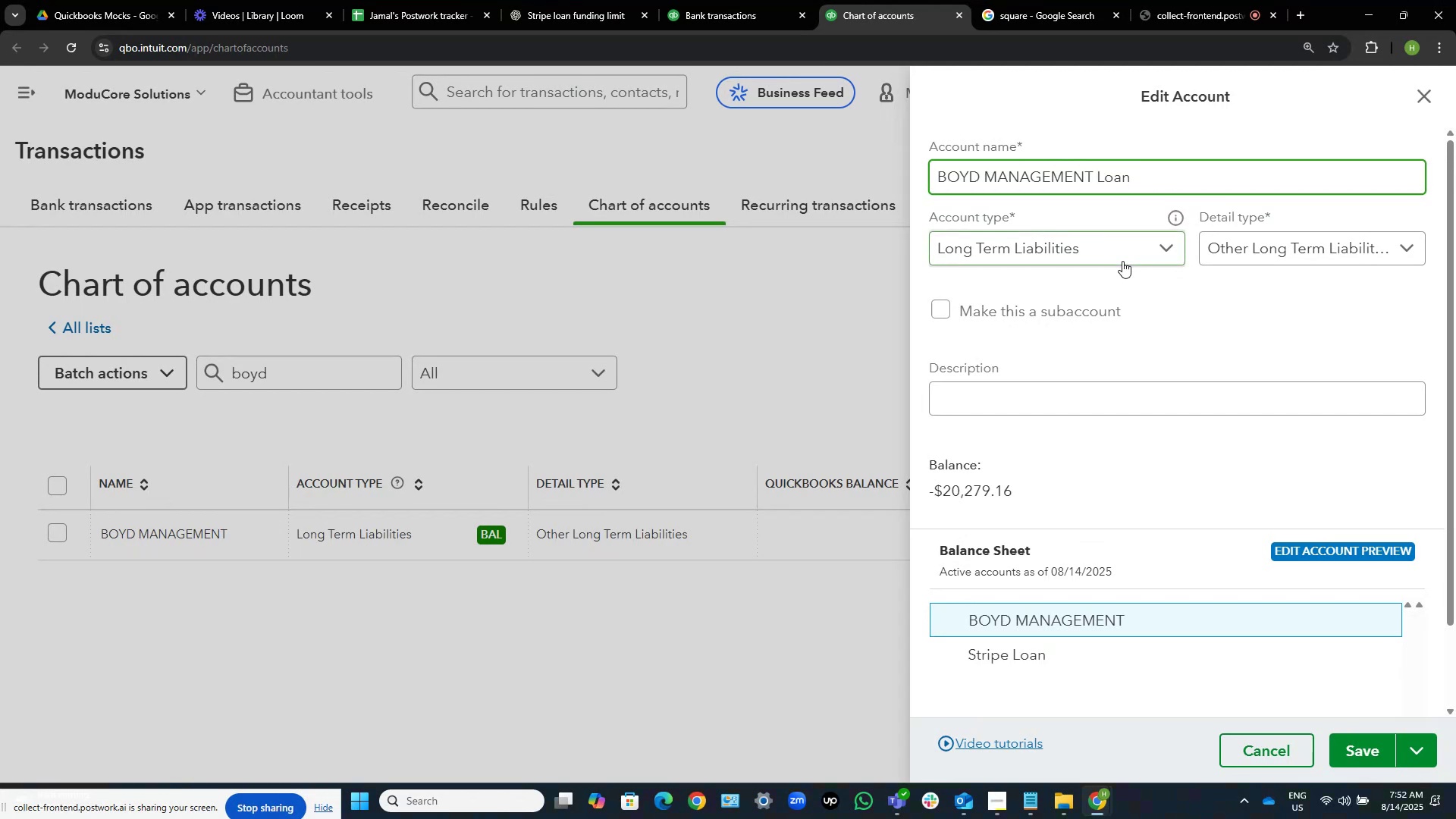 
left_click([1360, 752])
 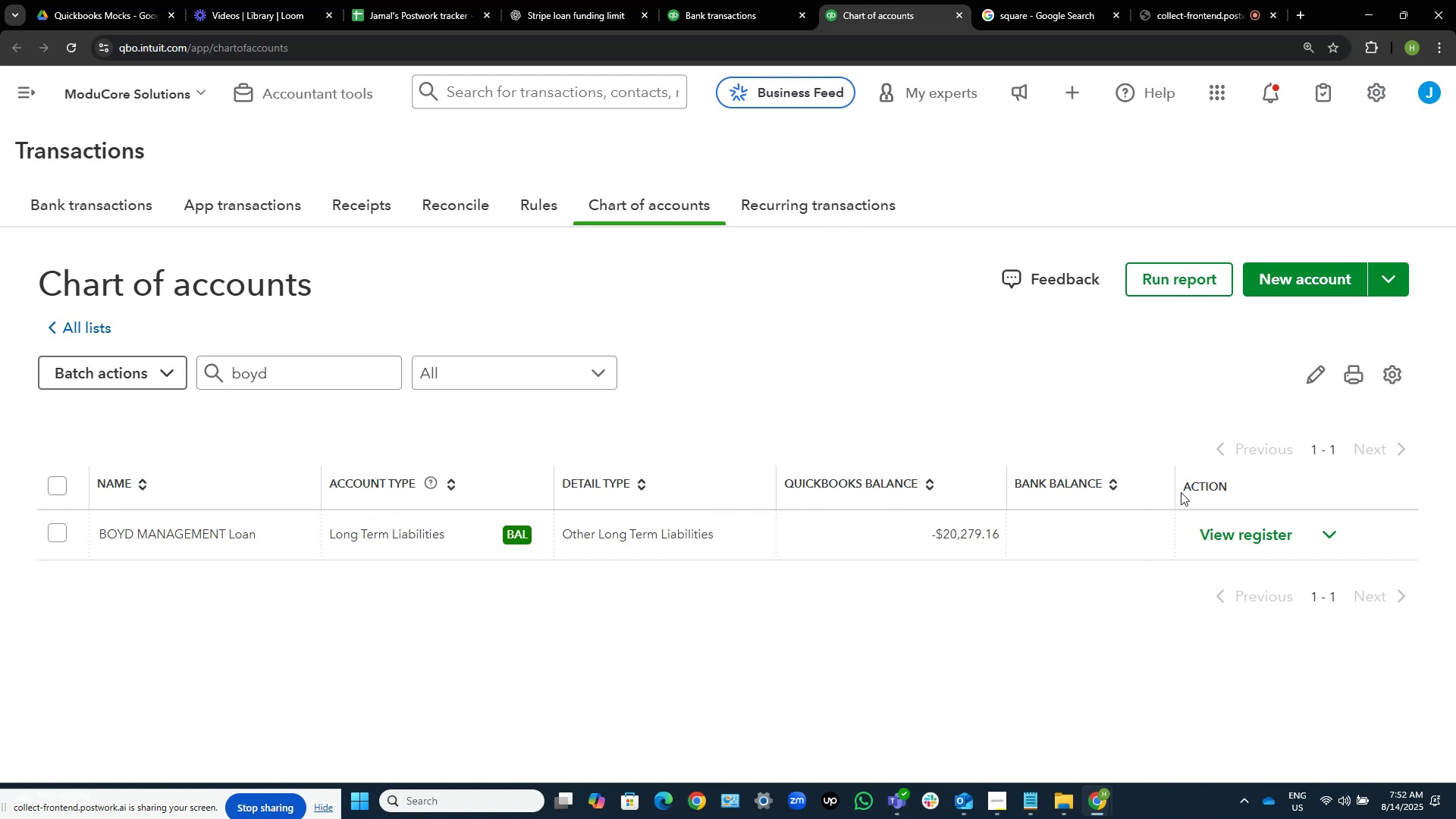 
left_click([701, 0])
 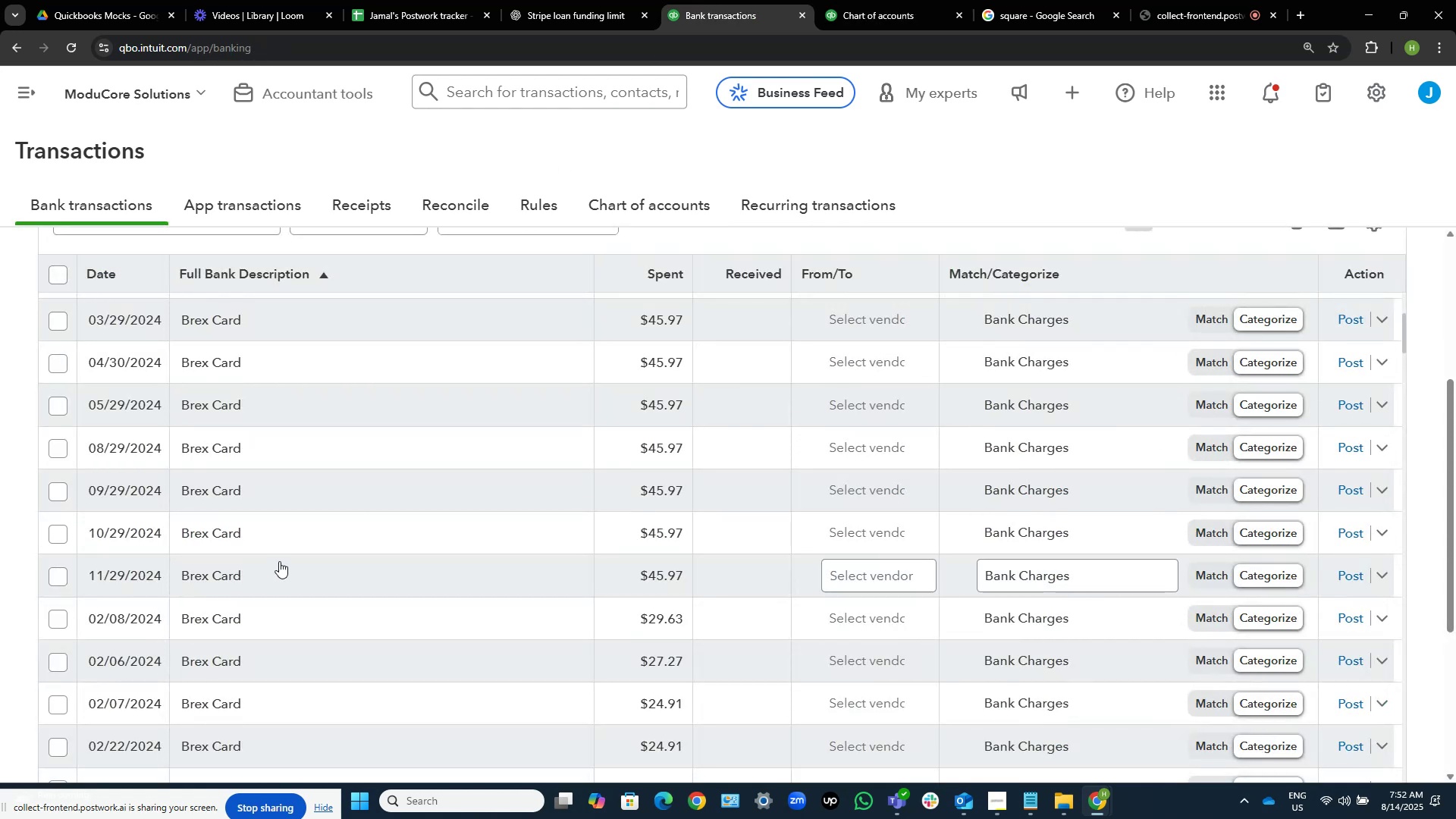 
scroll: coordinate [339, 563], scroll_direction: up, amount: 4.0
 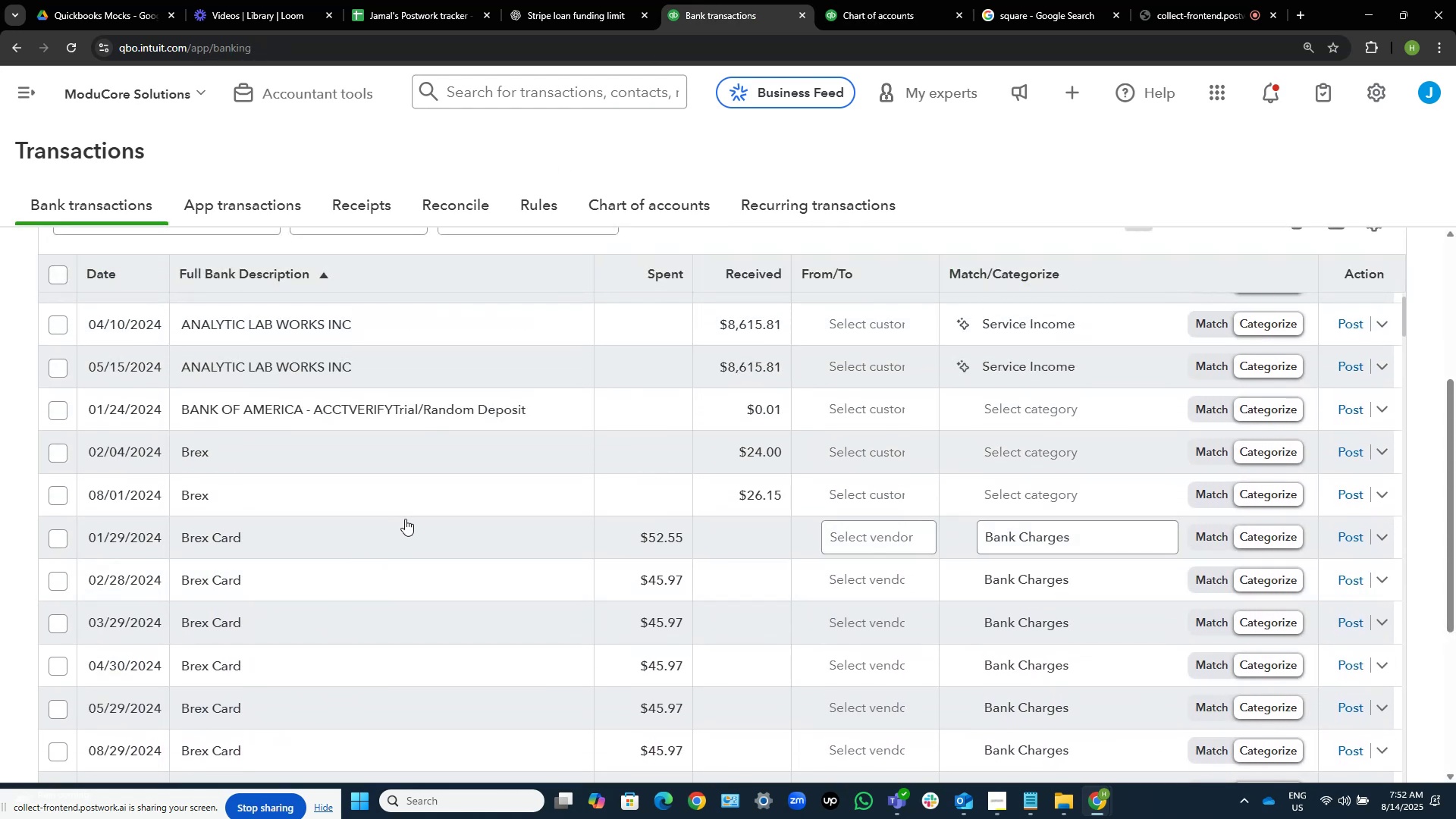 
scroll: coordinate [526, 473], scroll_direction: down, amount: 1.0
 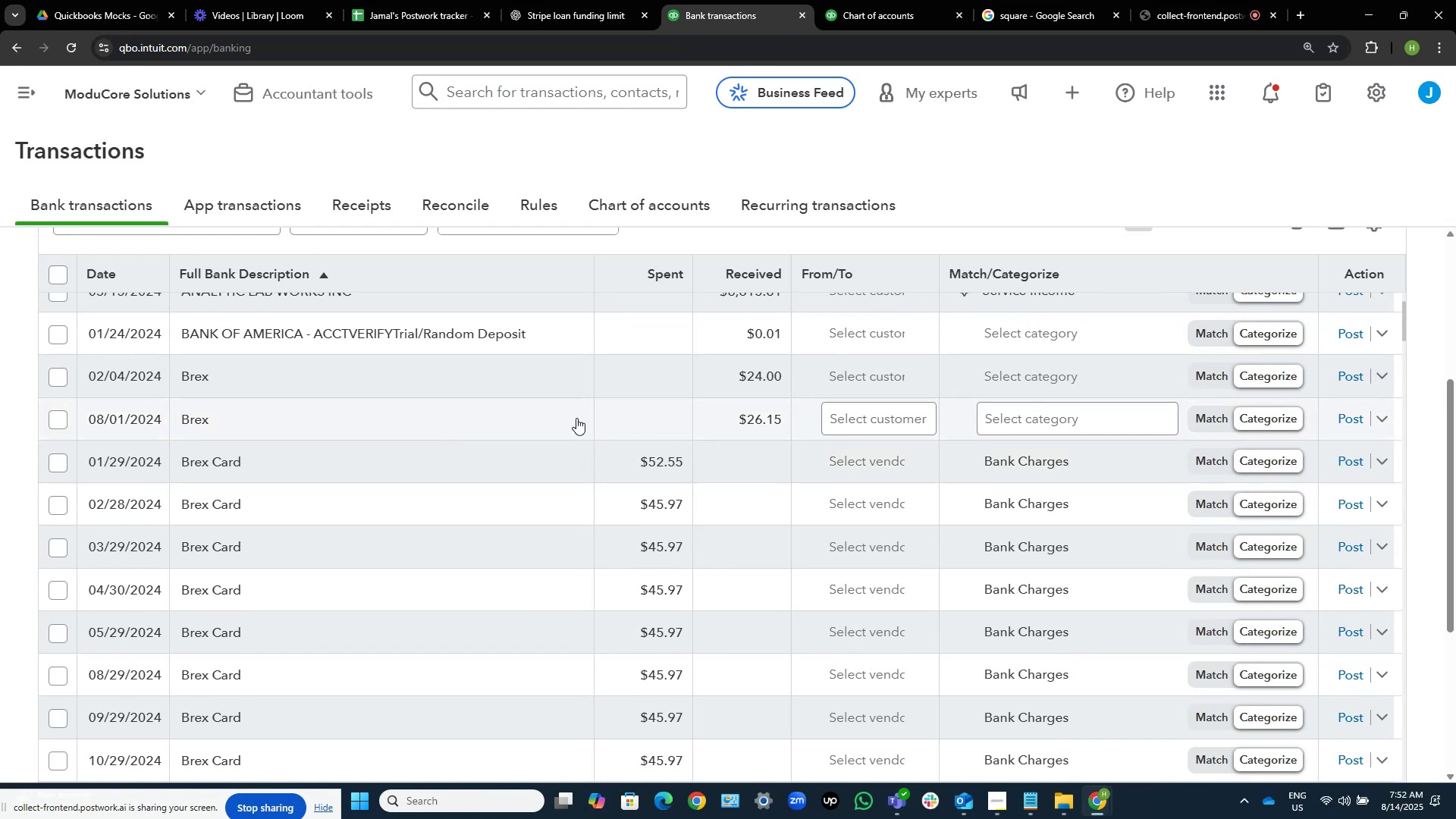 
scroll: coordinate [576, 418], scroll_direction: up, amount: 1.0
 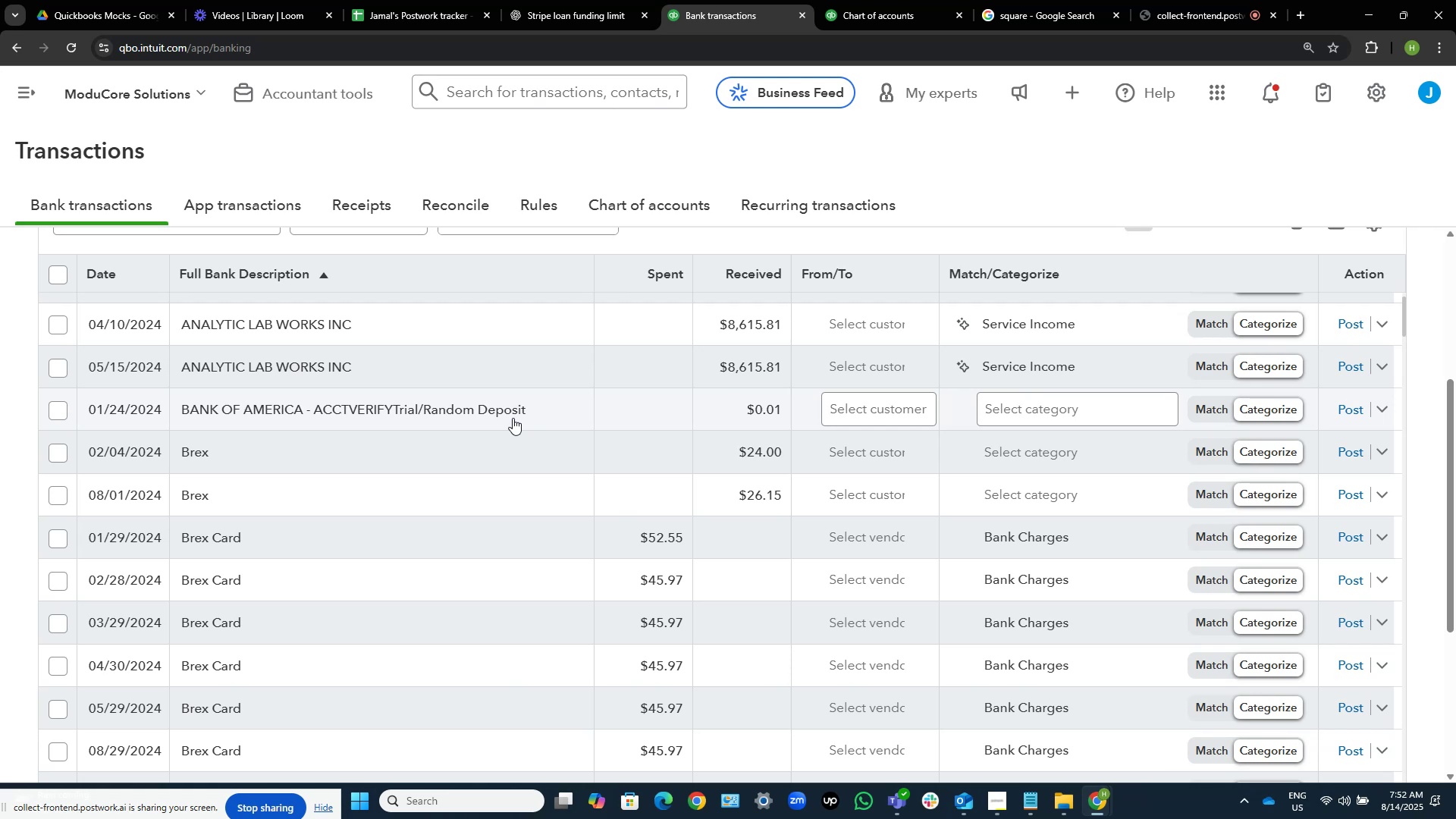 
wait(12.52)
 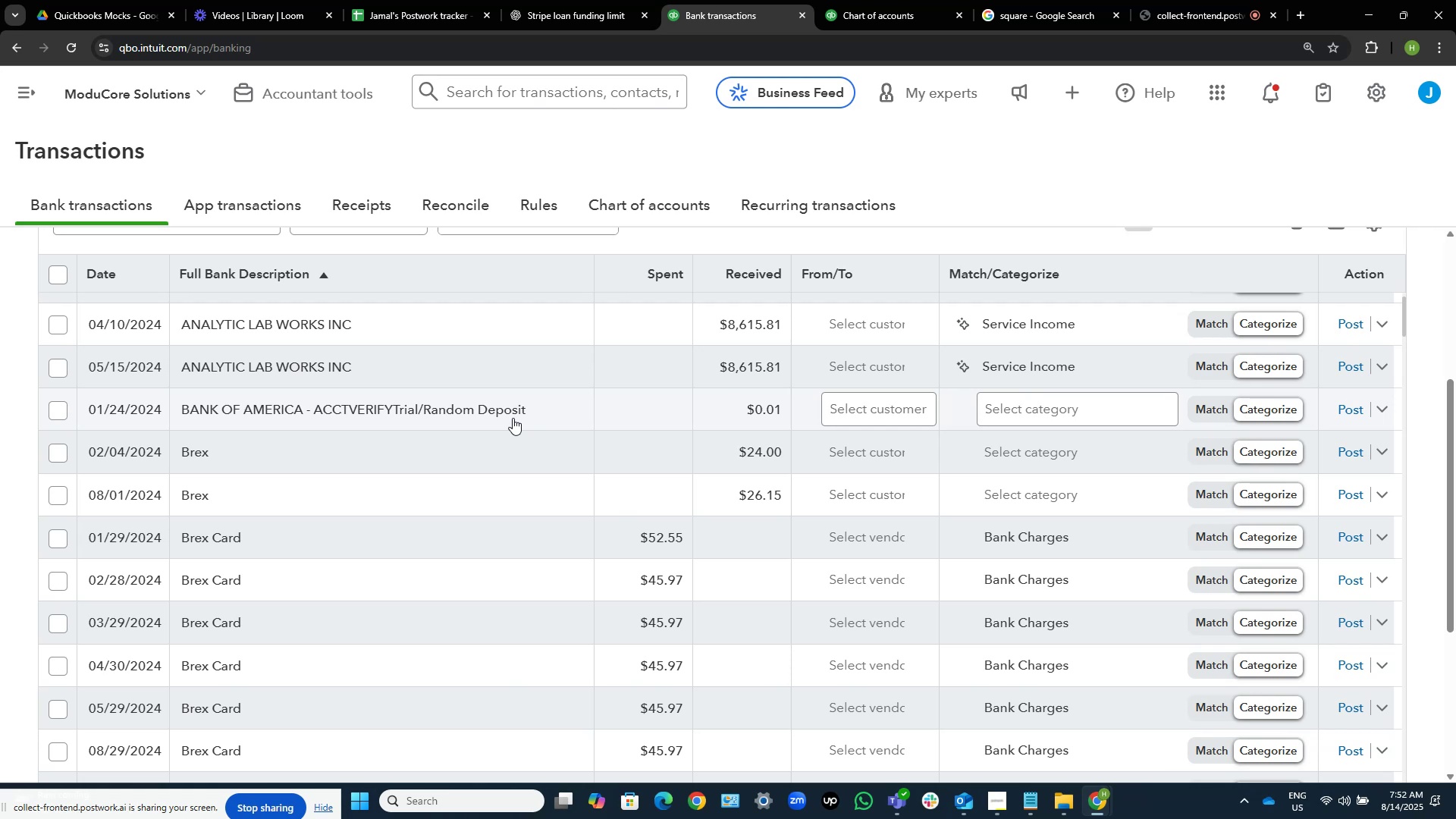 
left_click([64, 406])
 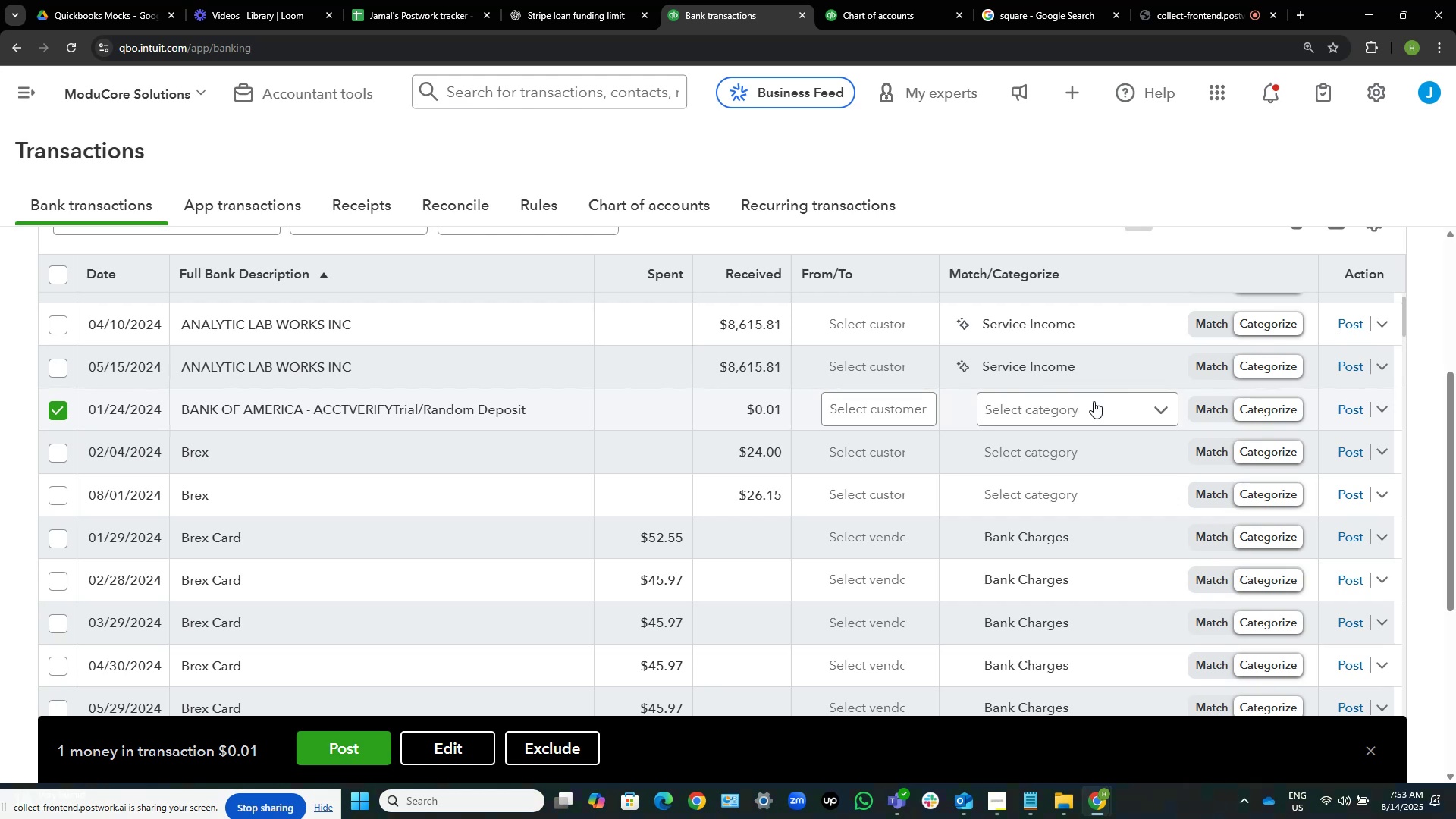 
wait(31.23)
 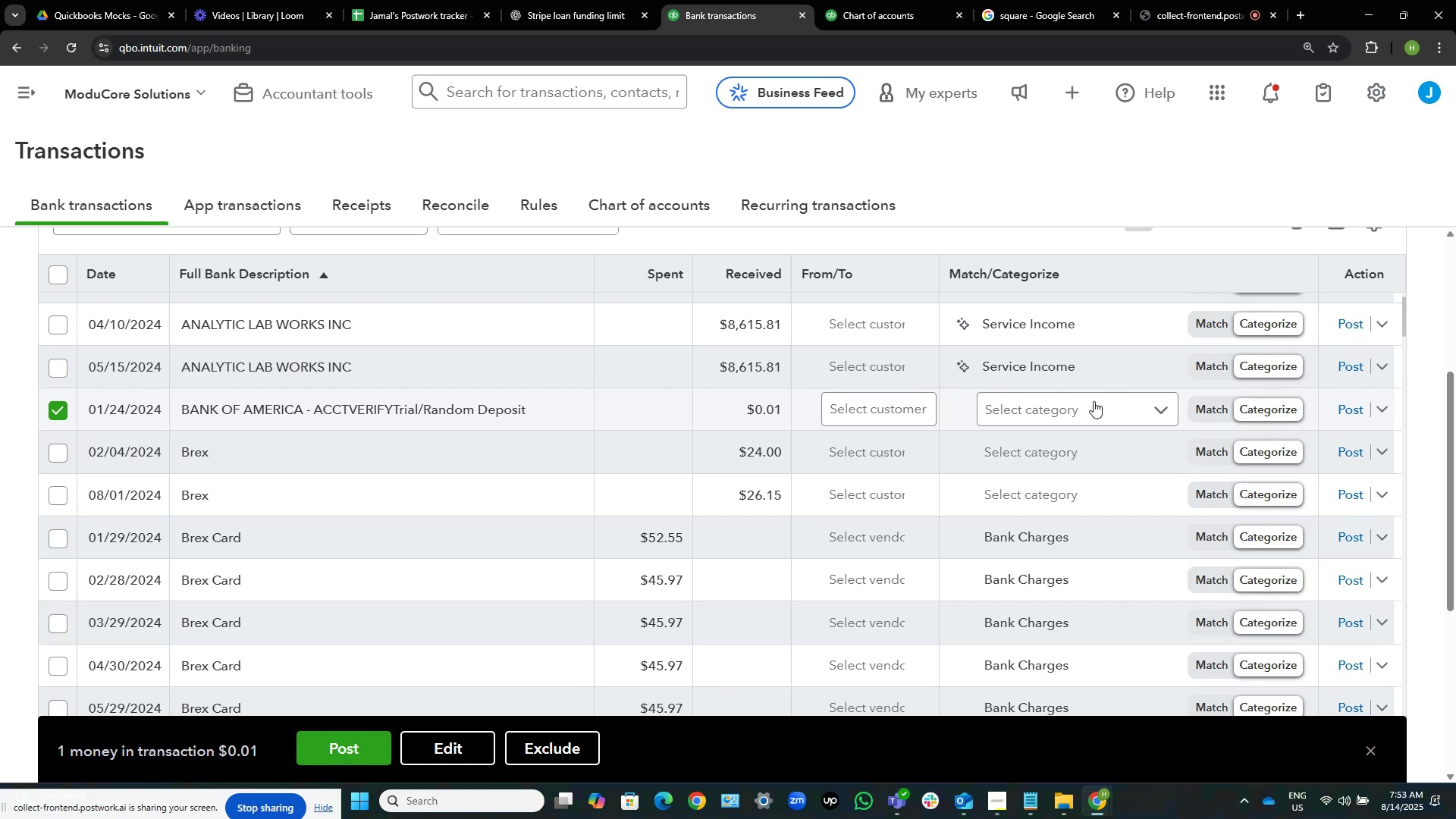 
left_click([1084, 407])
 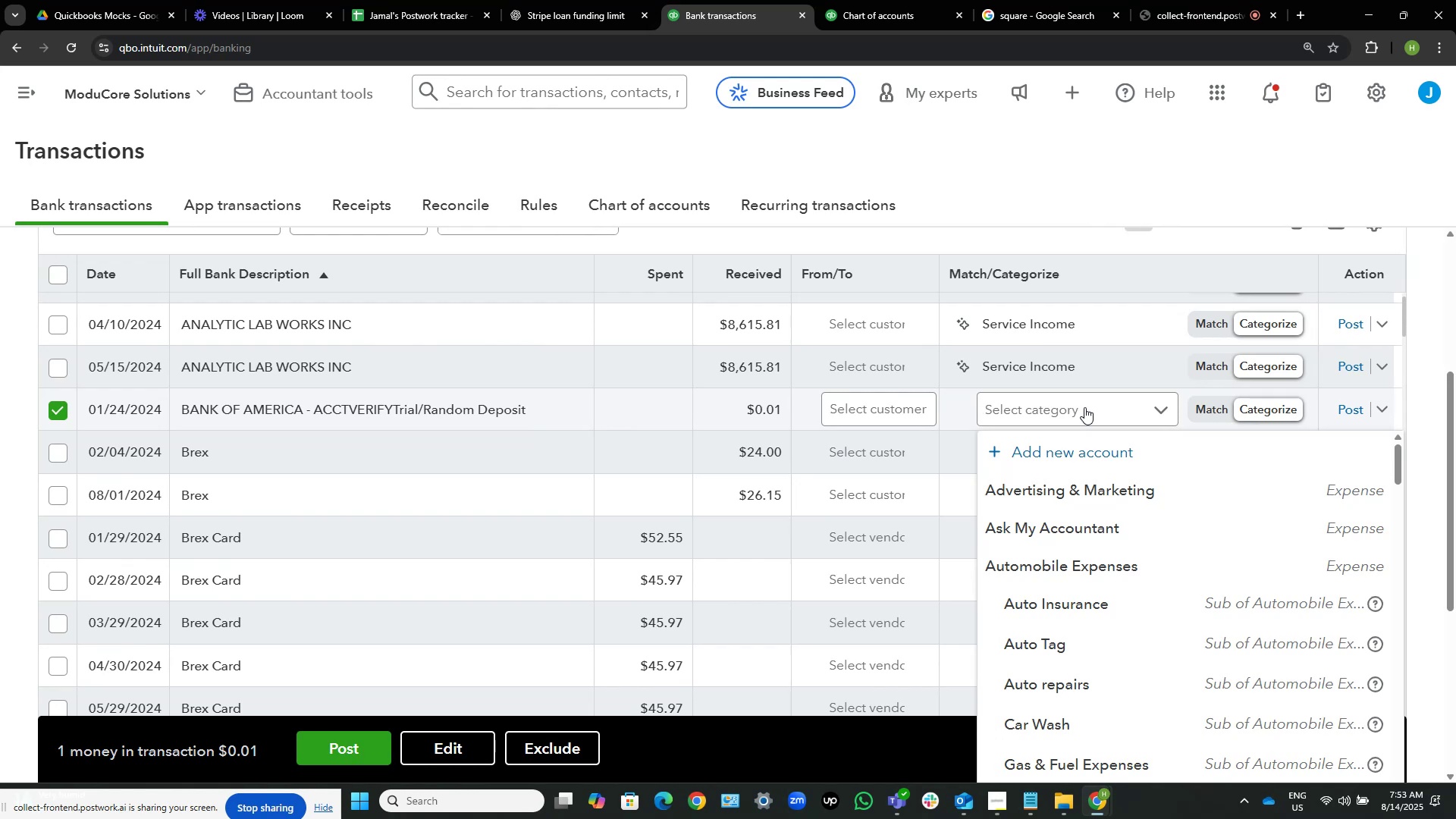 
wait(9.02)
 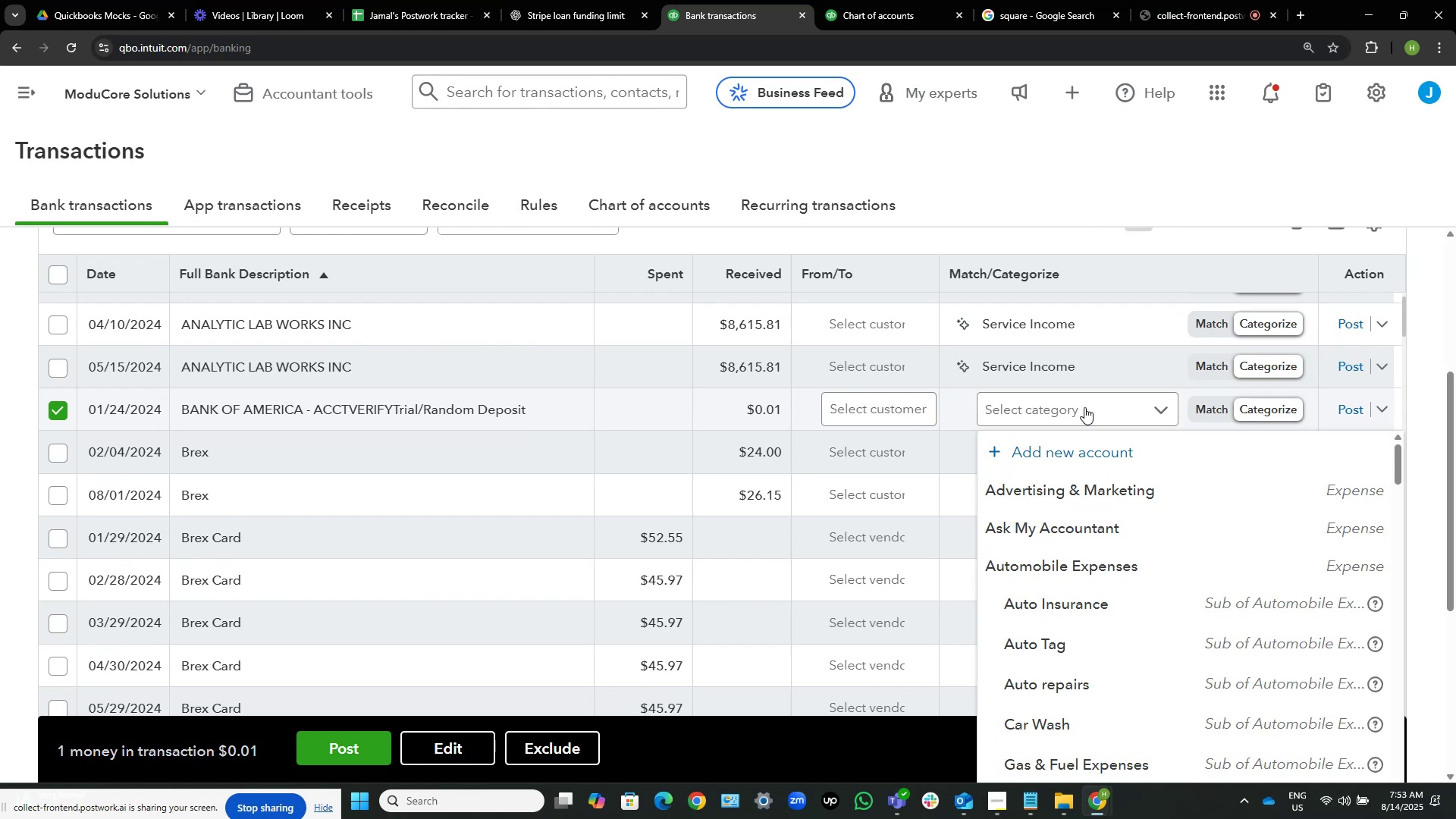 
type(bank)
 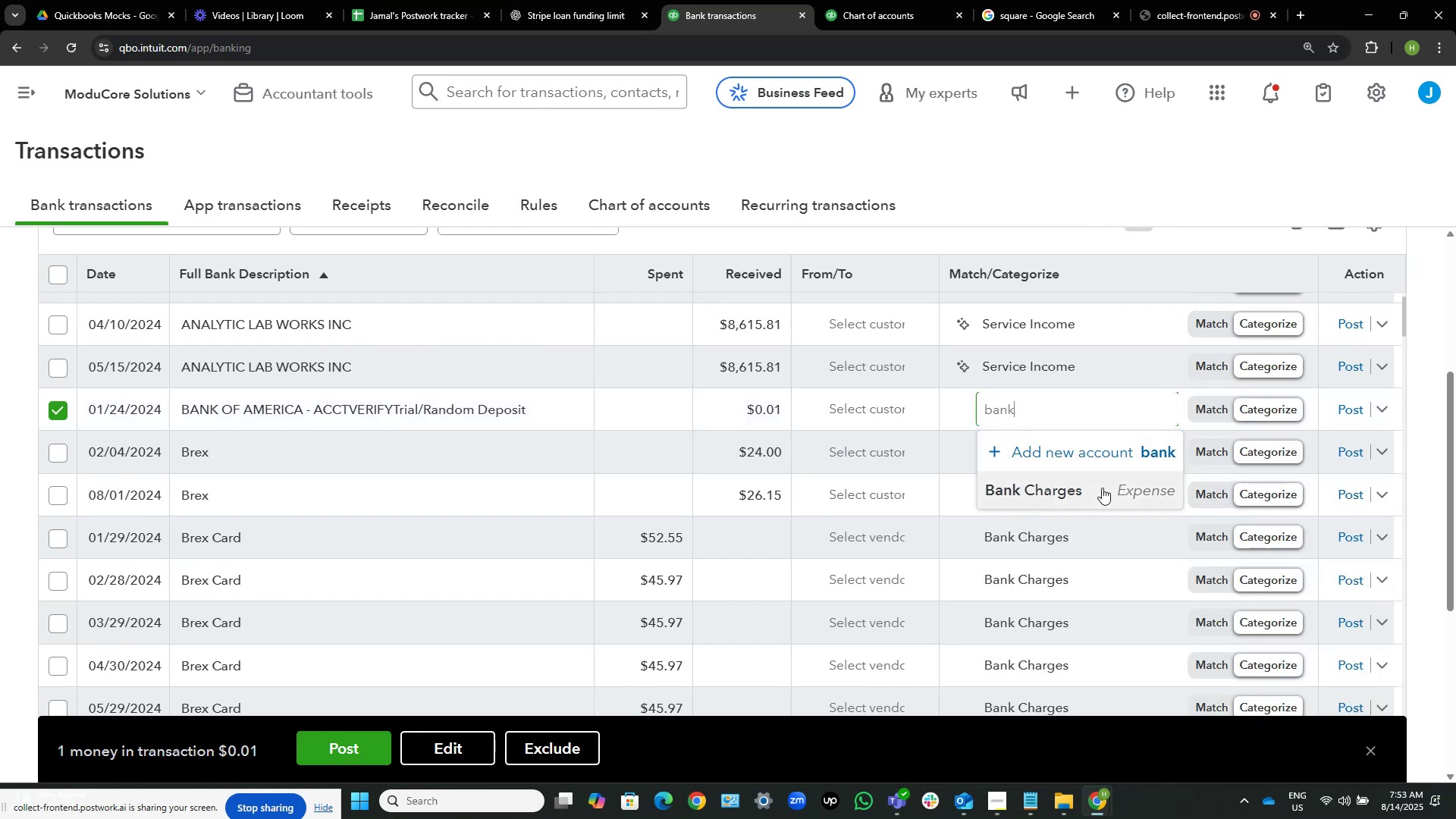 
left_click([1102, 488])
 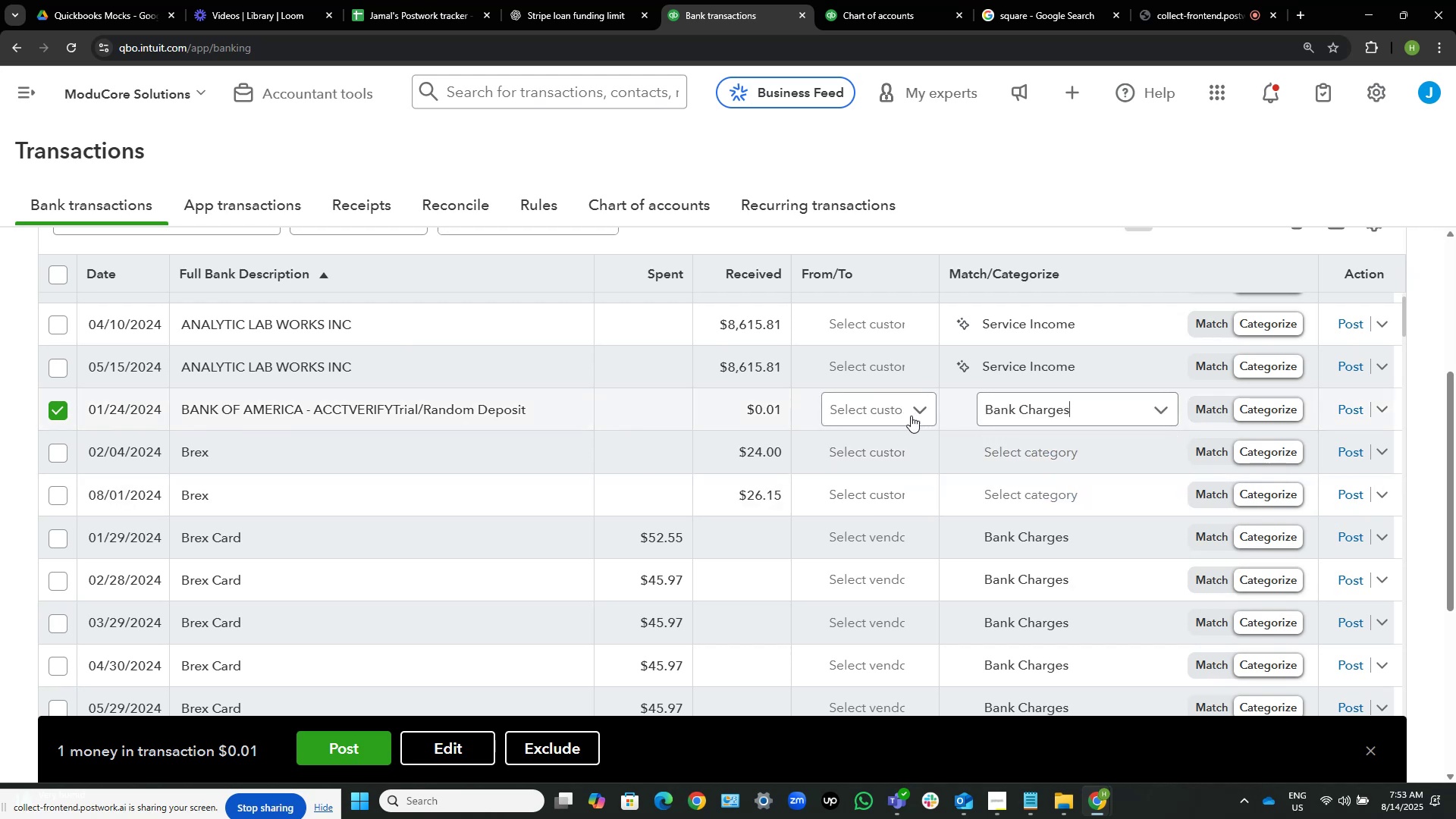 
left_click([872, 411])
 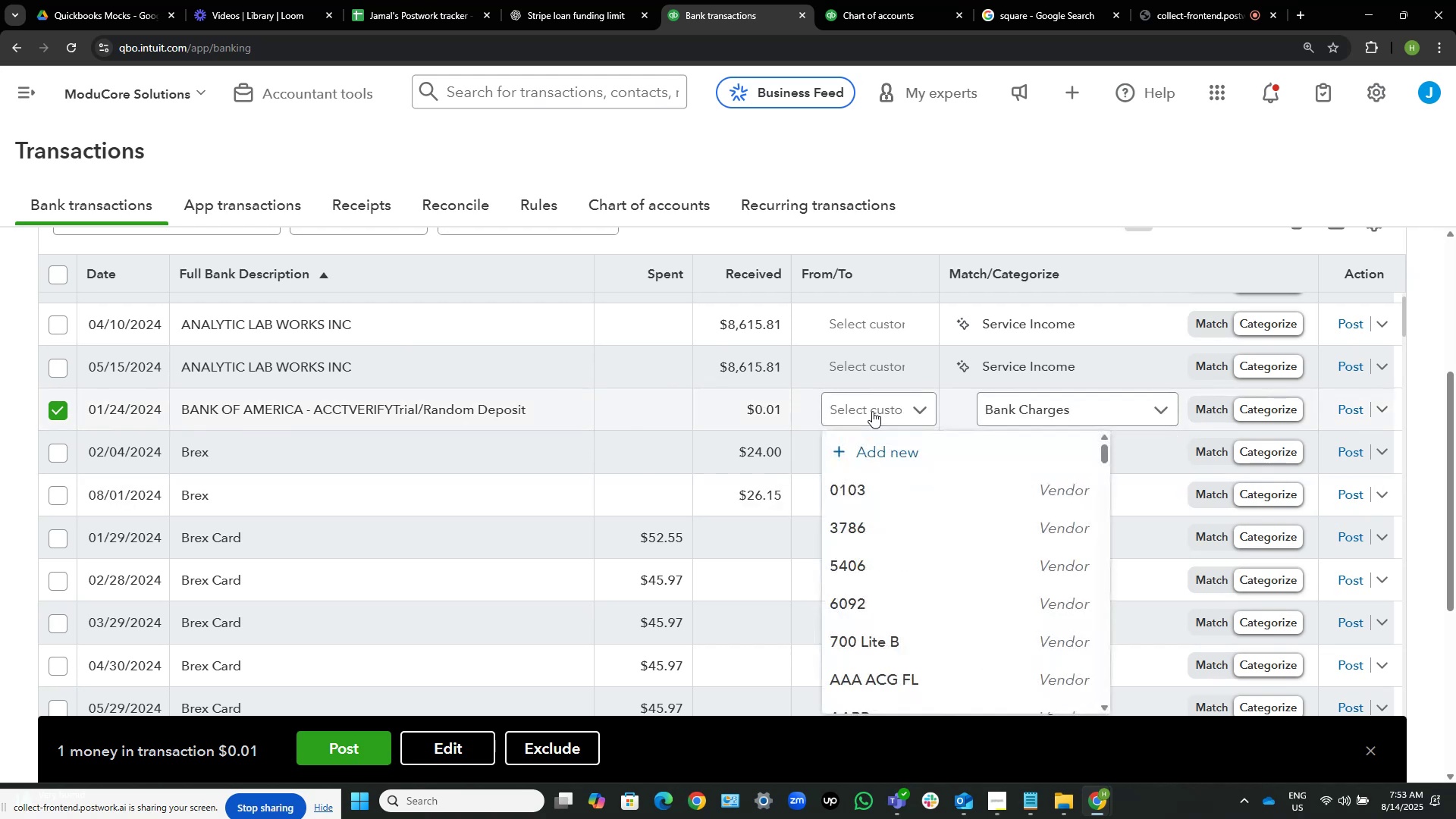 
type(fee)
 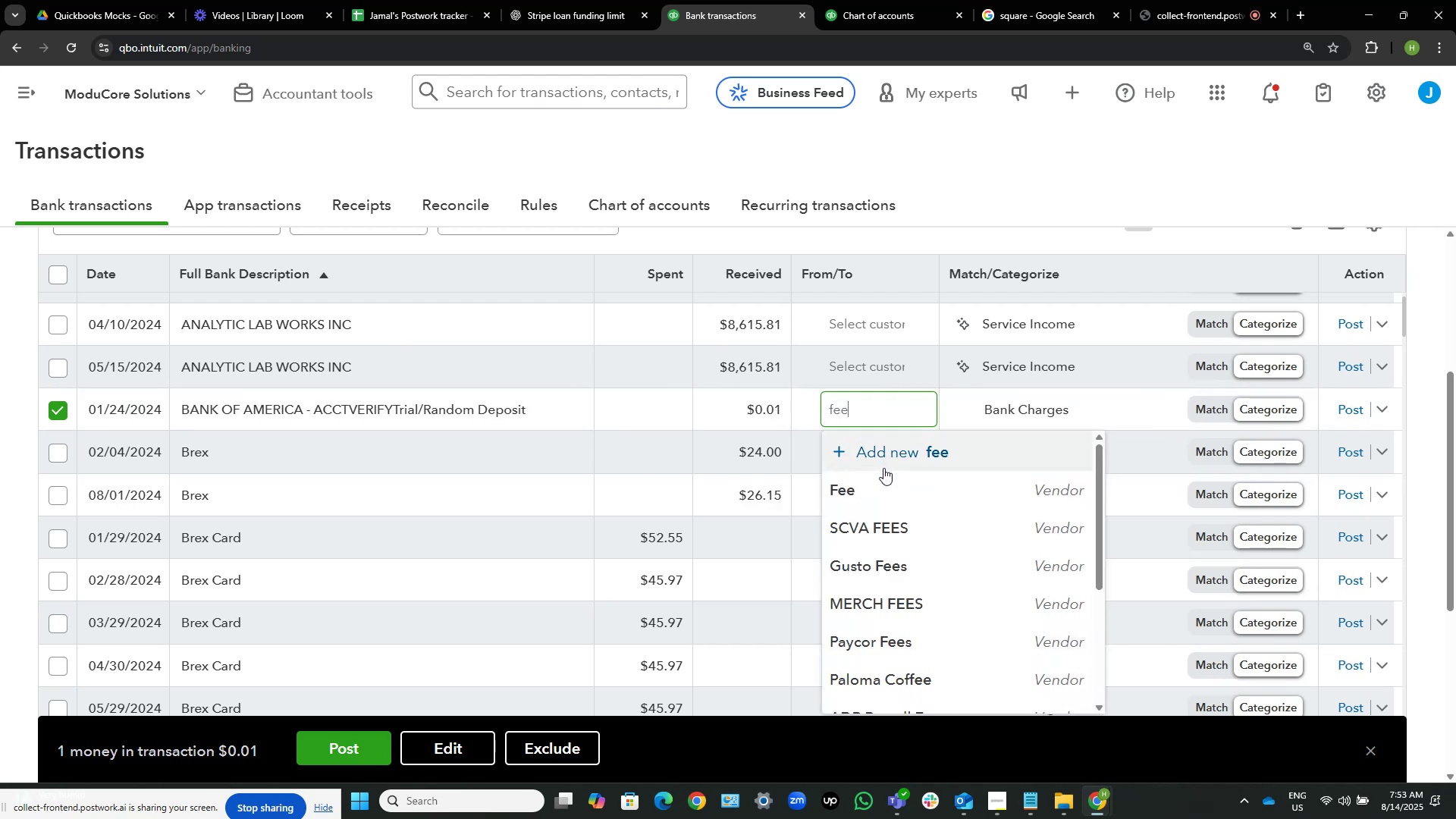 
left_click([883, 492])
 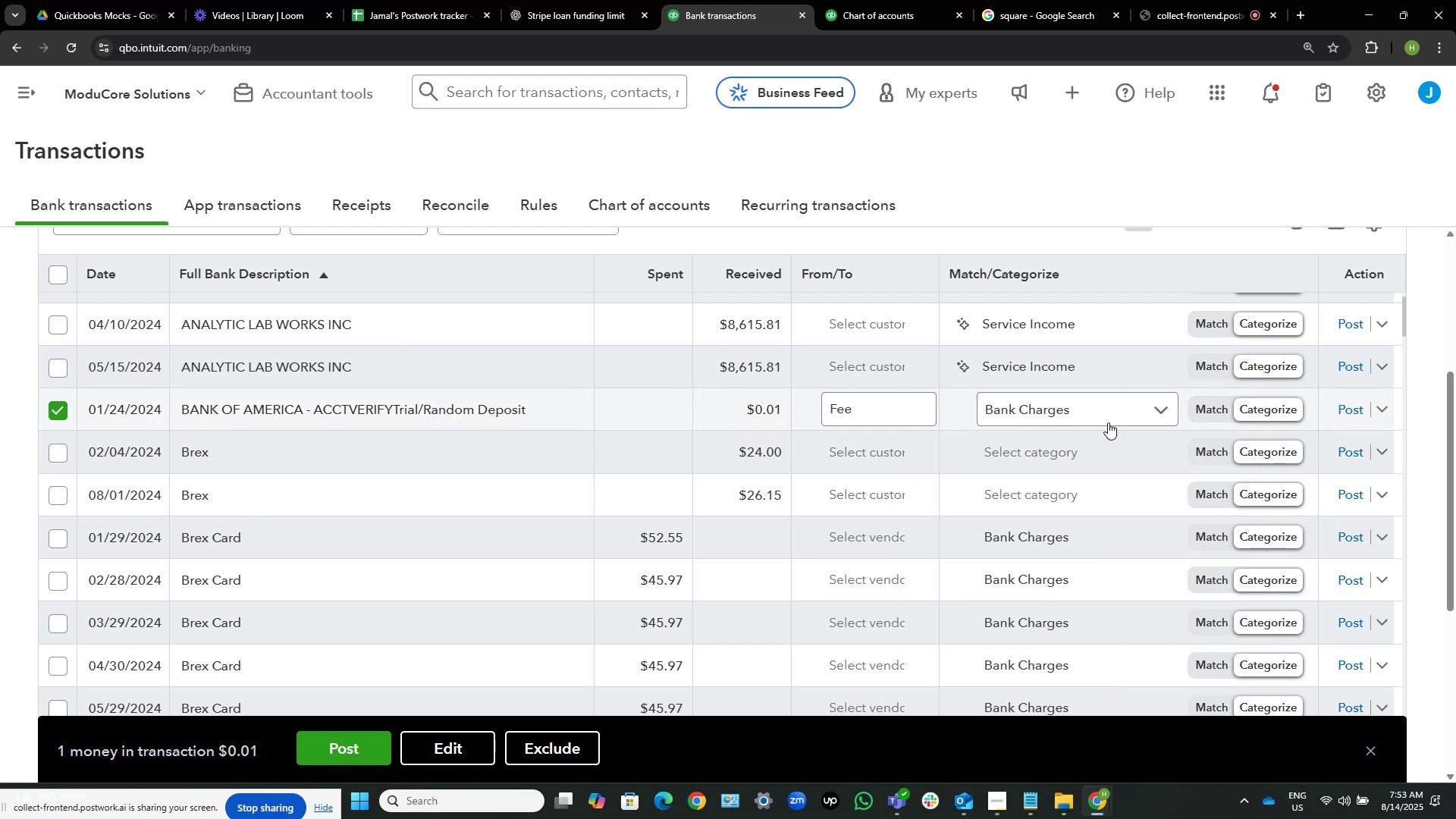 
wait(5.36)
 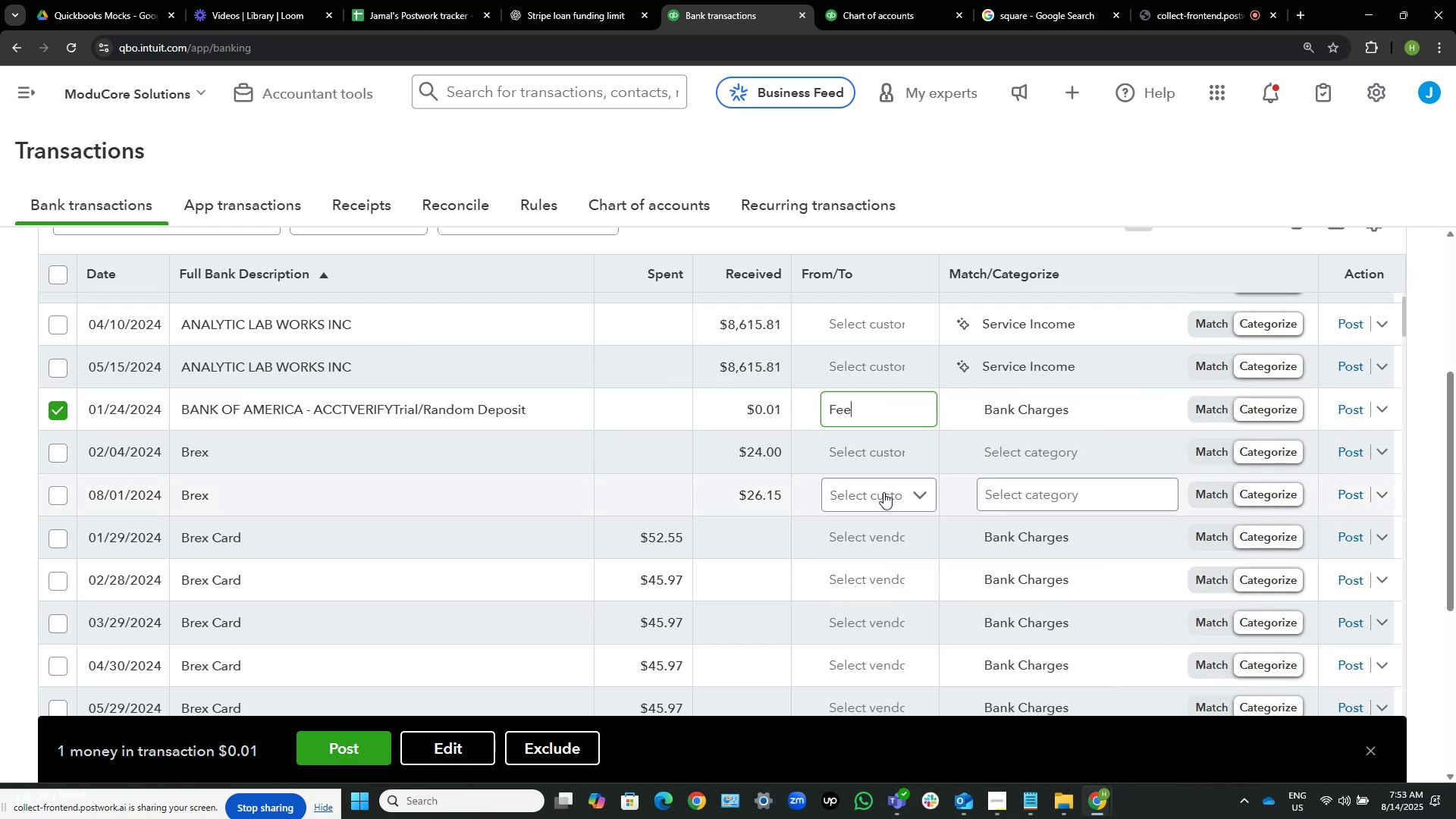 
left_click([1352, 405])
 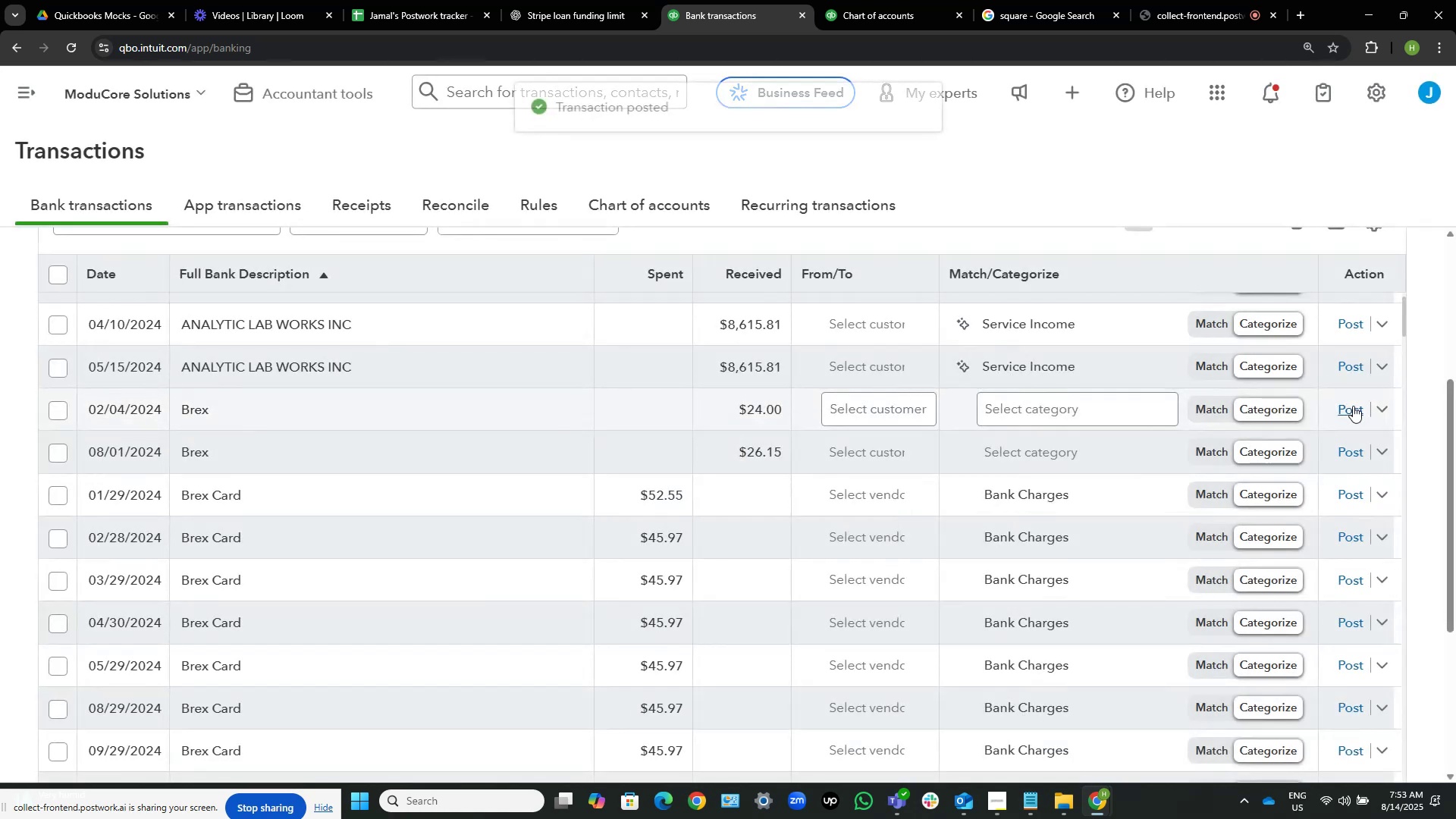 
scroll: coordinate [739, 410], scroll_direction: up, amount: 3.0
 